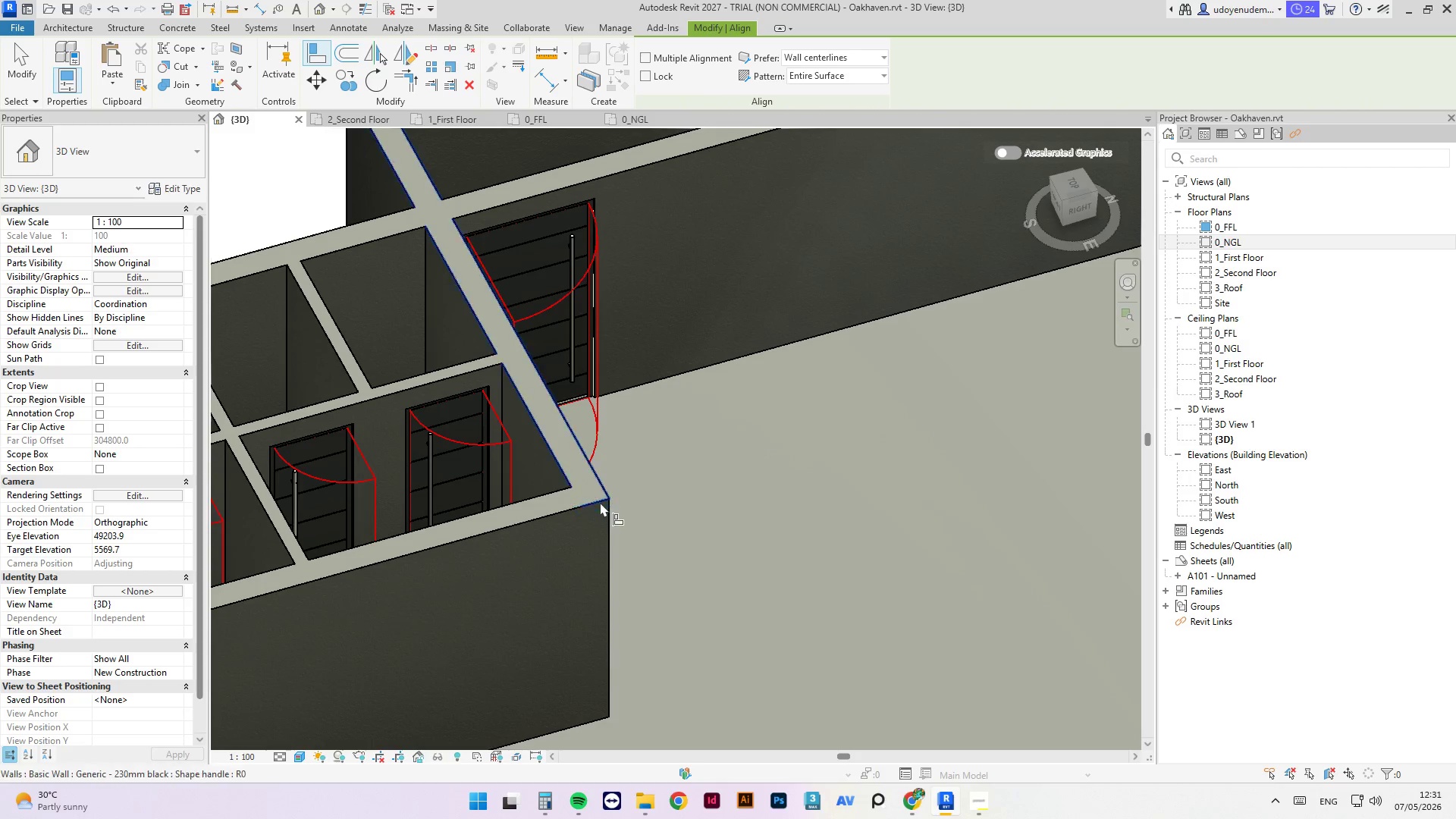 
key(Tab)
 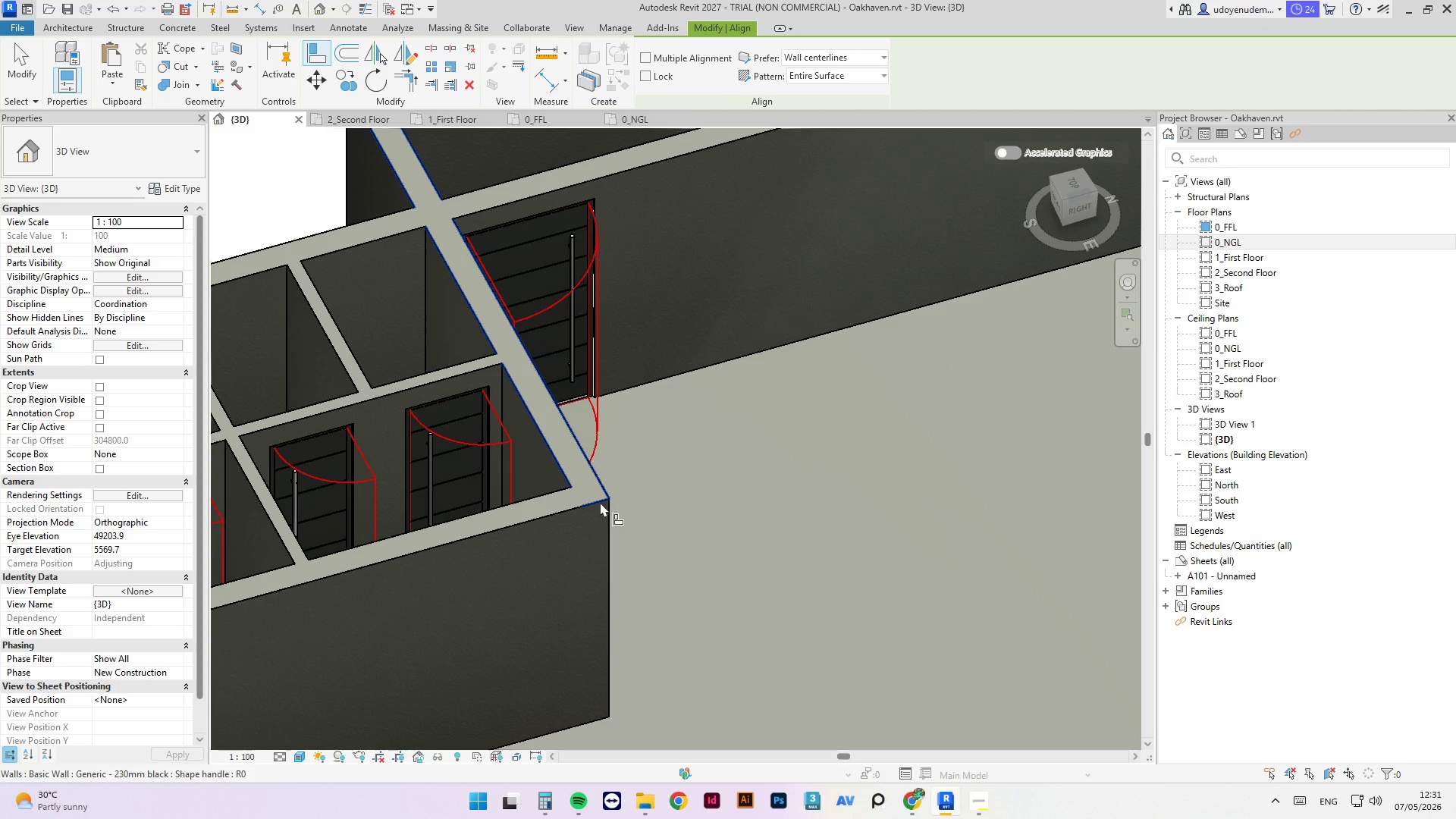 
key(Tab)
 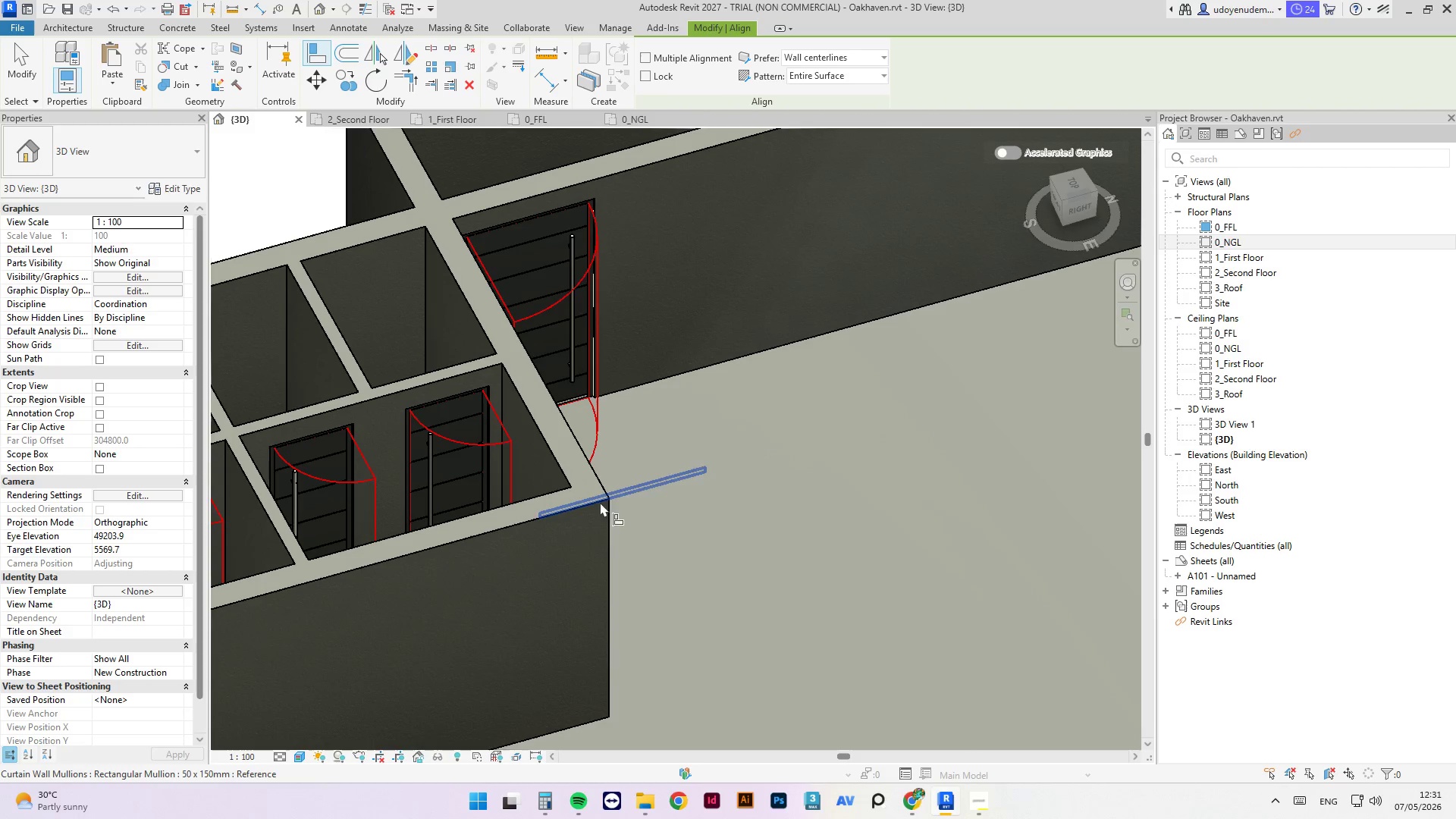 
key(Tab)
 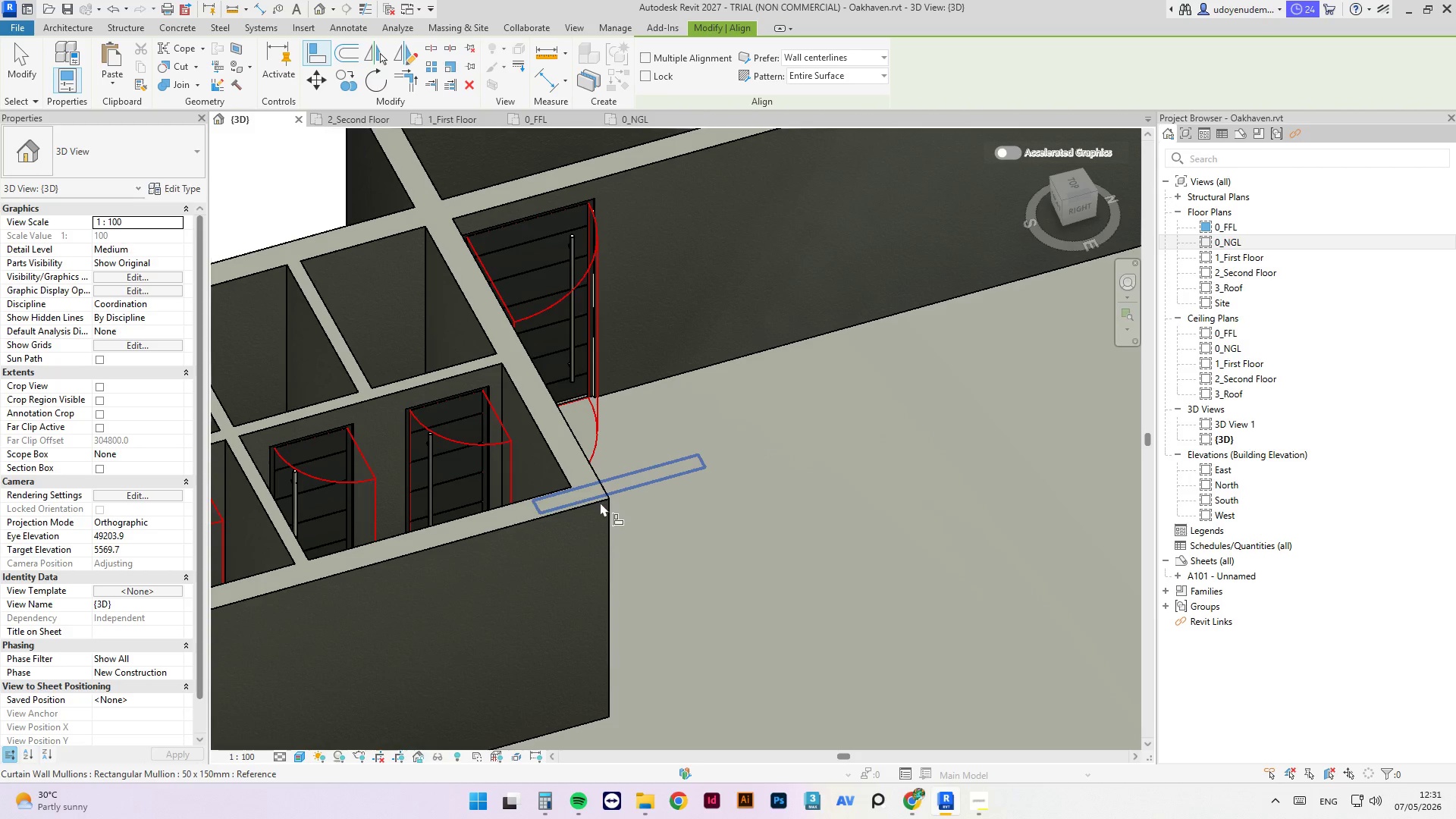 
key(Tab)
 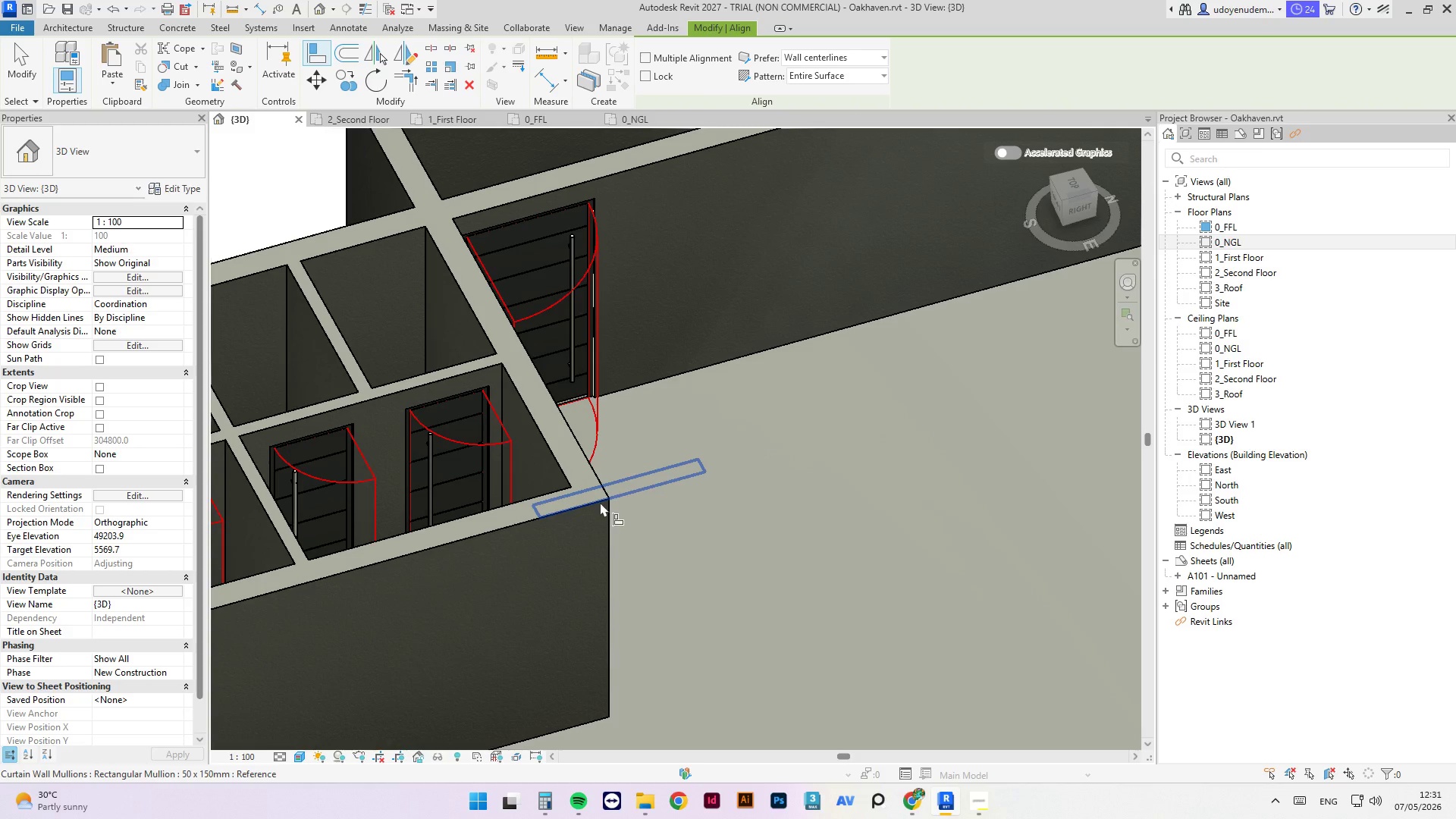 
key(Tab)
 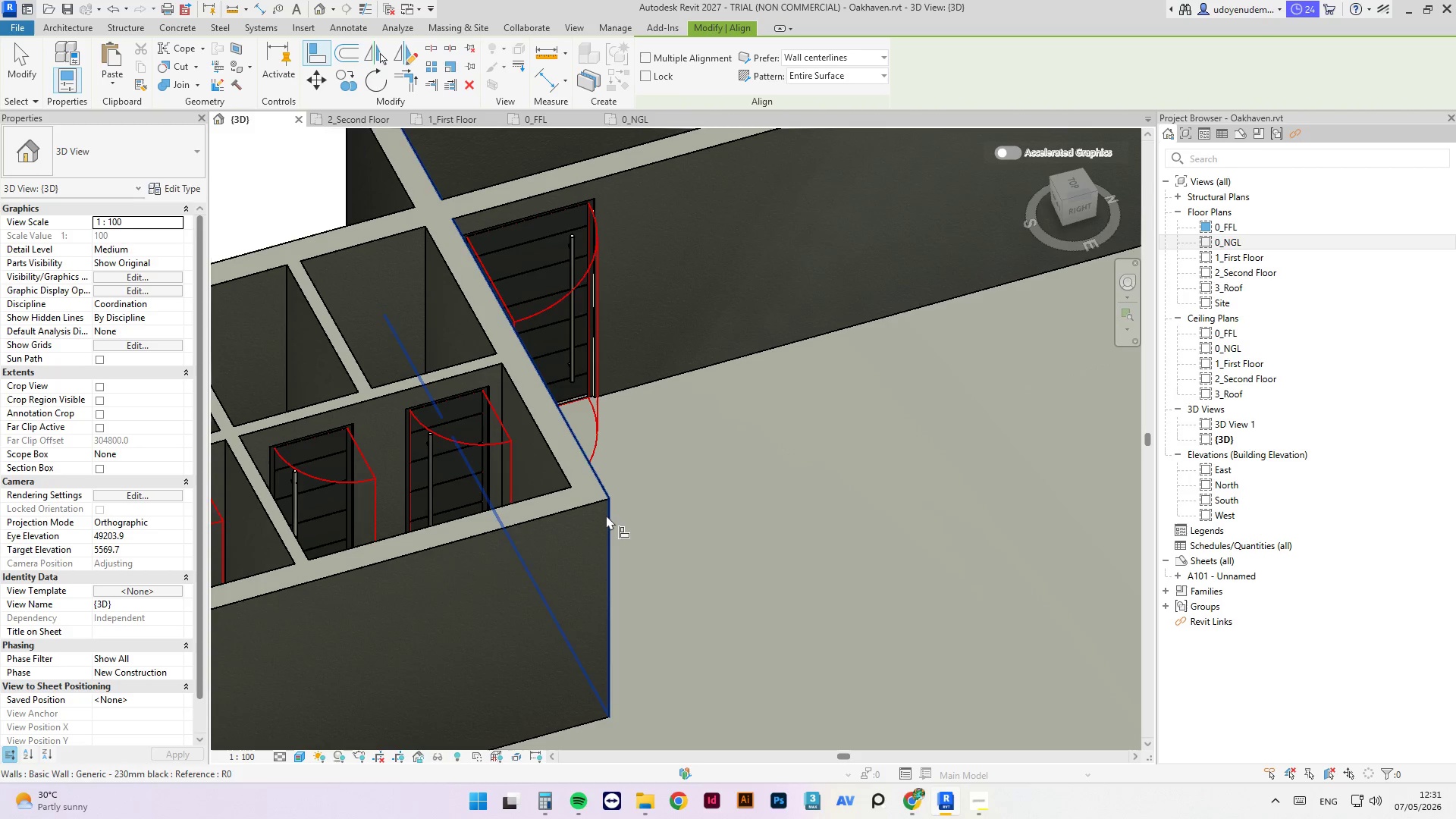 
key(Tab)
 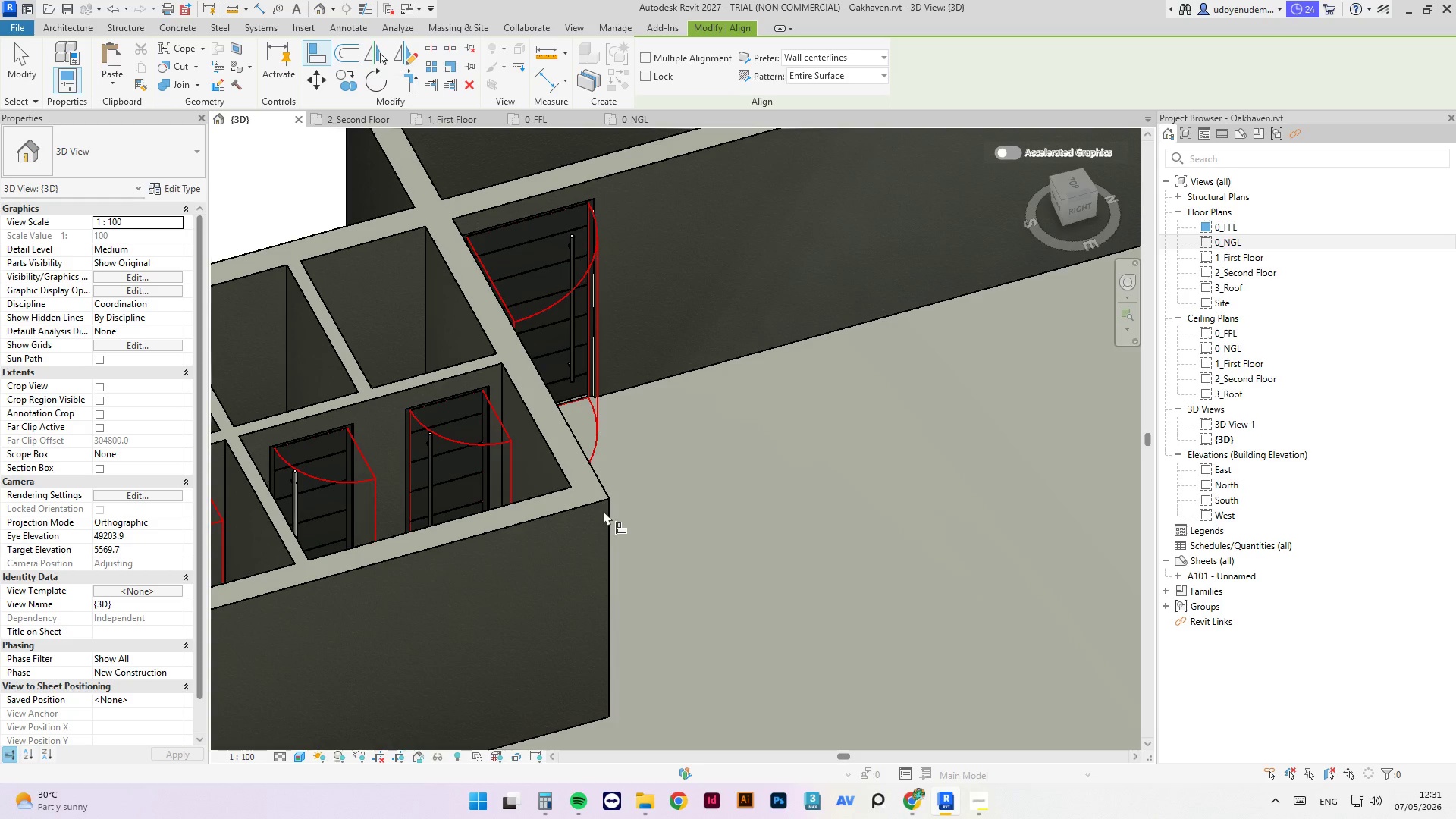 
key(Tab)
 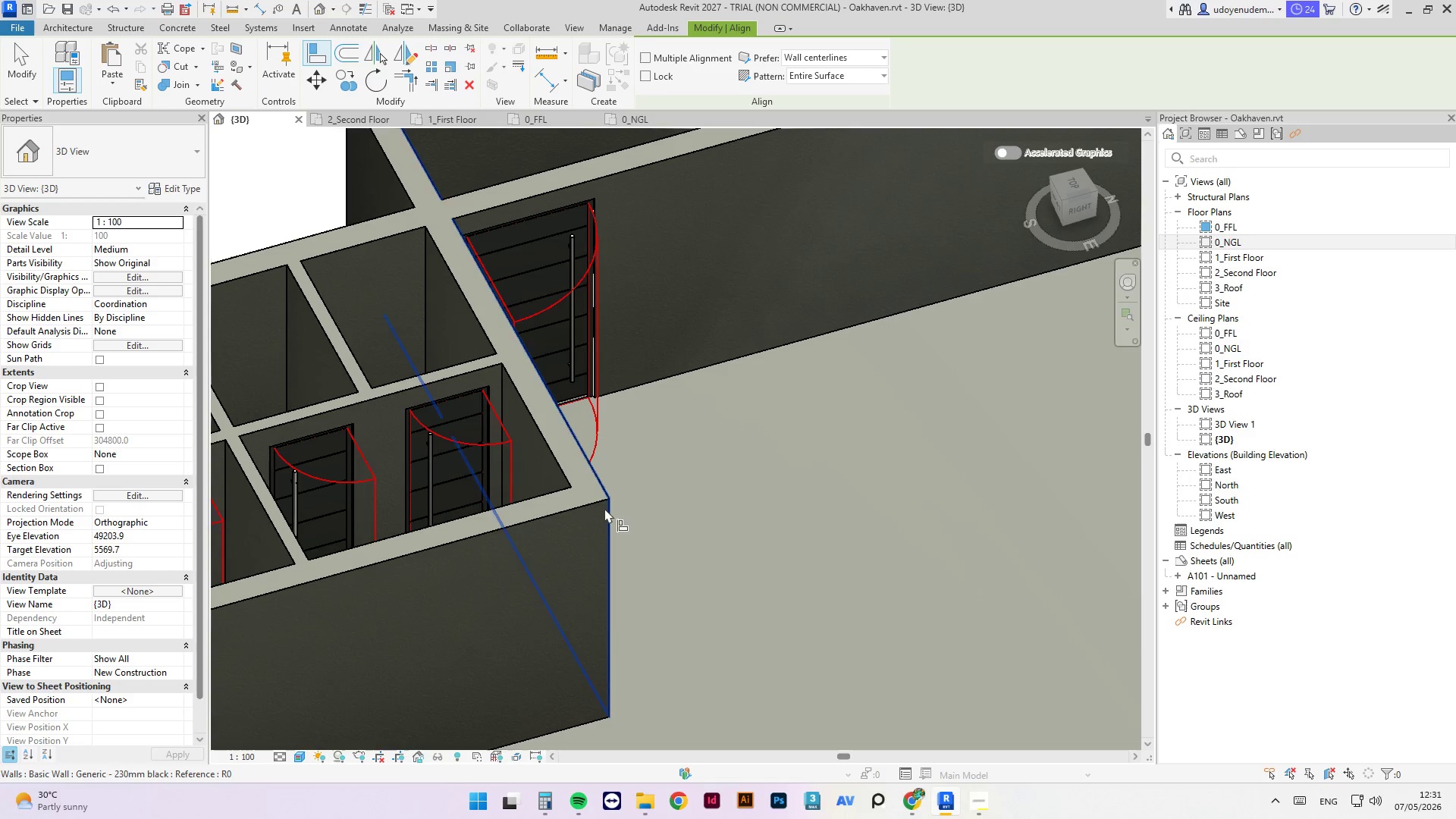 
key(Tab)
 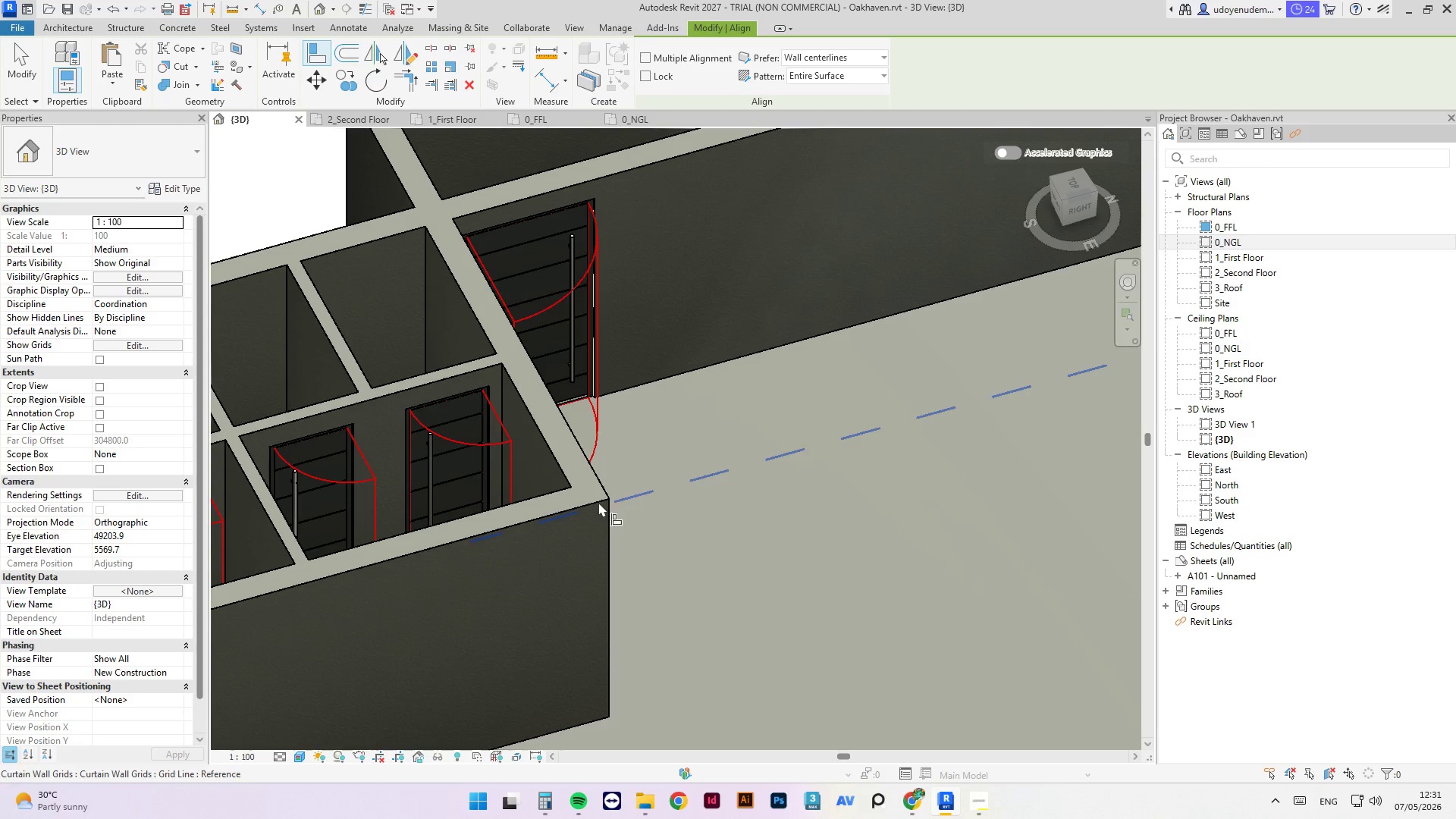 
key(Tab)
 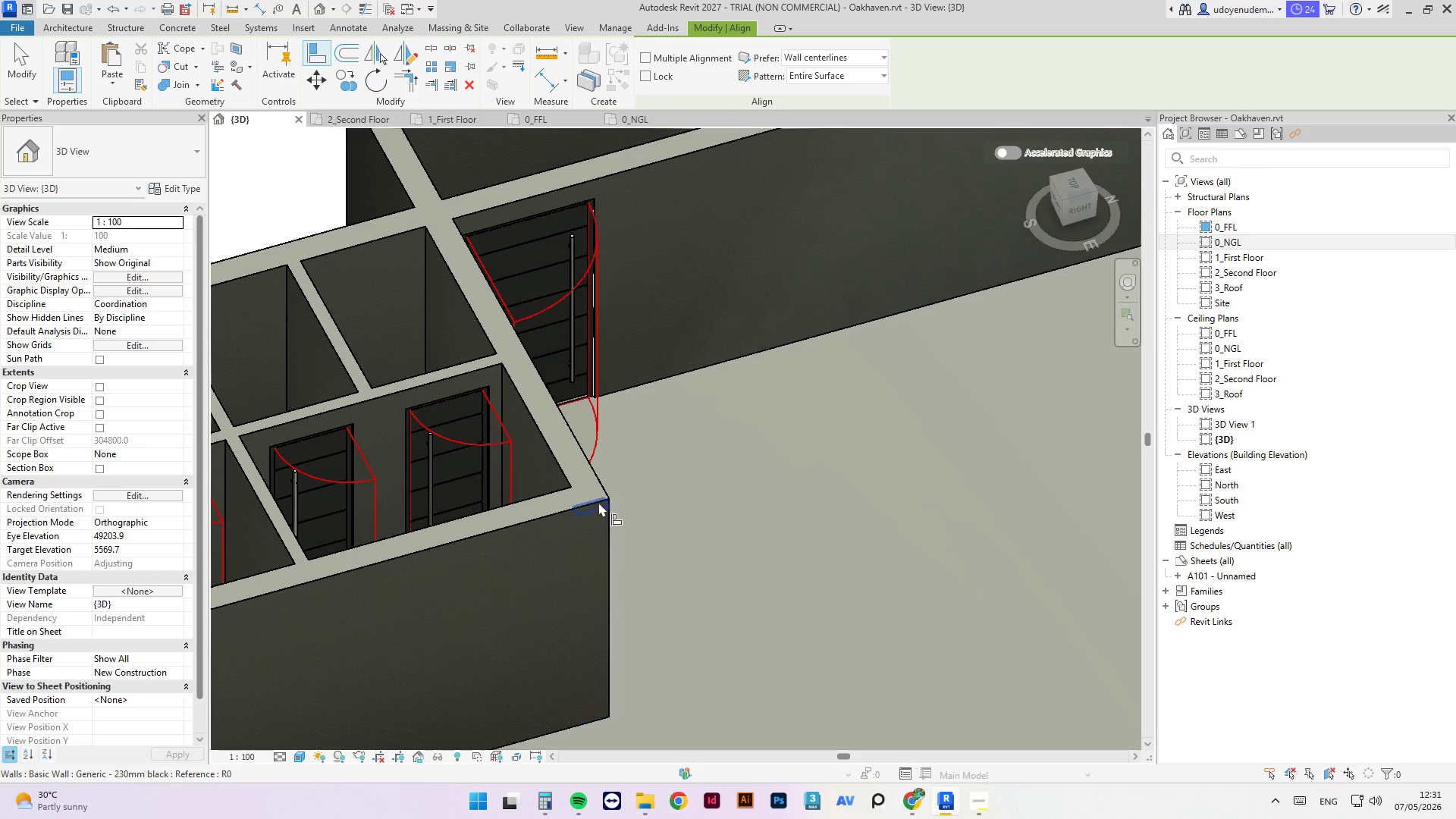 
key(Tab)
 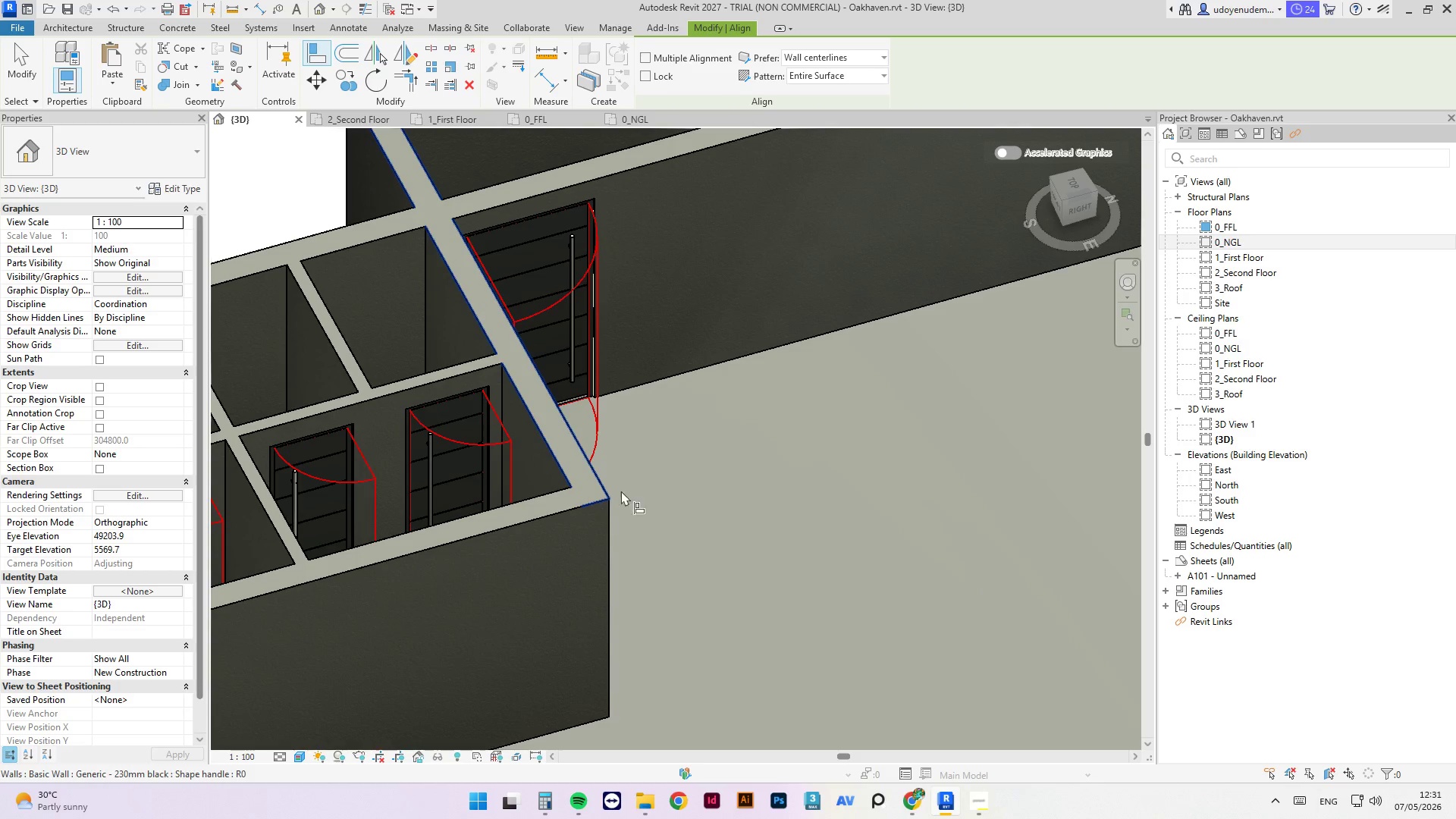 
key(Tab)
 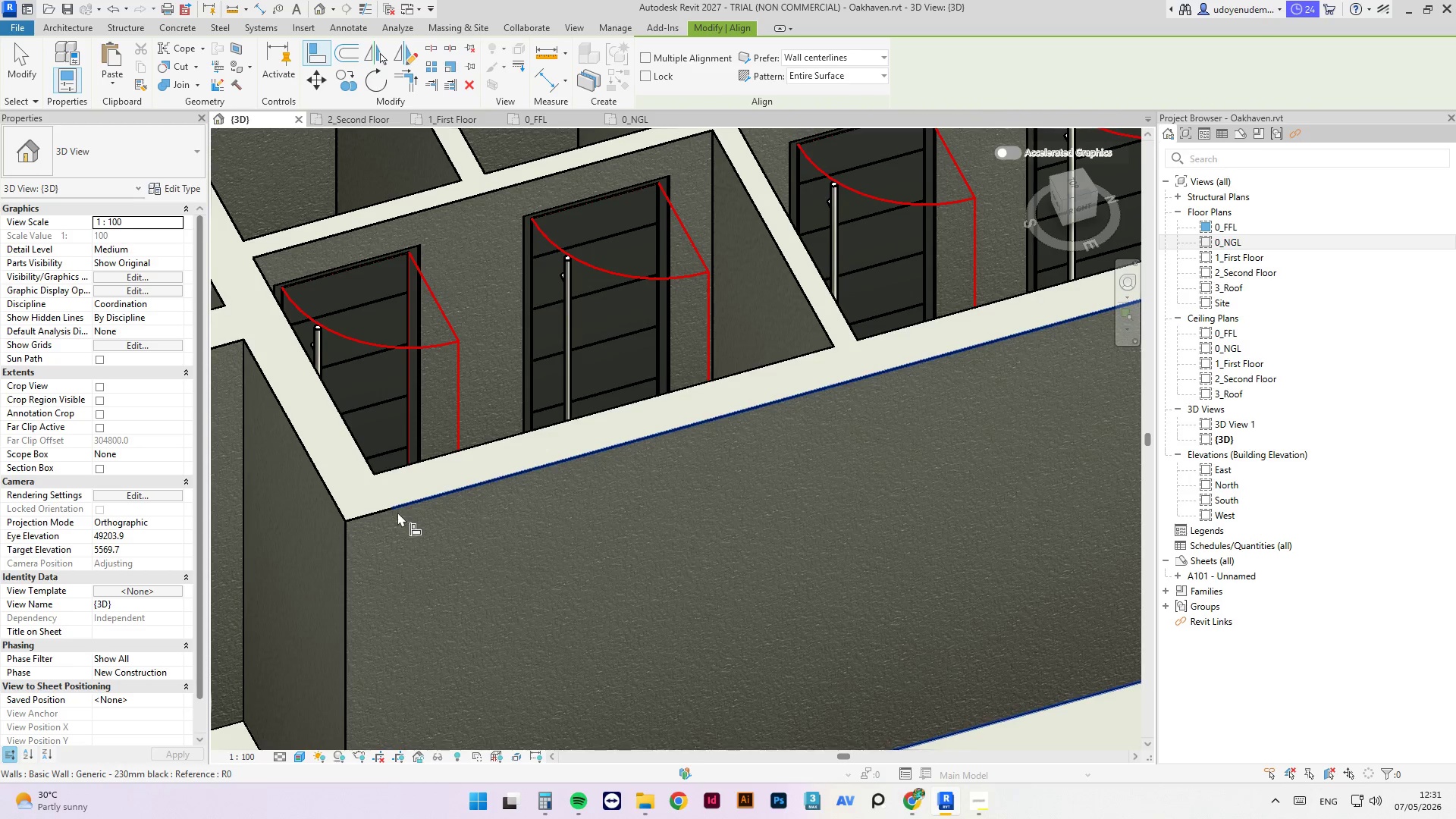 
scroll: coordinate [397, 516], scroll_direction: up, amount: 4.0
 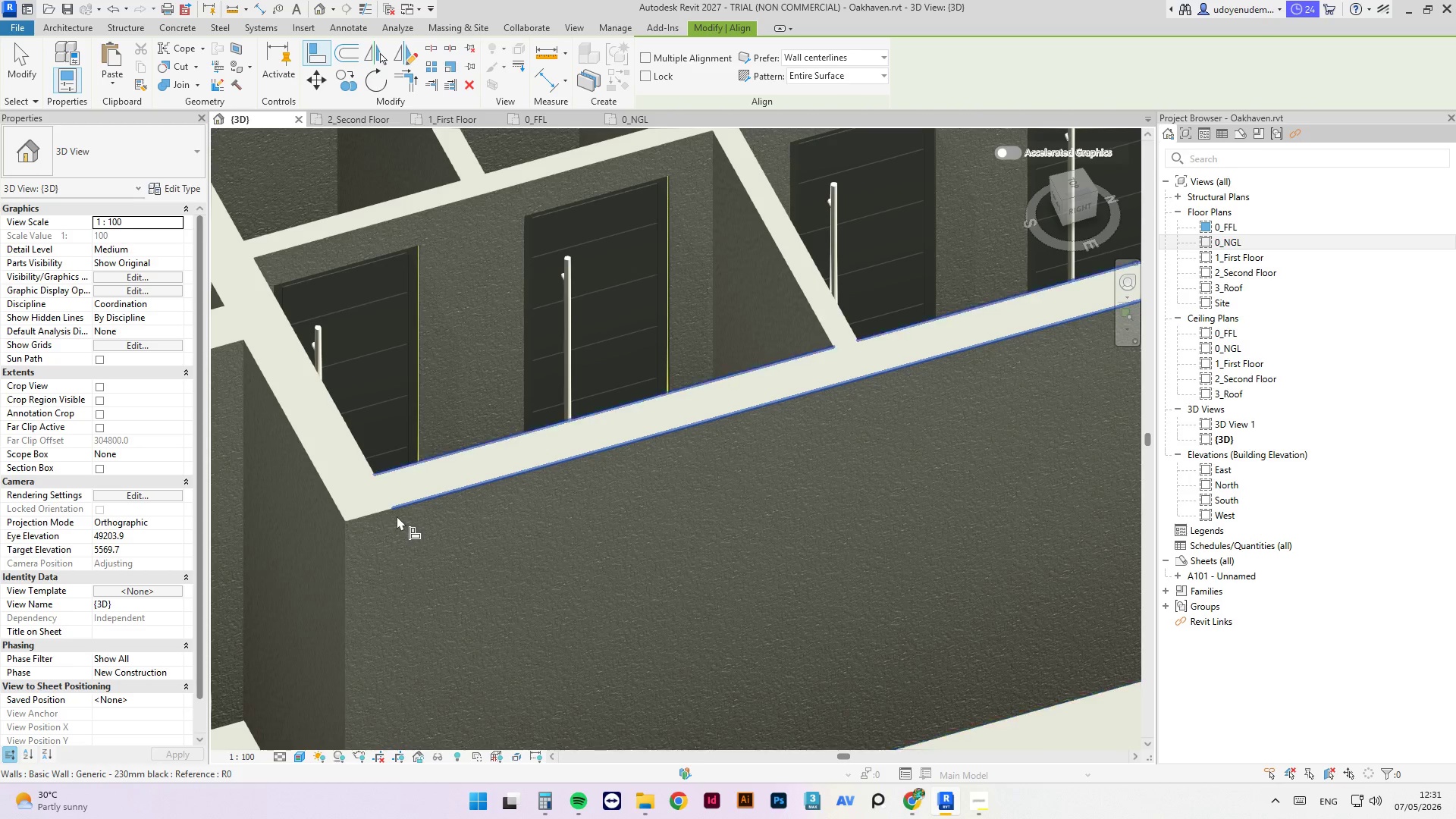 
key(Tab)
 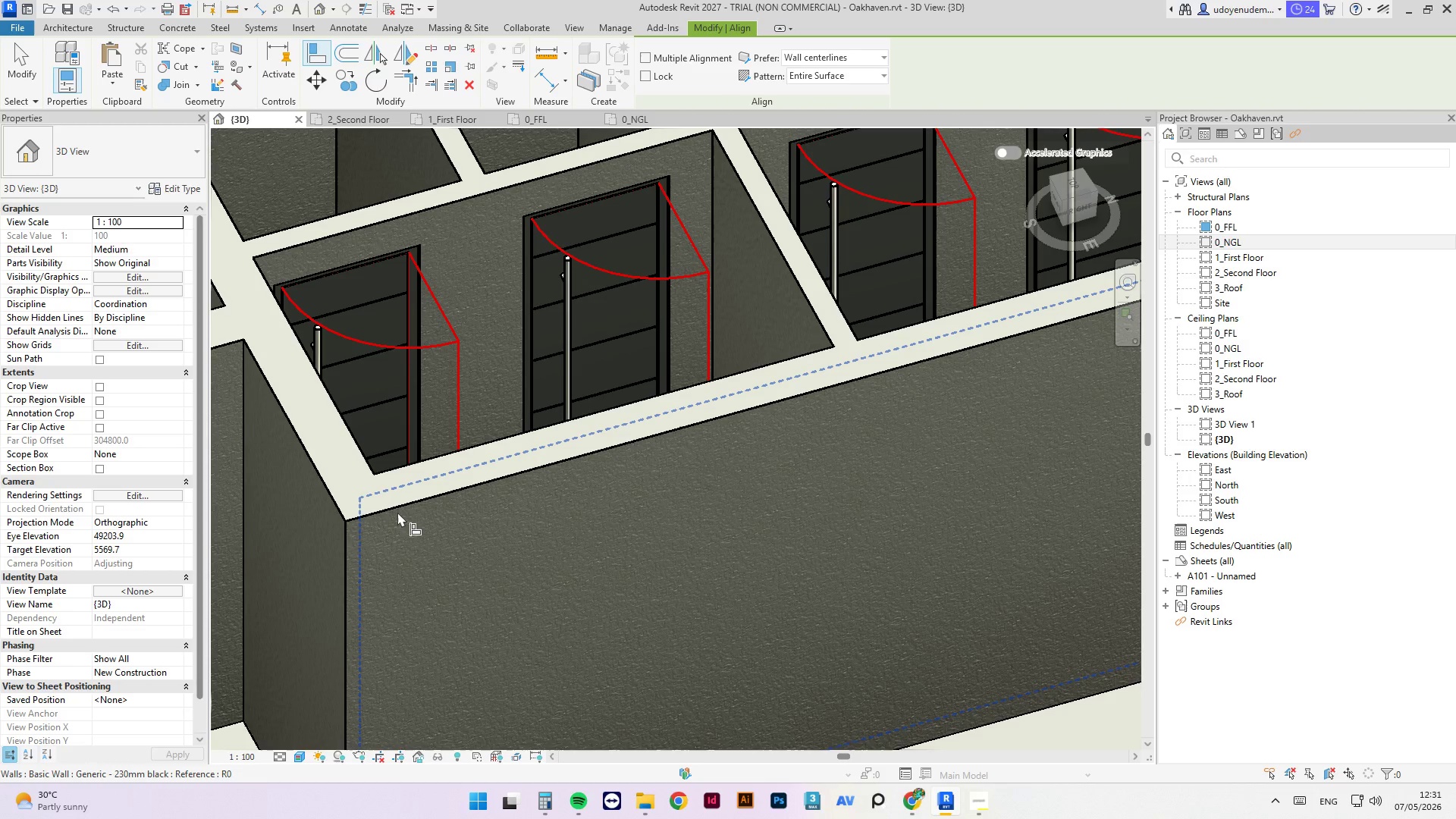 
key(Tab)
 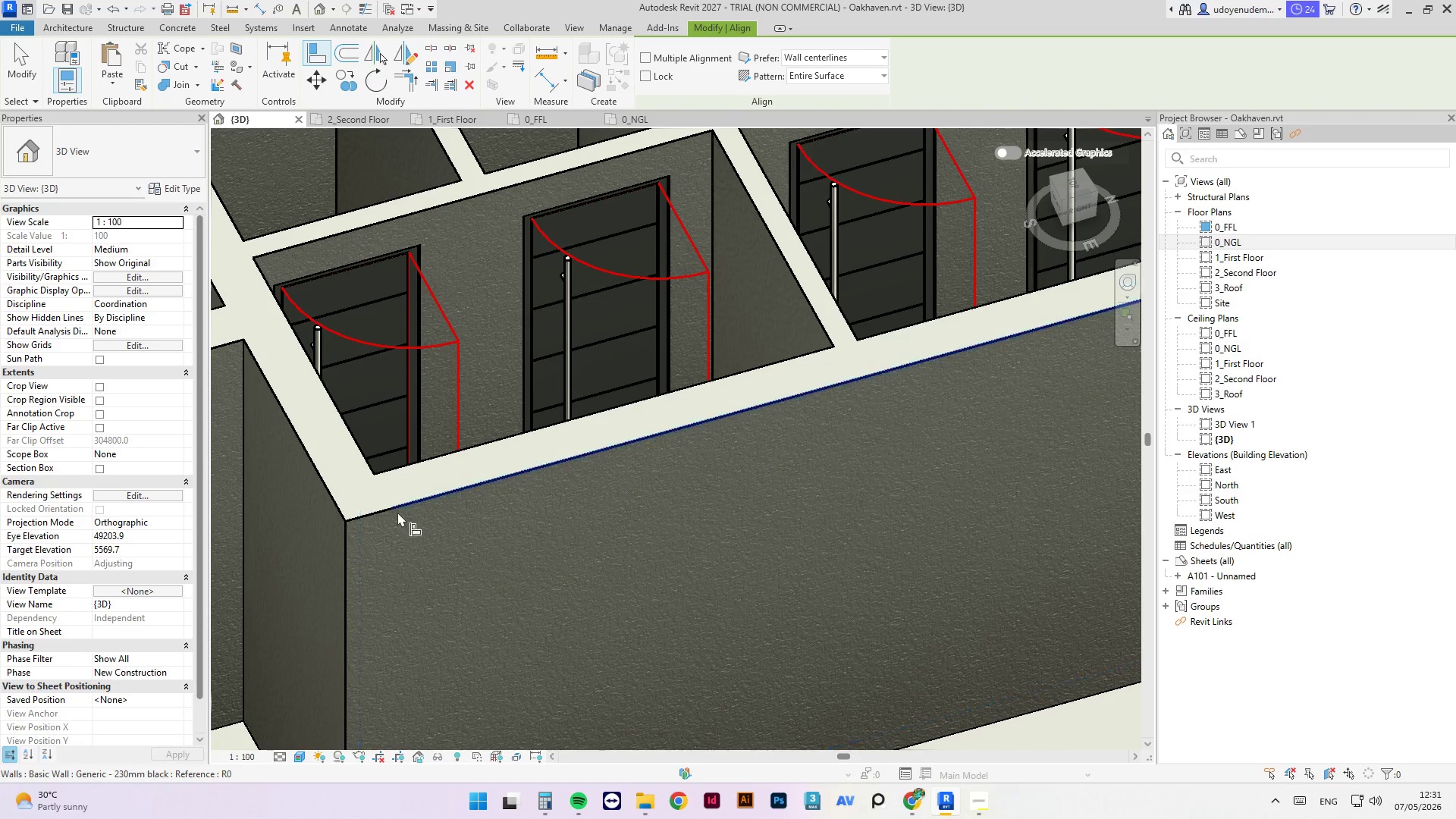 
key(Tab)
 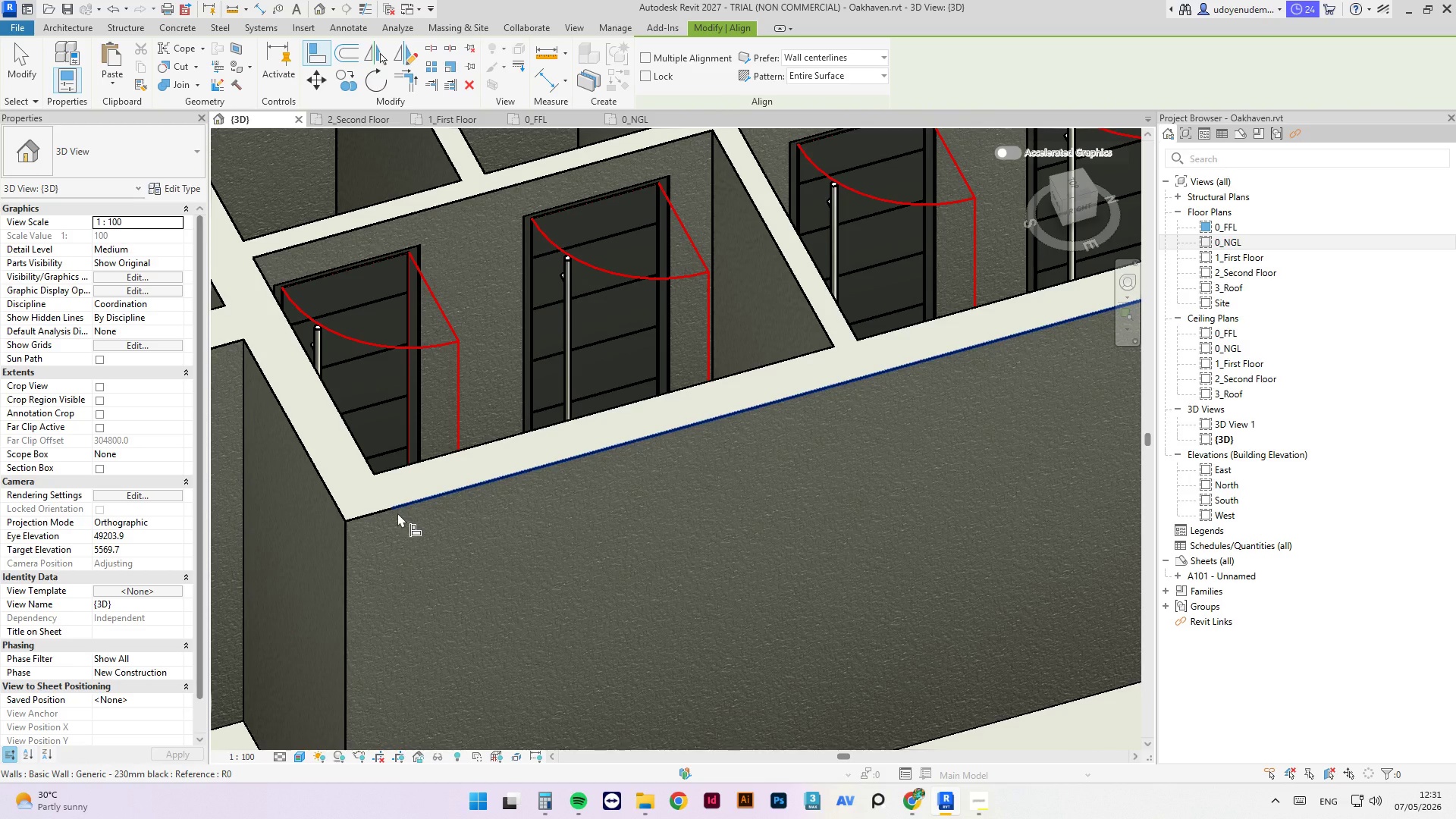 
left_click([397, 513])
 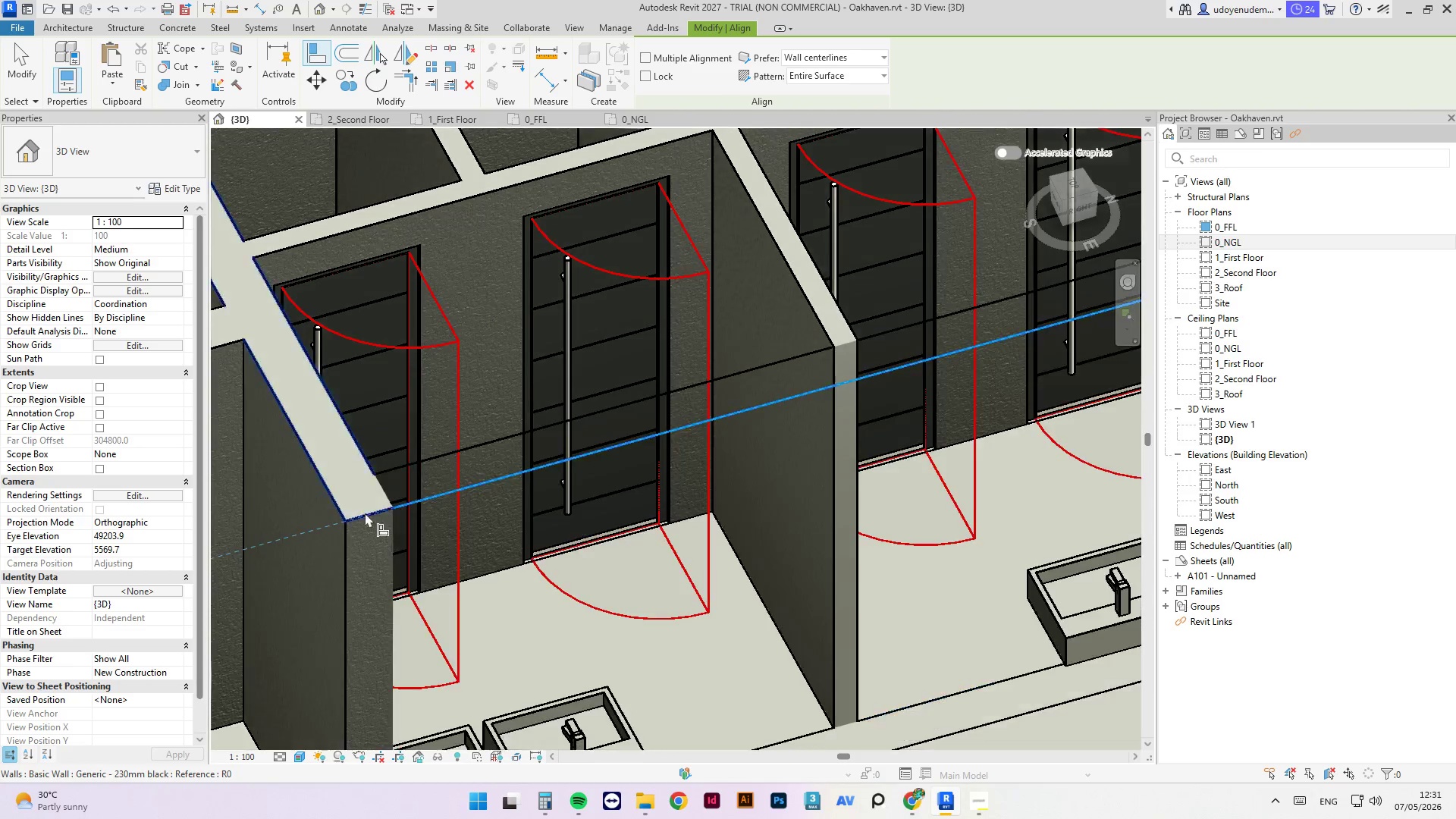 
scroll: coordinate [349, 492], scroll_direction: down, amount: 13.0
 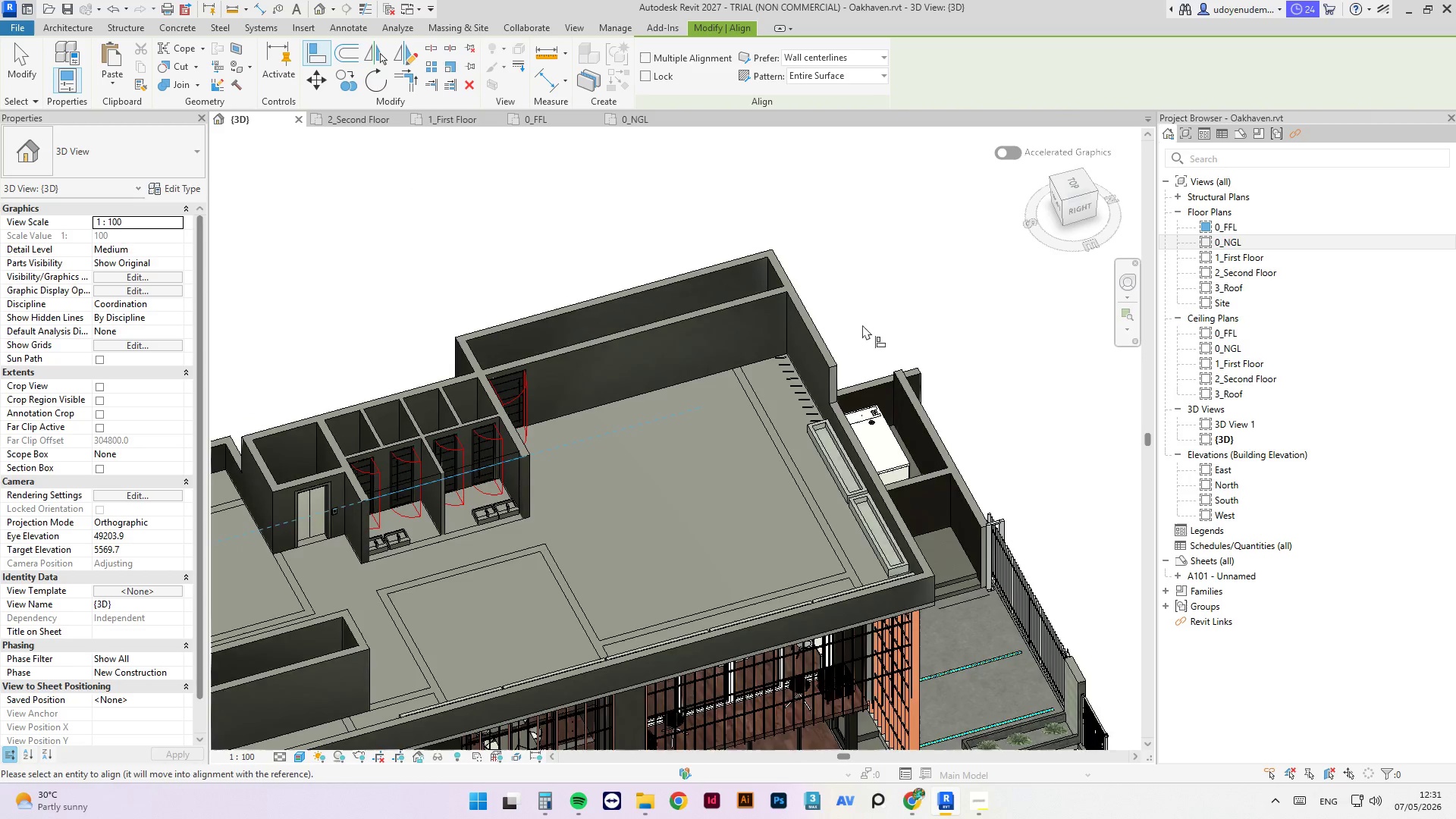 
scroll: coordinate [853, 356], scroll_direction: up, amount: 3.0
 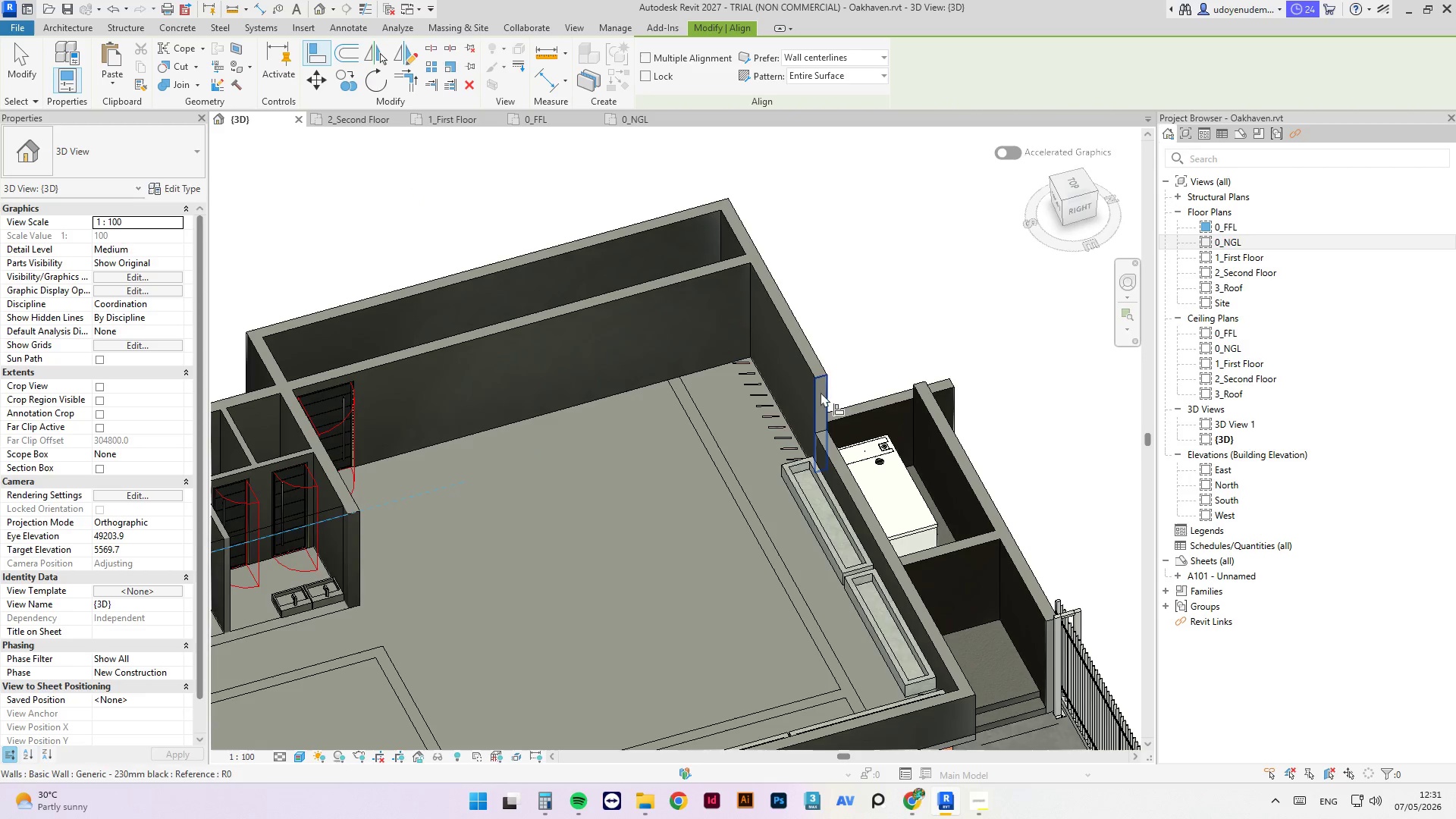 
left_click([821, 392])
 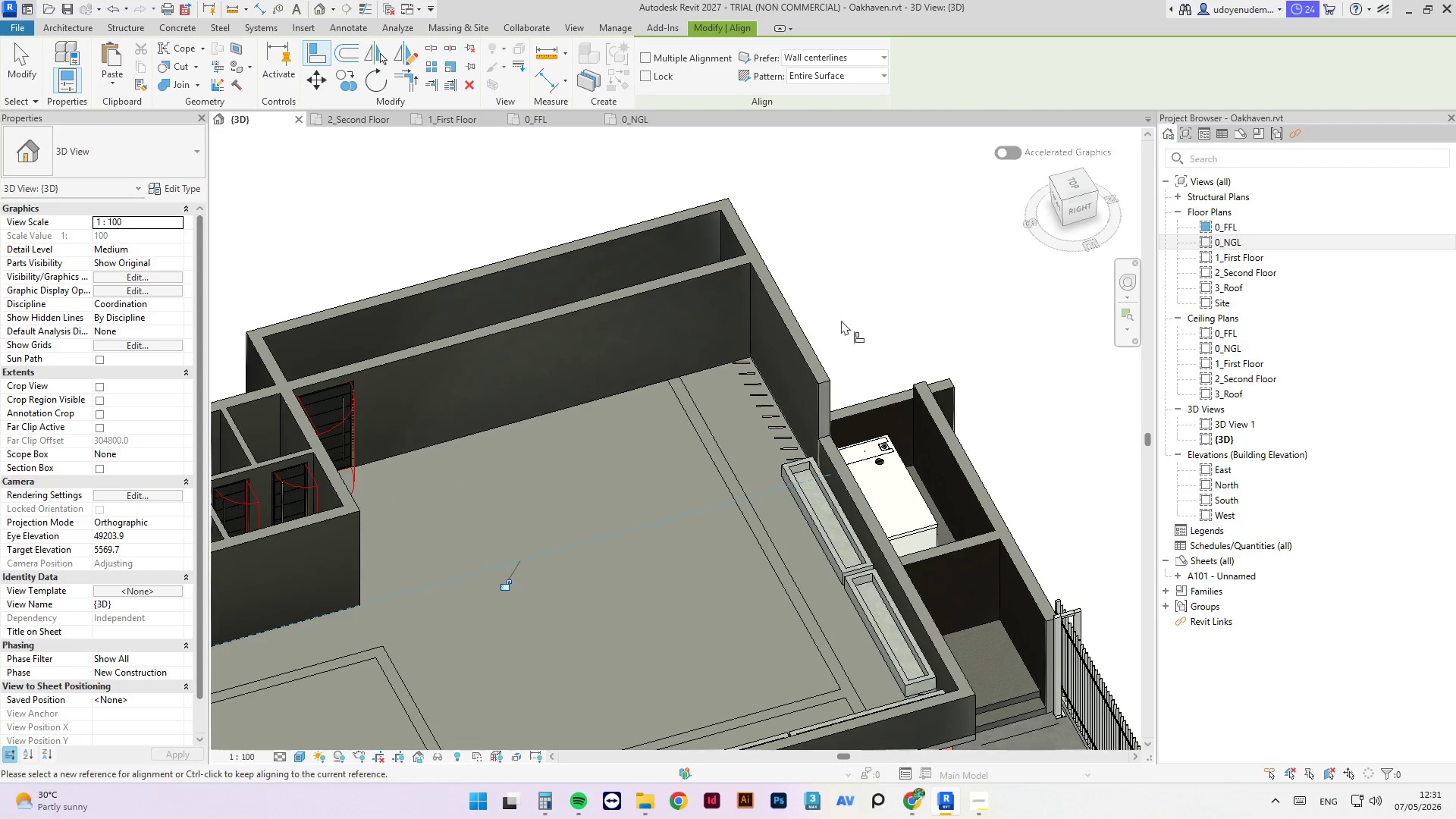 
scroll: coordinate [808, 322], scroll_direction: down, amount: 1.0
 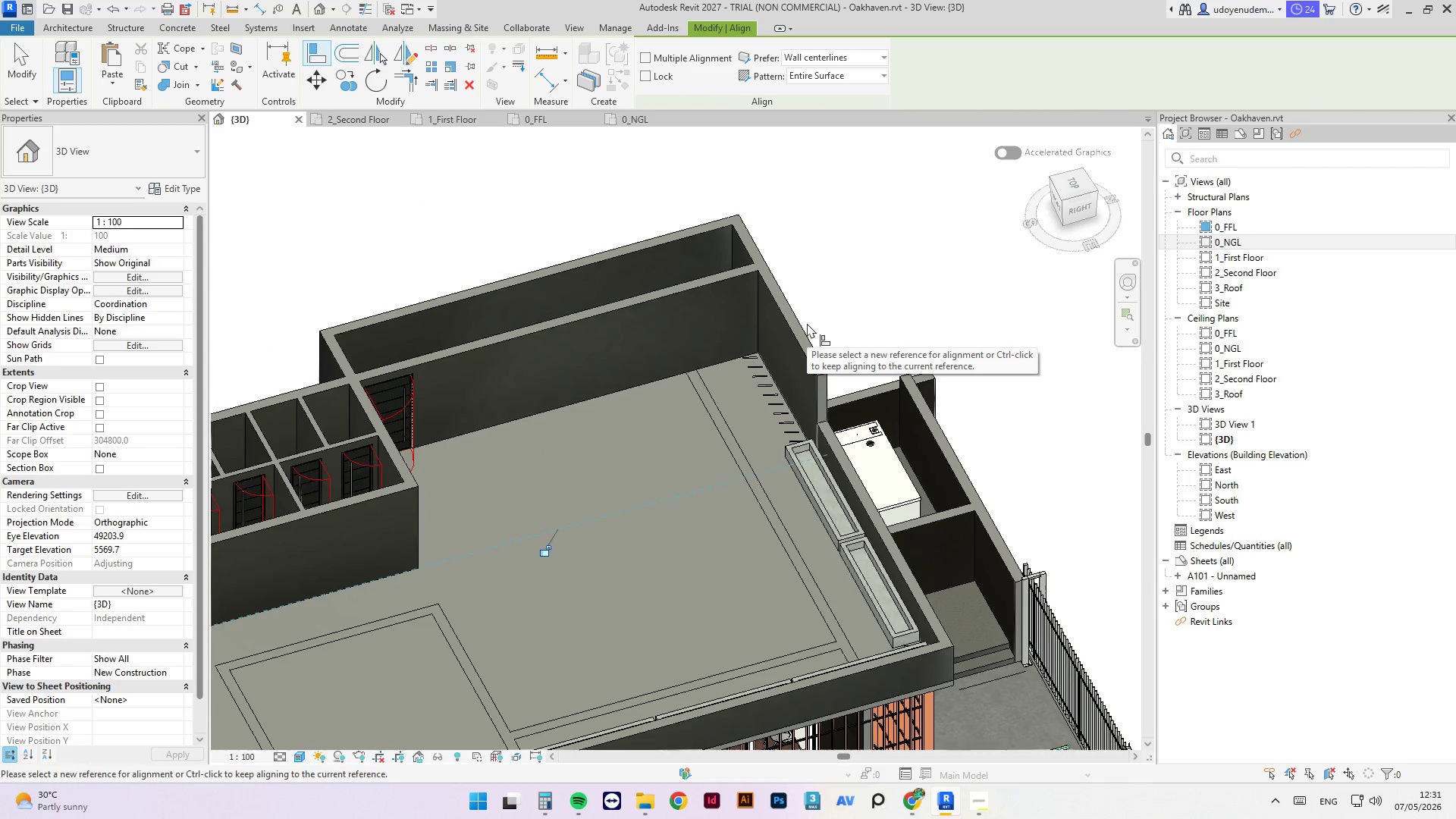 
type(md)
 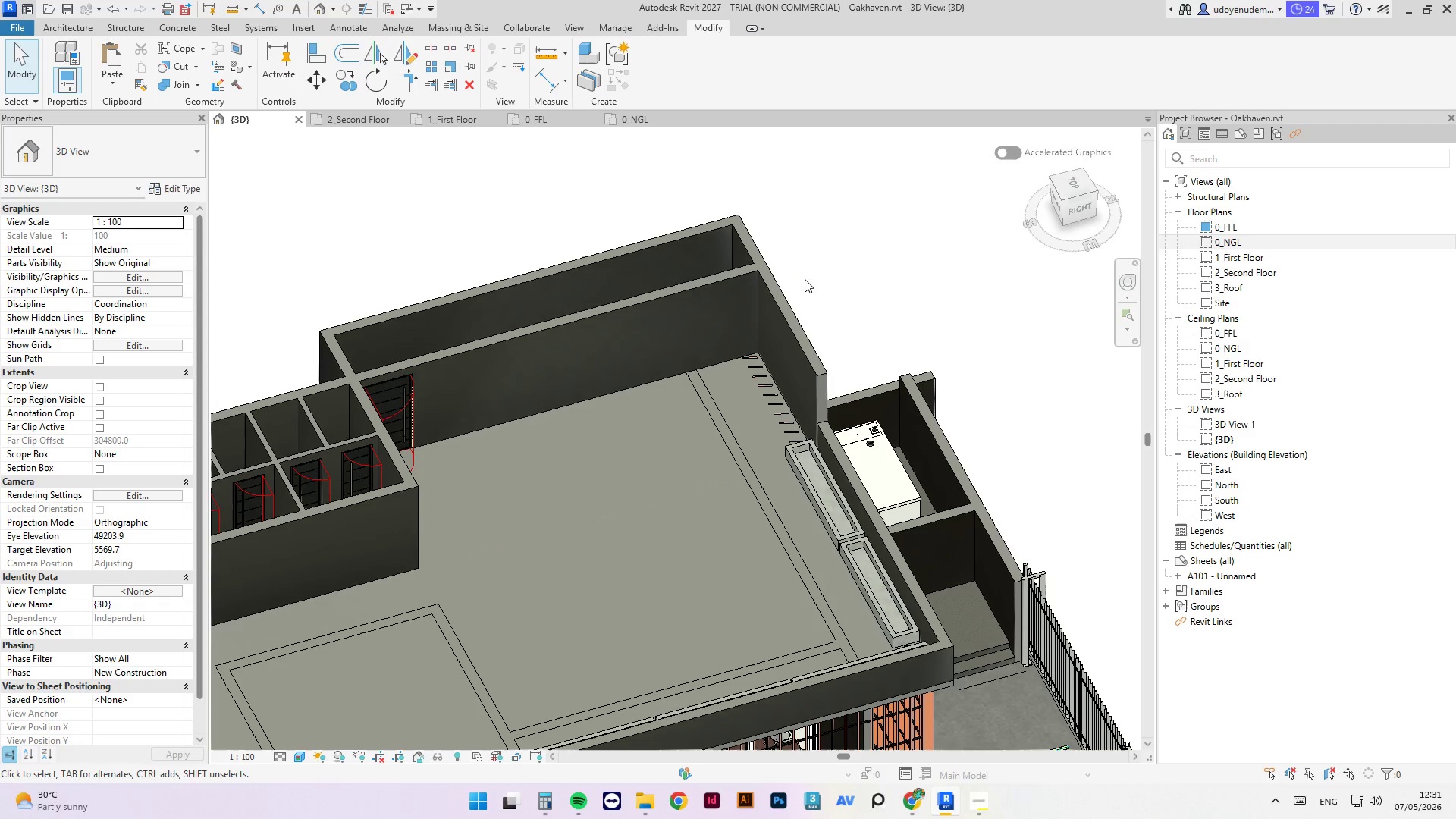 
scroll: coordinate [839, 383], scroll_direction: down, amount: 4.0
 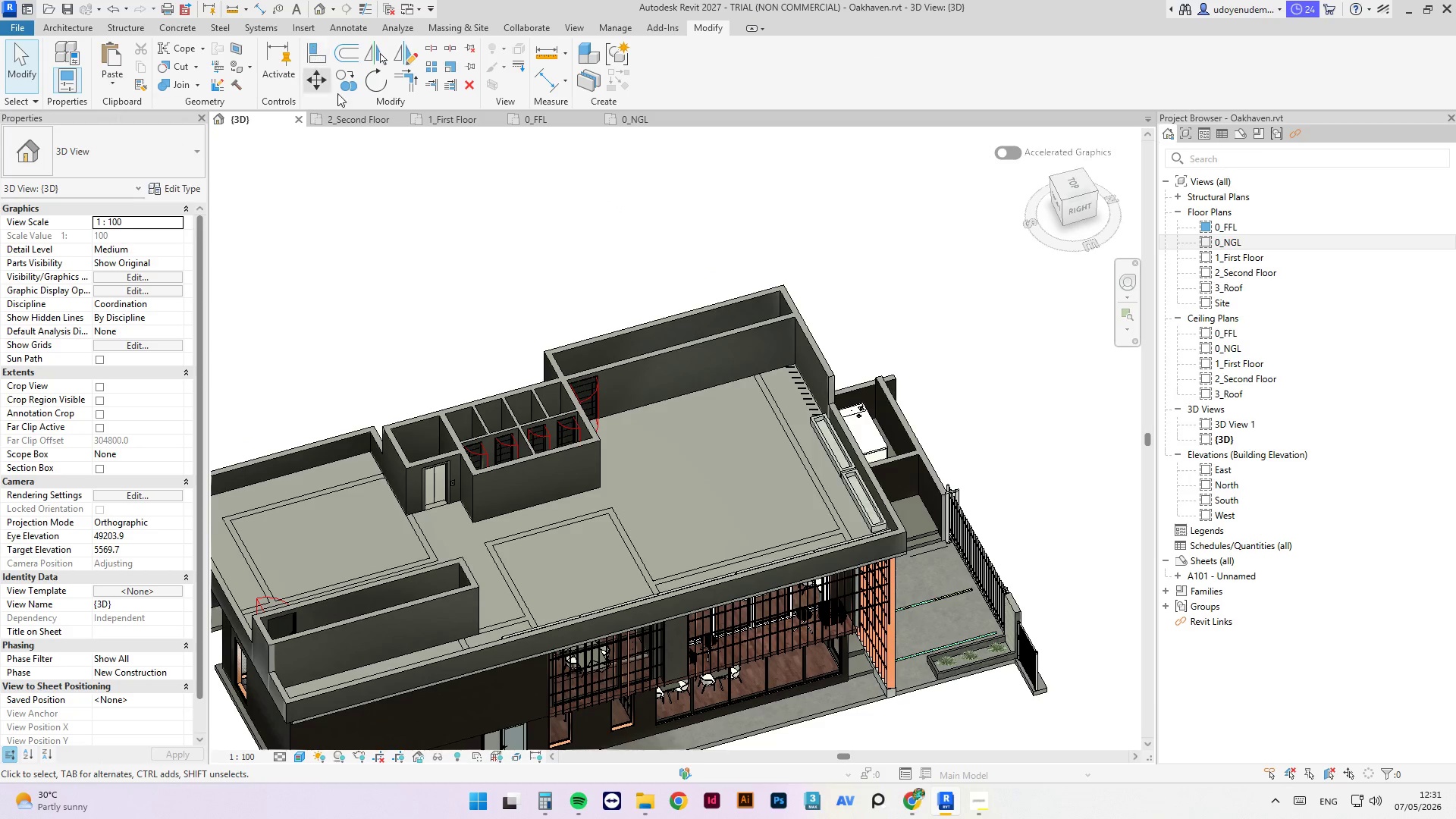 
left_click([367, 130])
 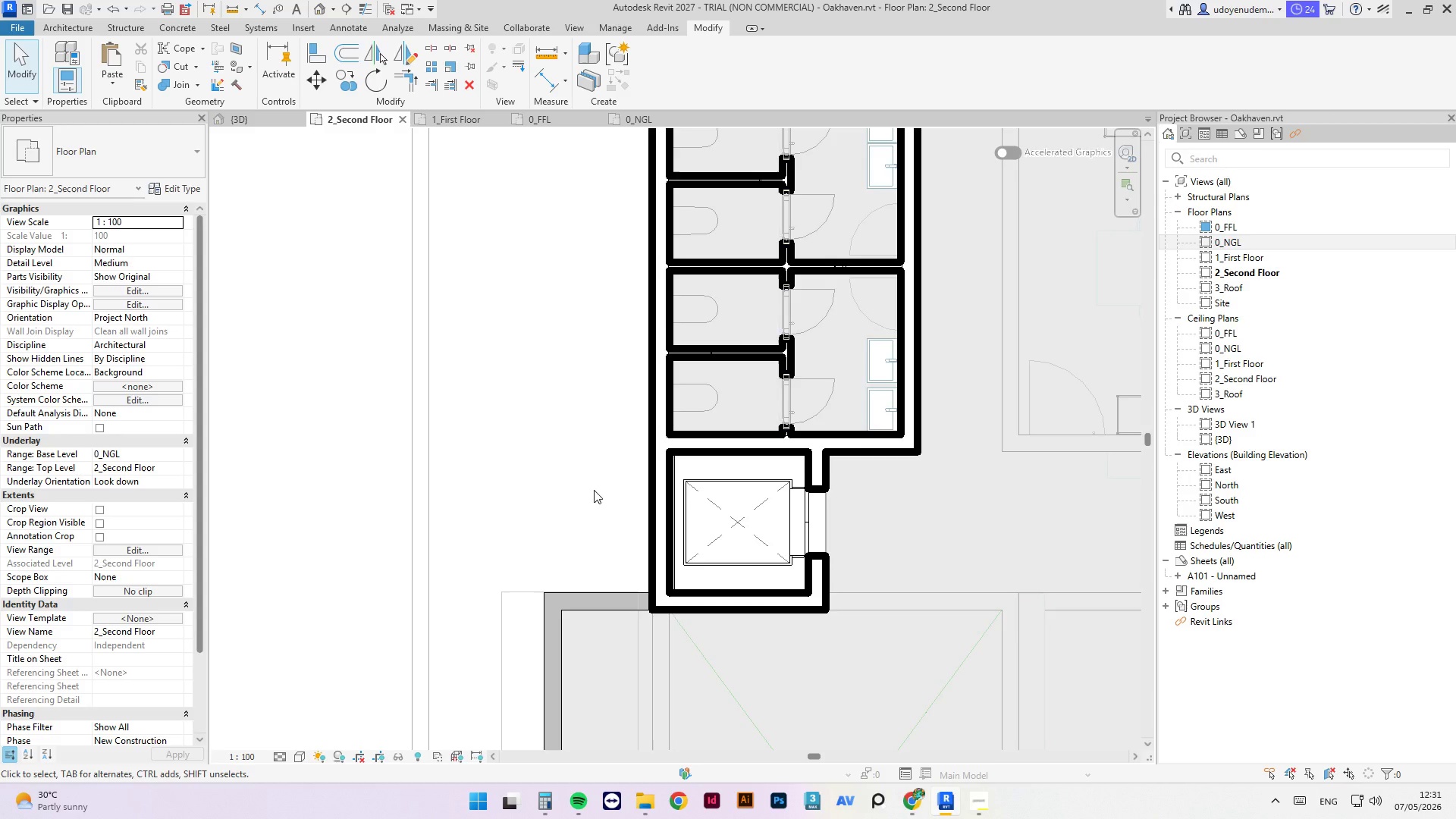 
scroll: coordinate [710, 306], scroll_direction: down, amount: 7.0
 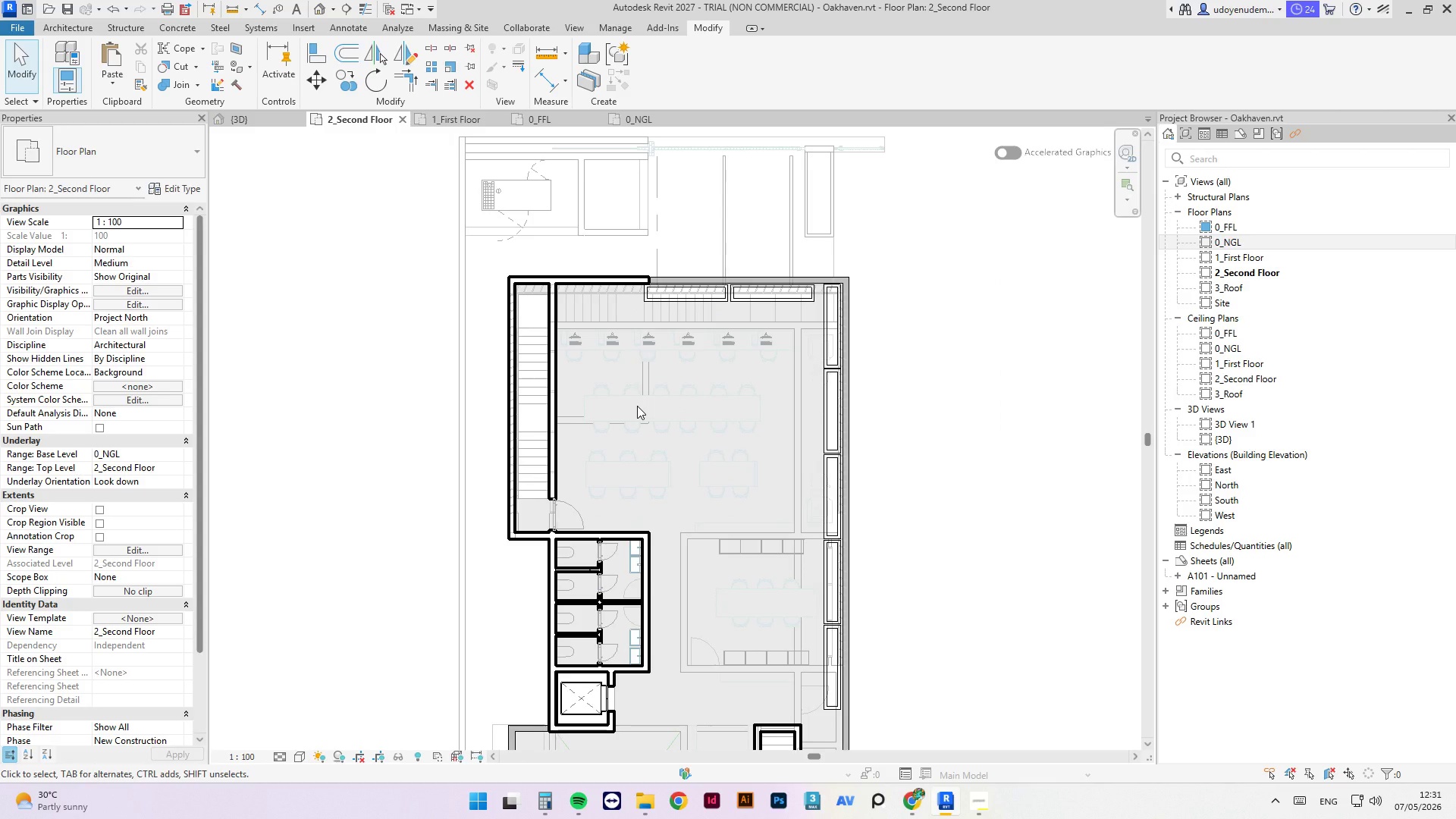 
type(tr)
 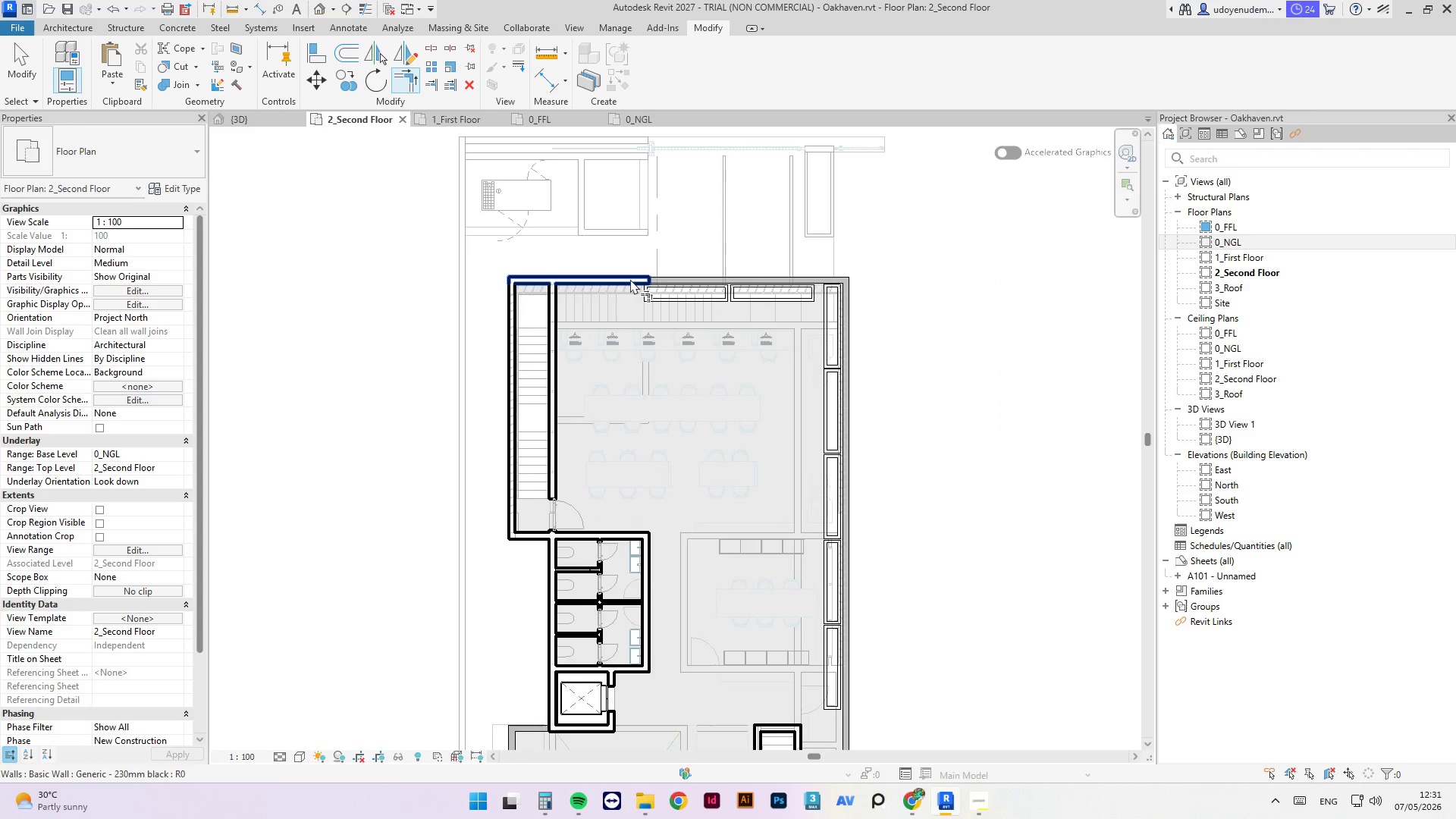 
left_click([630, 278])
 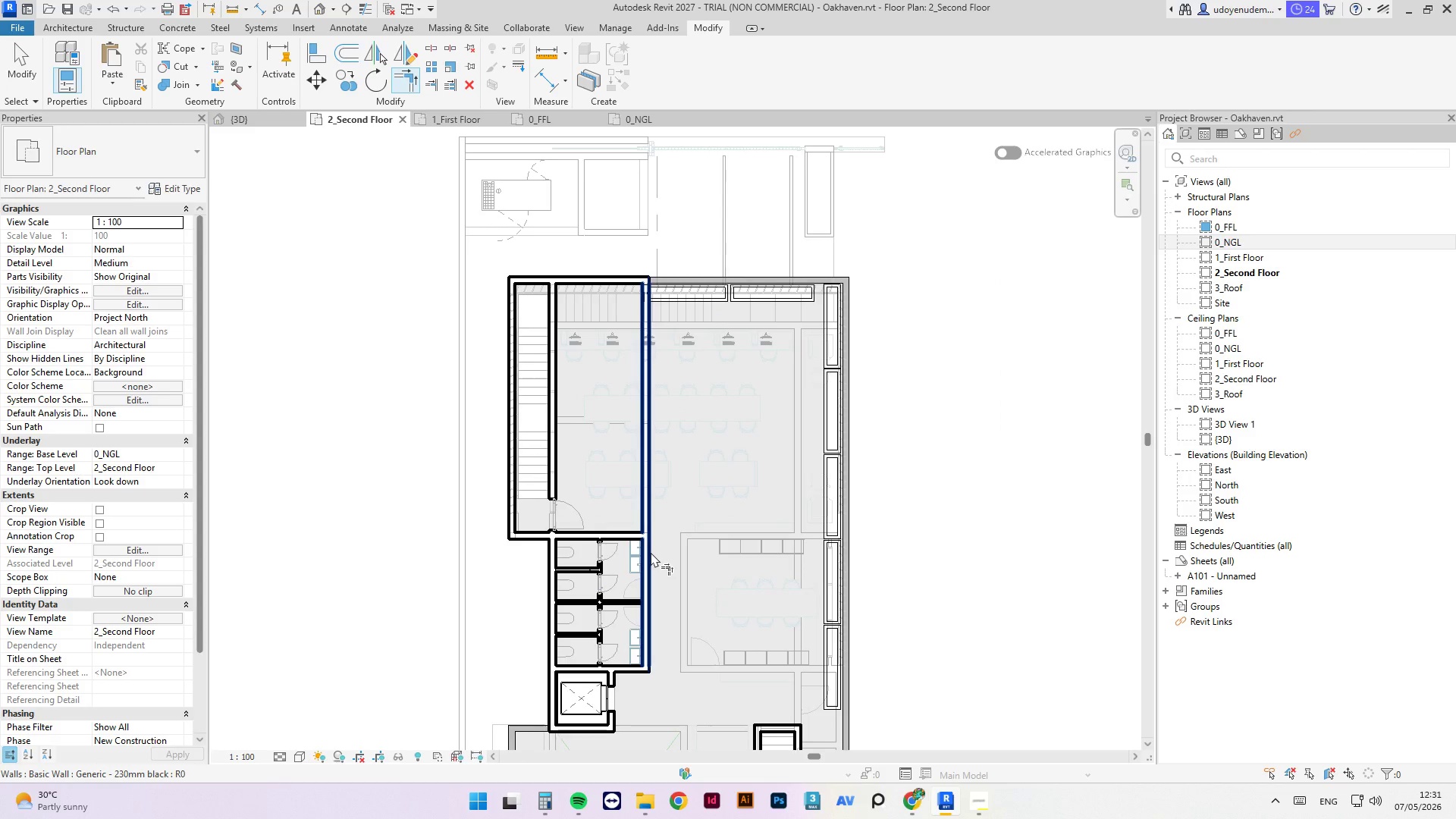 
key(Escape)
 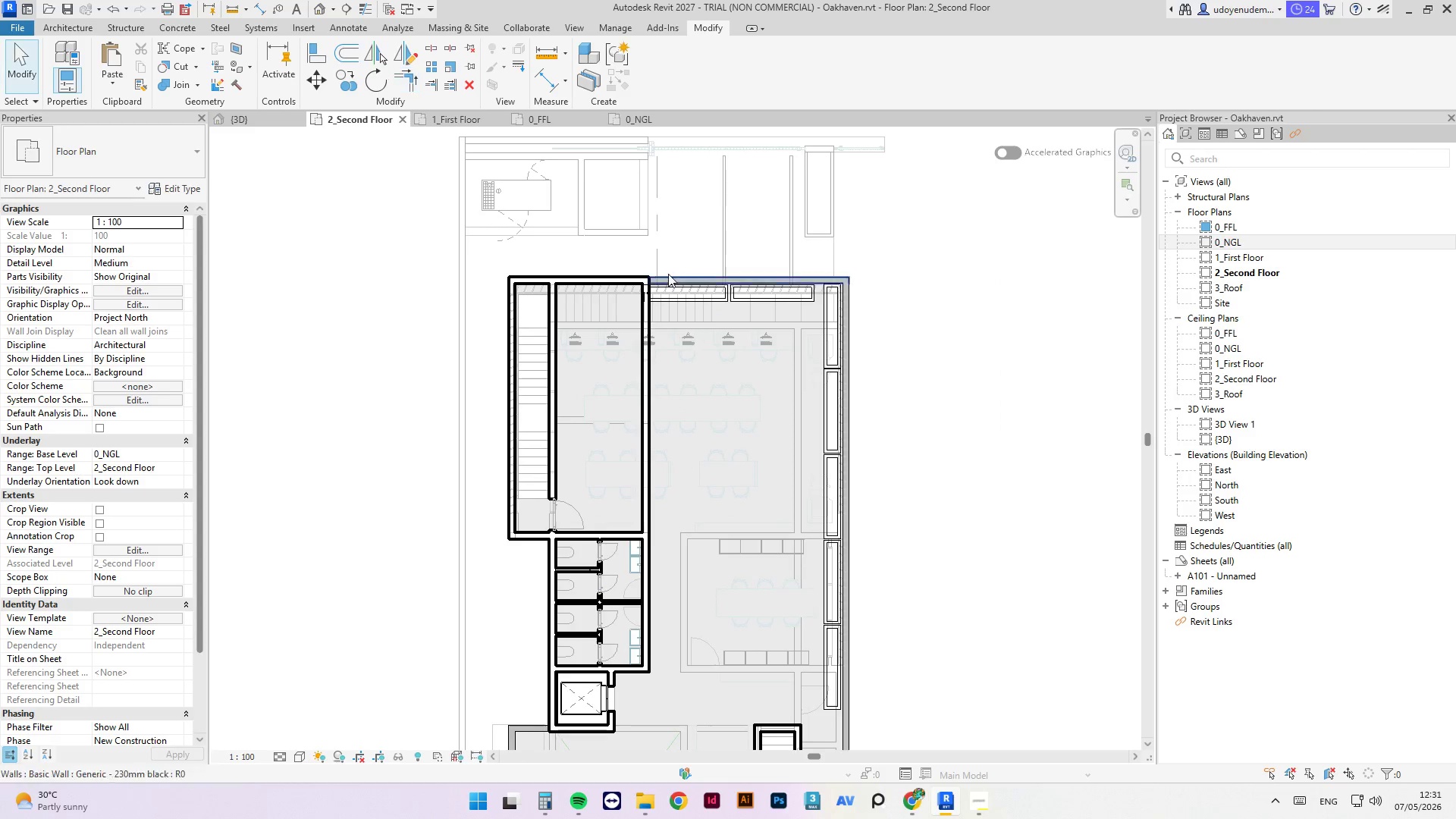 
key(Escape)
 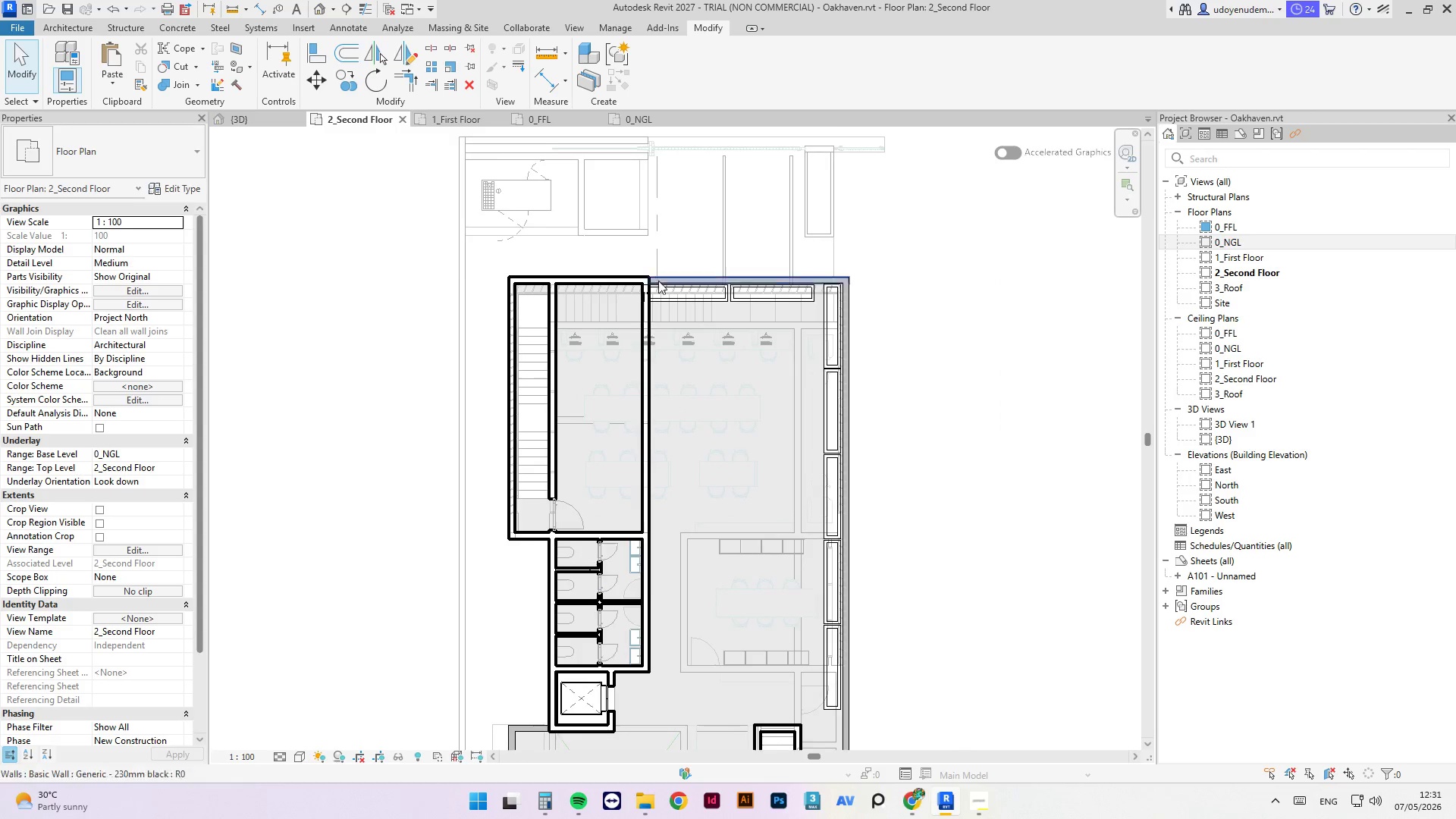 
key(Escape)
 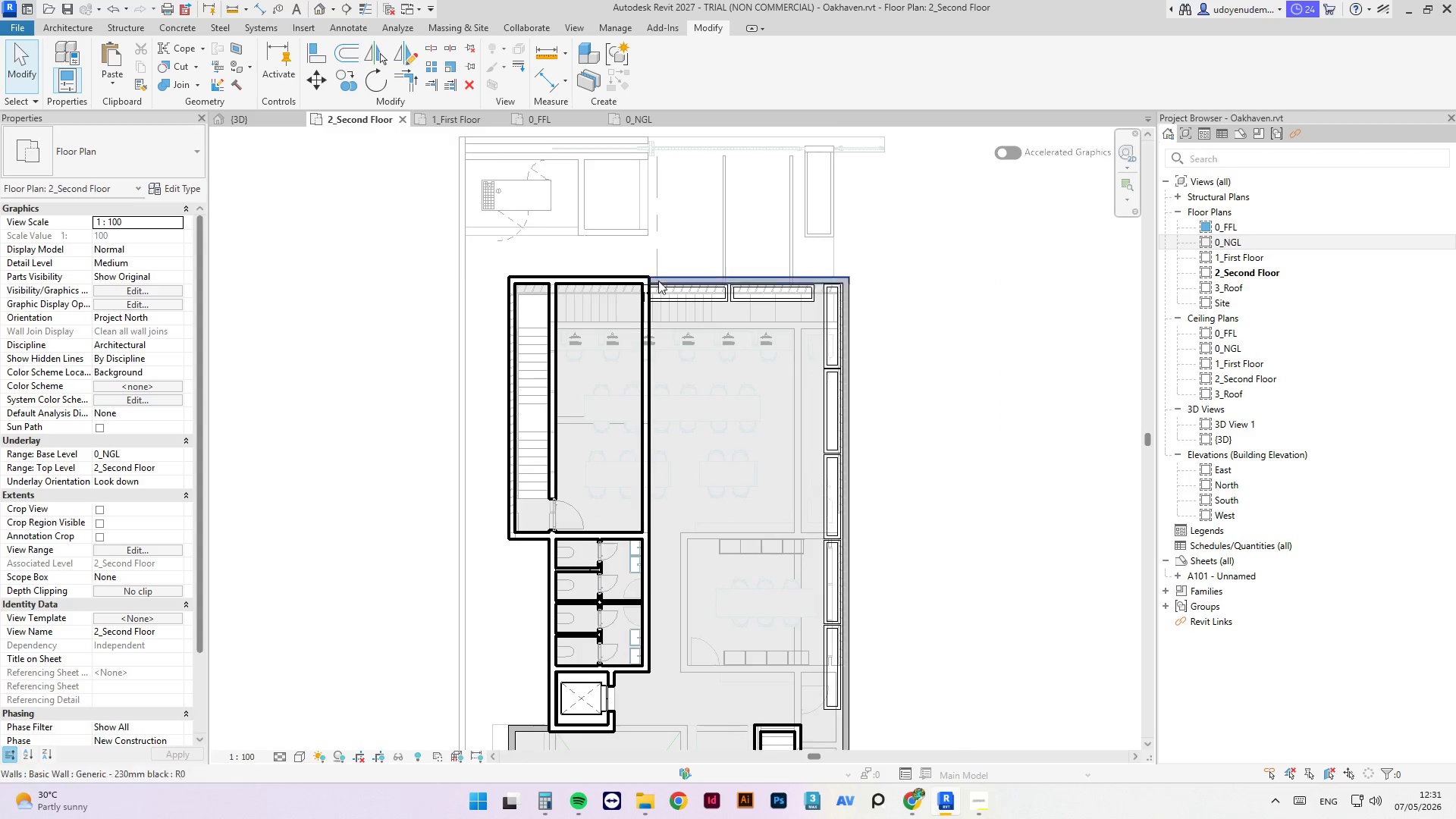 
scroll: coordinate [658, 288], scroll_direction: up, amount: 4.0
 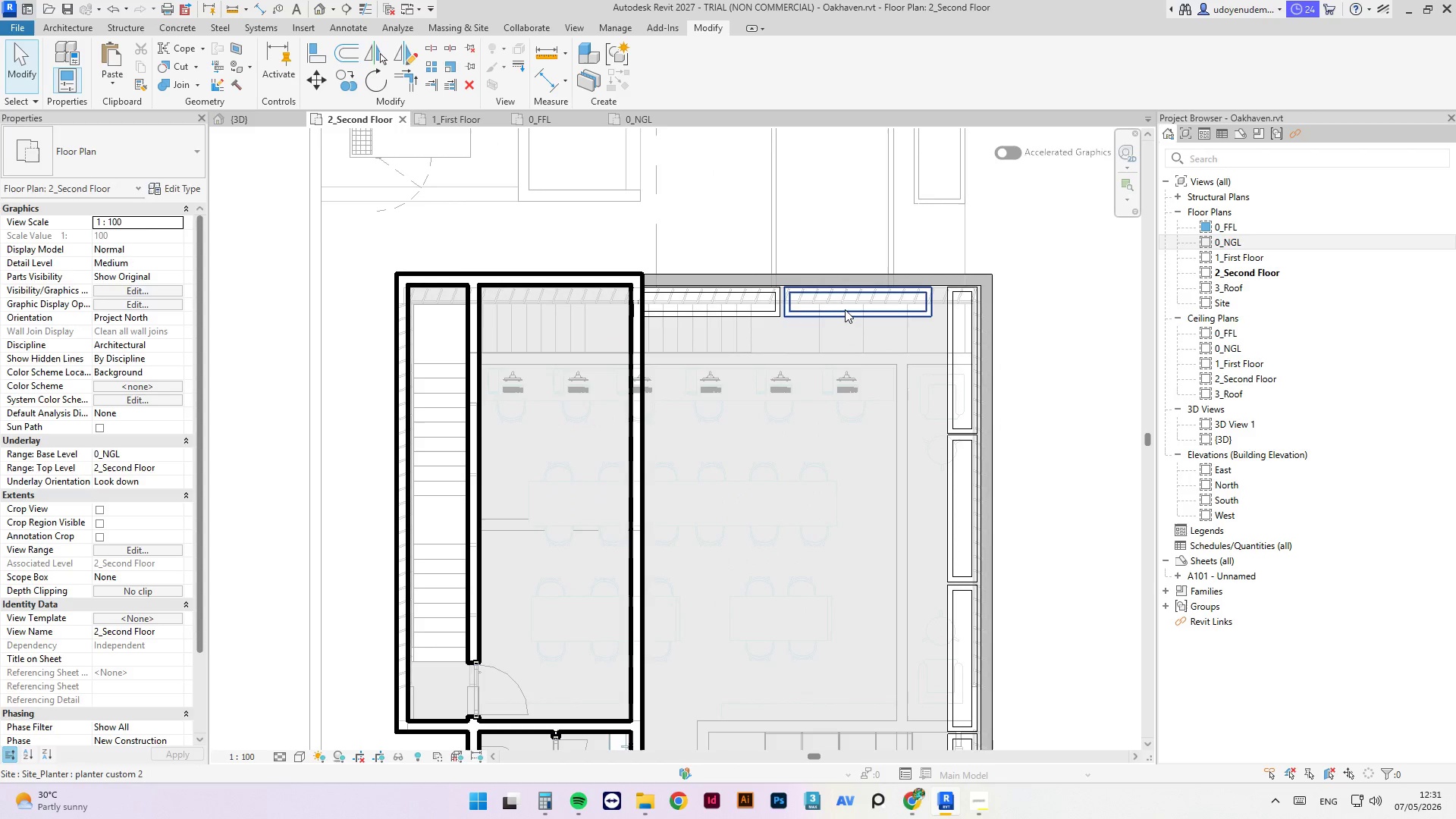 
left_click([846, 309])
 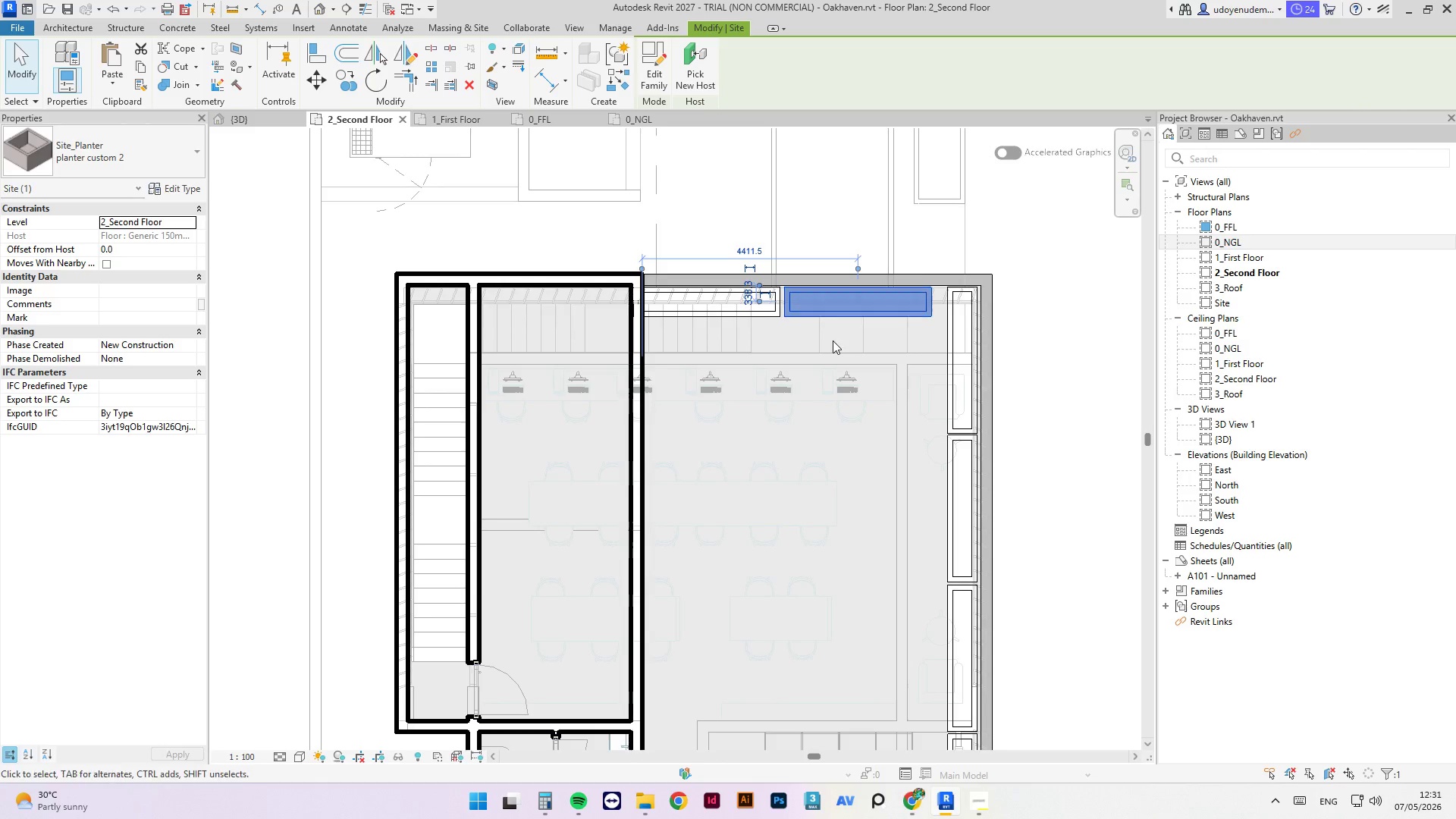 
key(ArrowRight)
 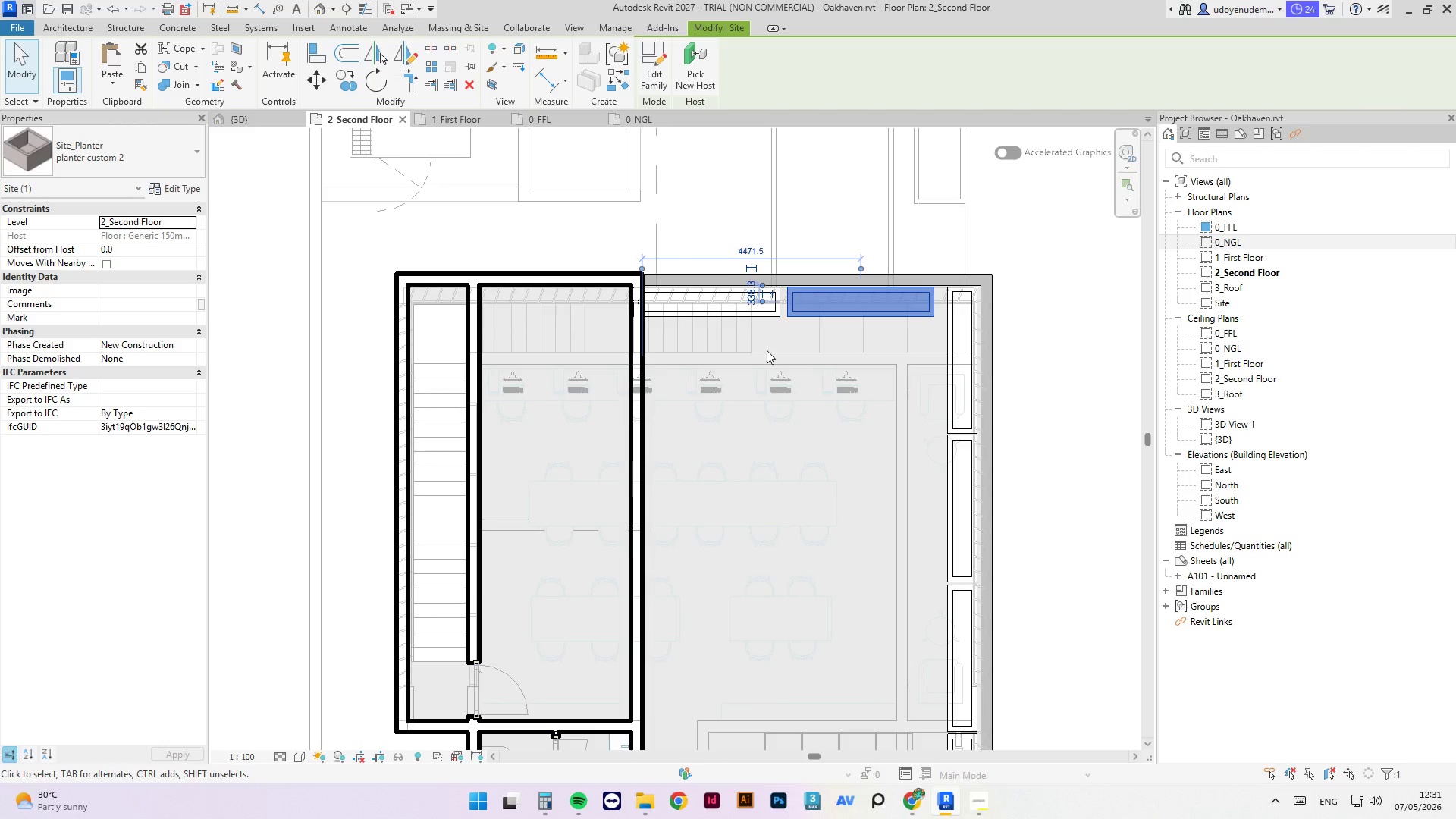 
key(ArrowRight)
 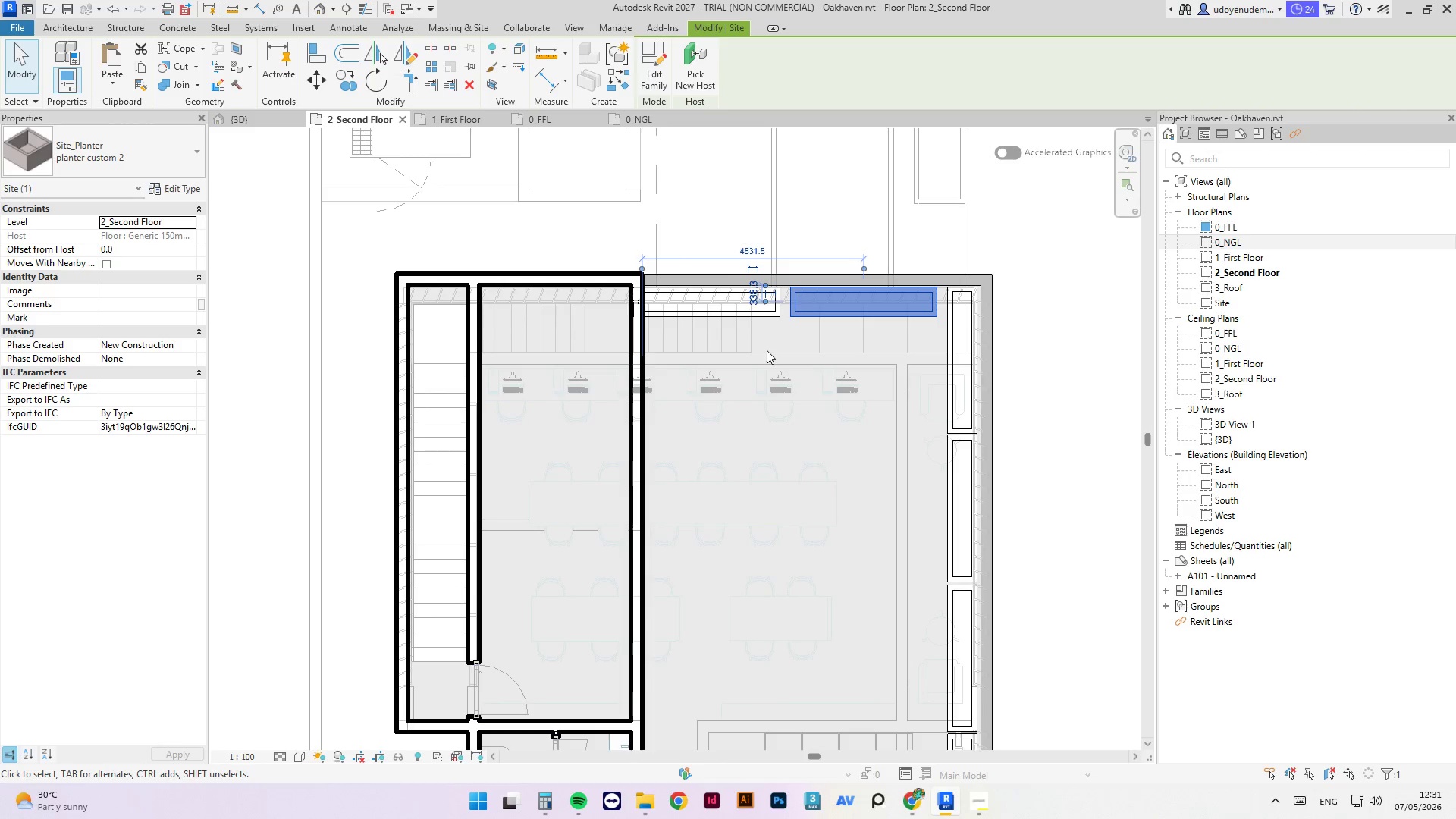 
key(ArrowRight)
 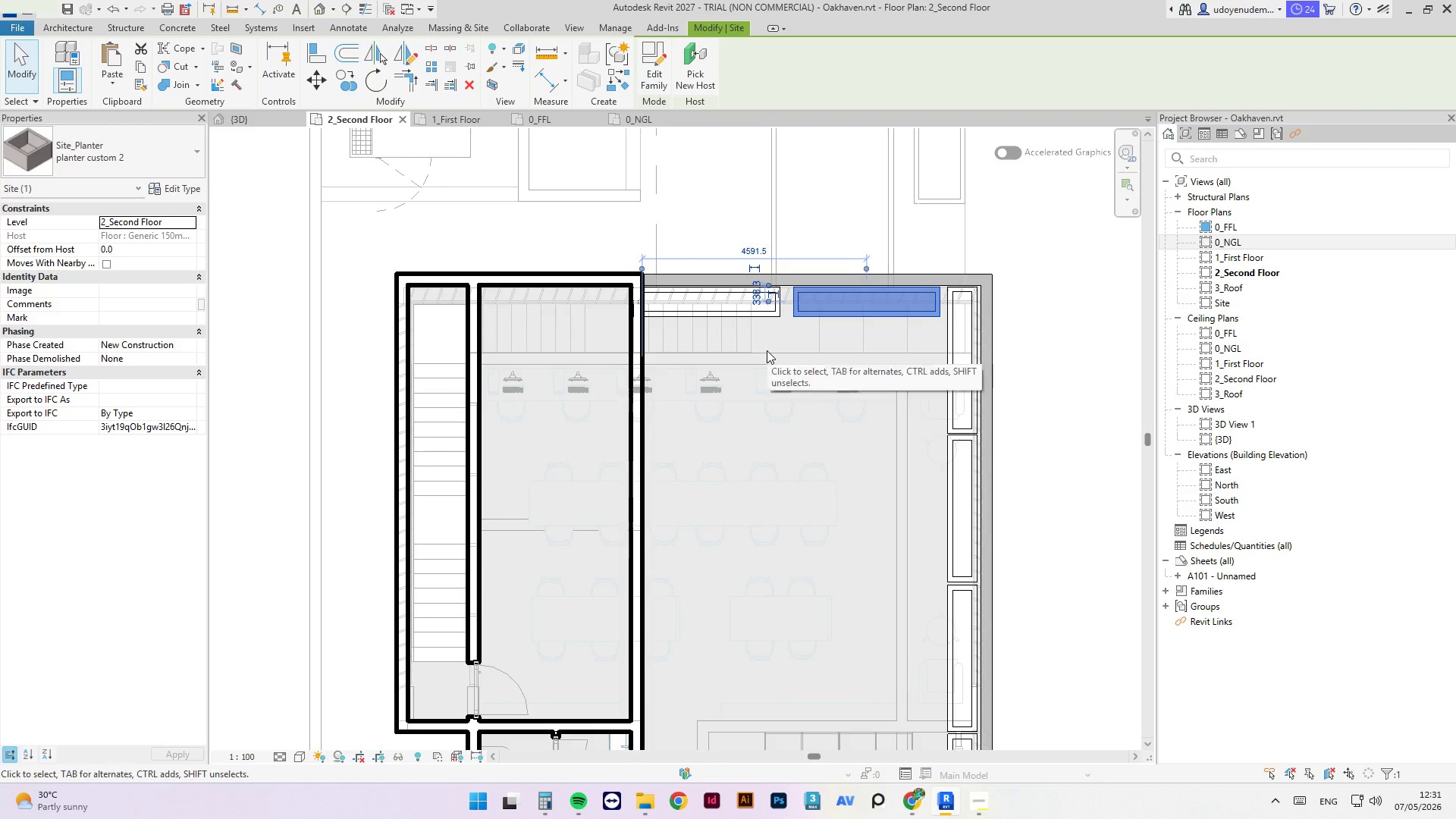 
key(ArrowRight)
 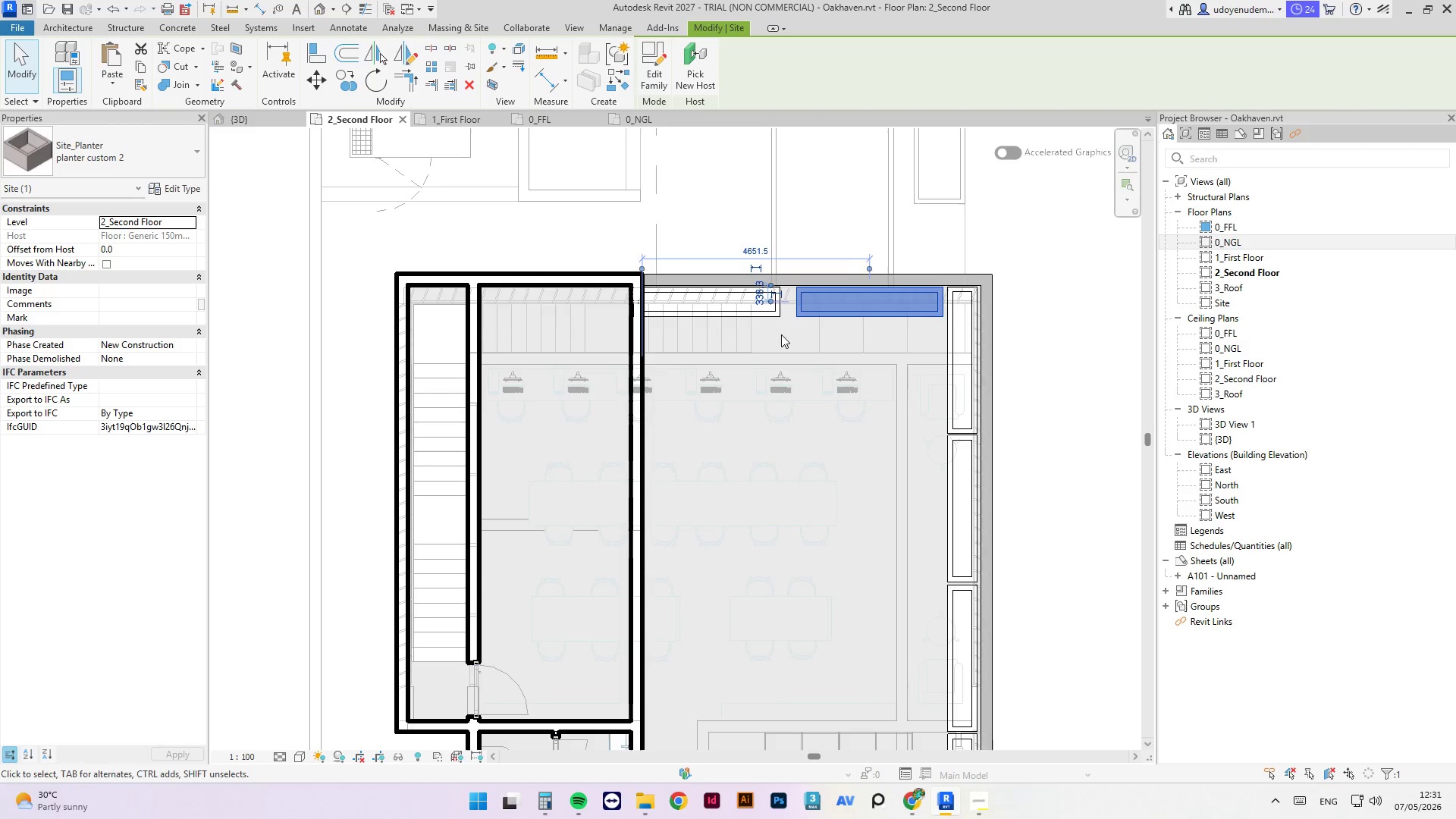 
key(ArrowRight)
 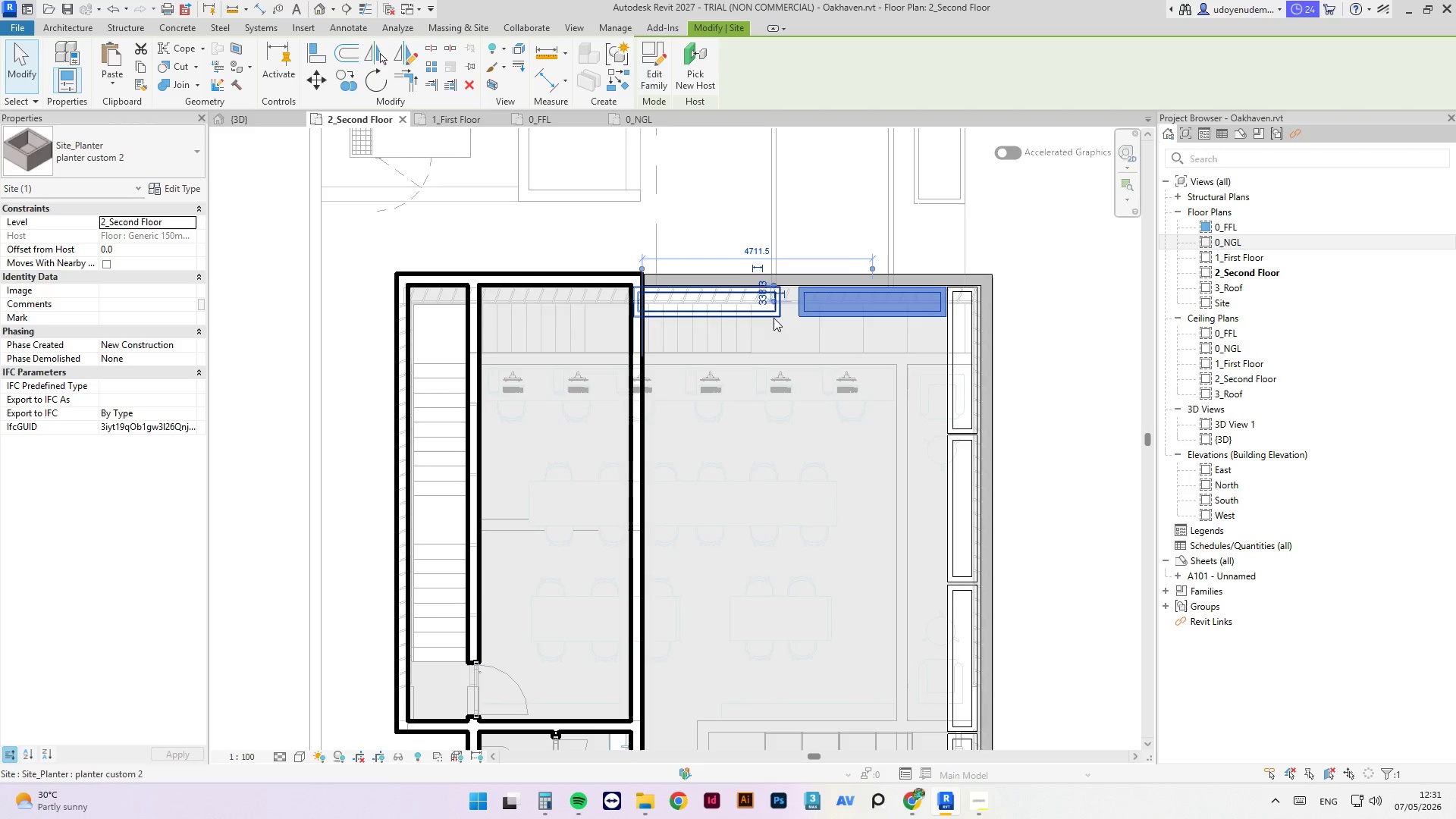 
key(ArrowRight)
 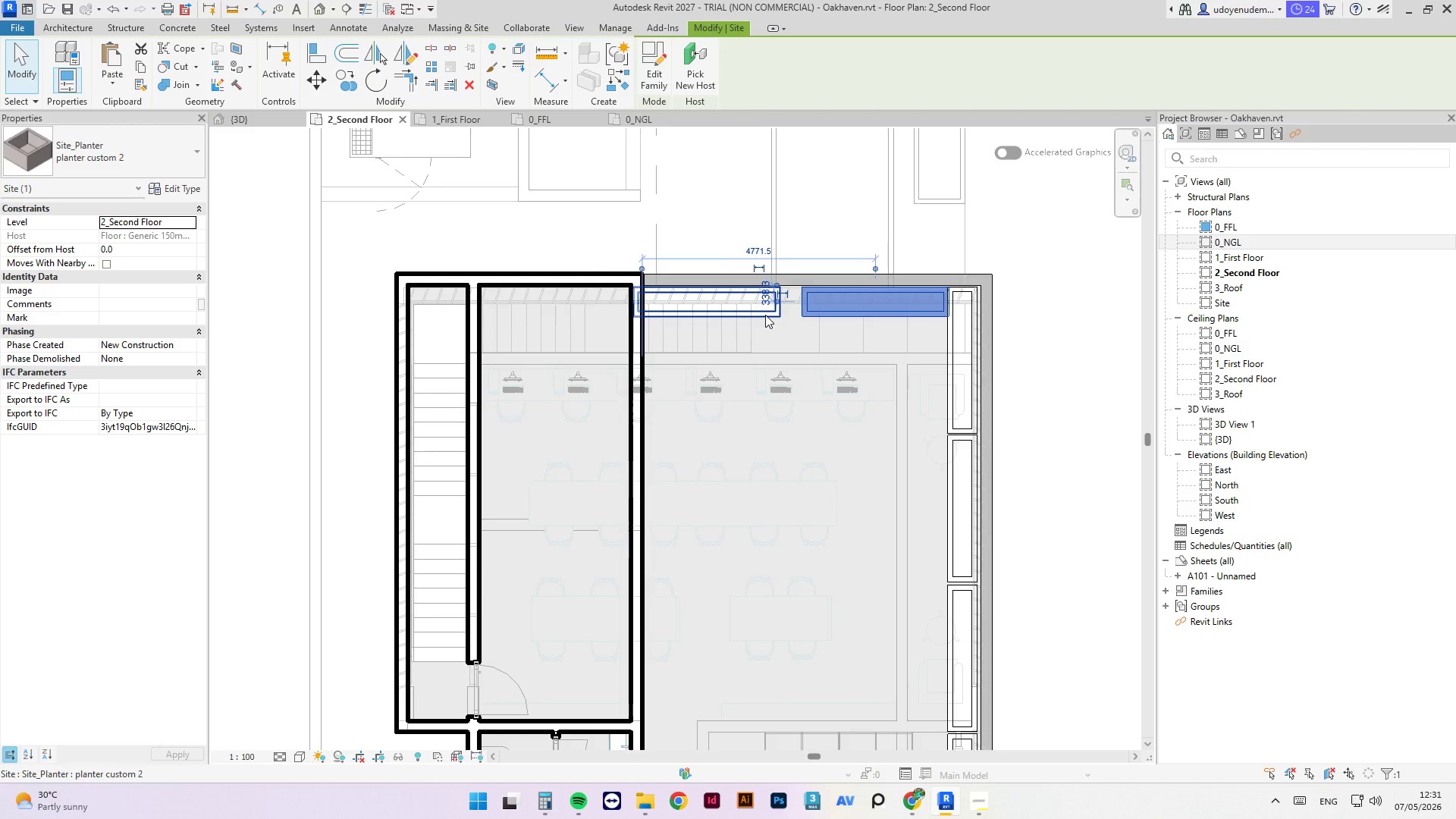 
left_click([765, 315])
 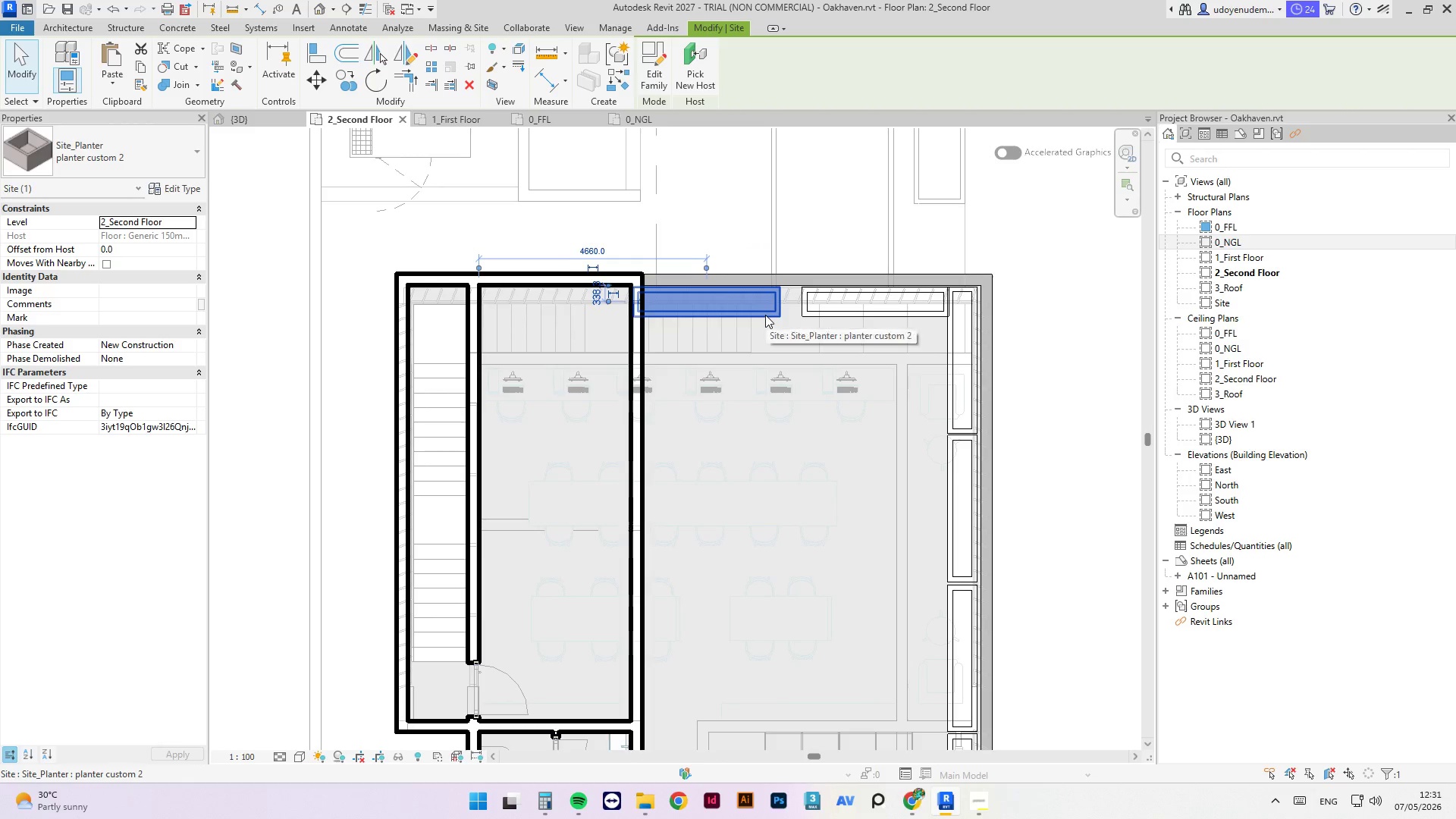 
key(ArrowRight)
 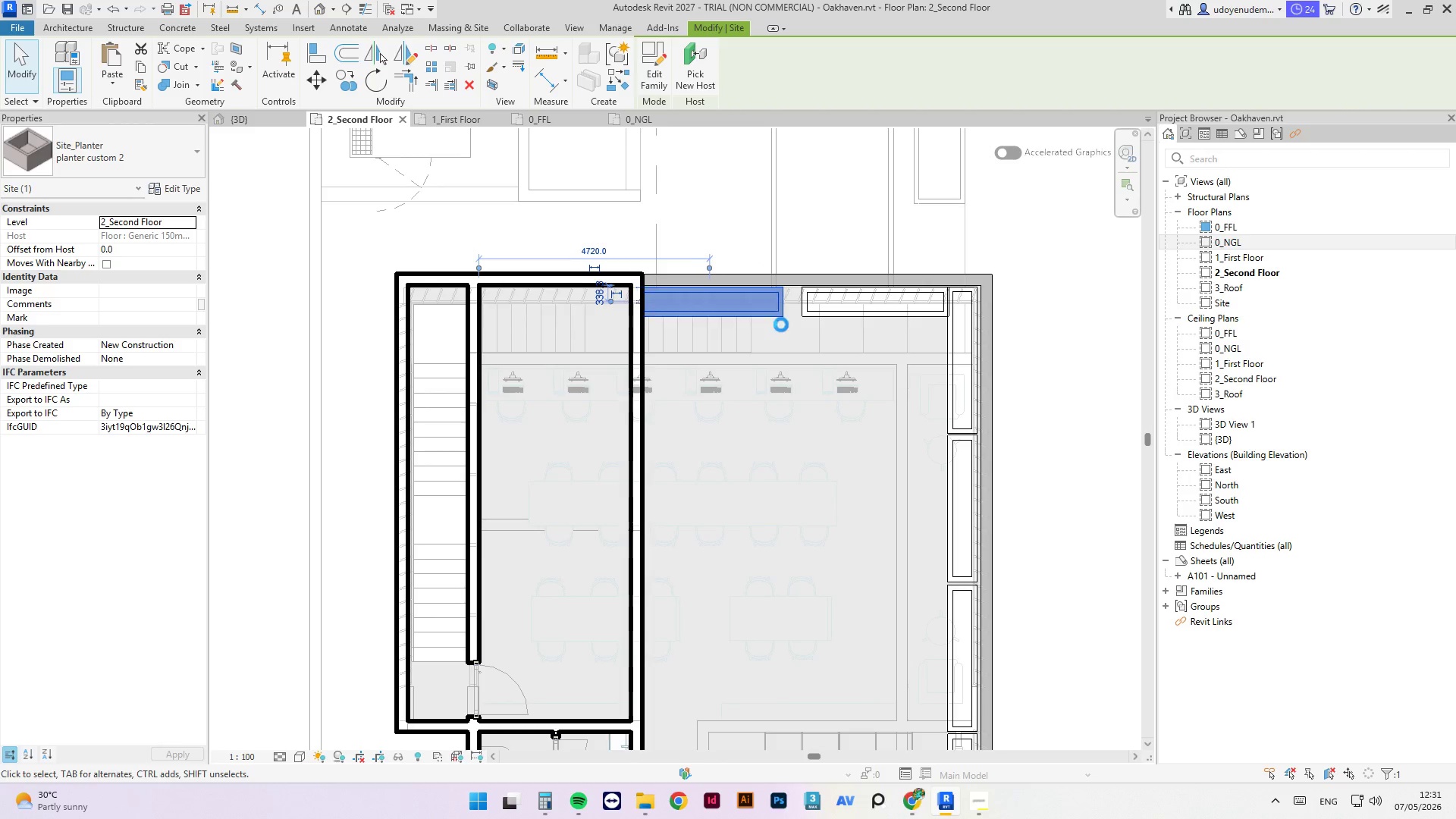 
key(ArrowRight)
 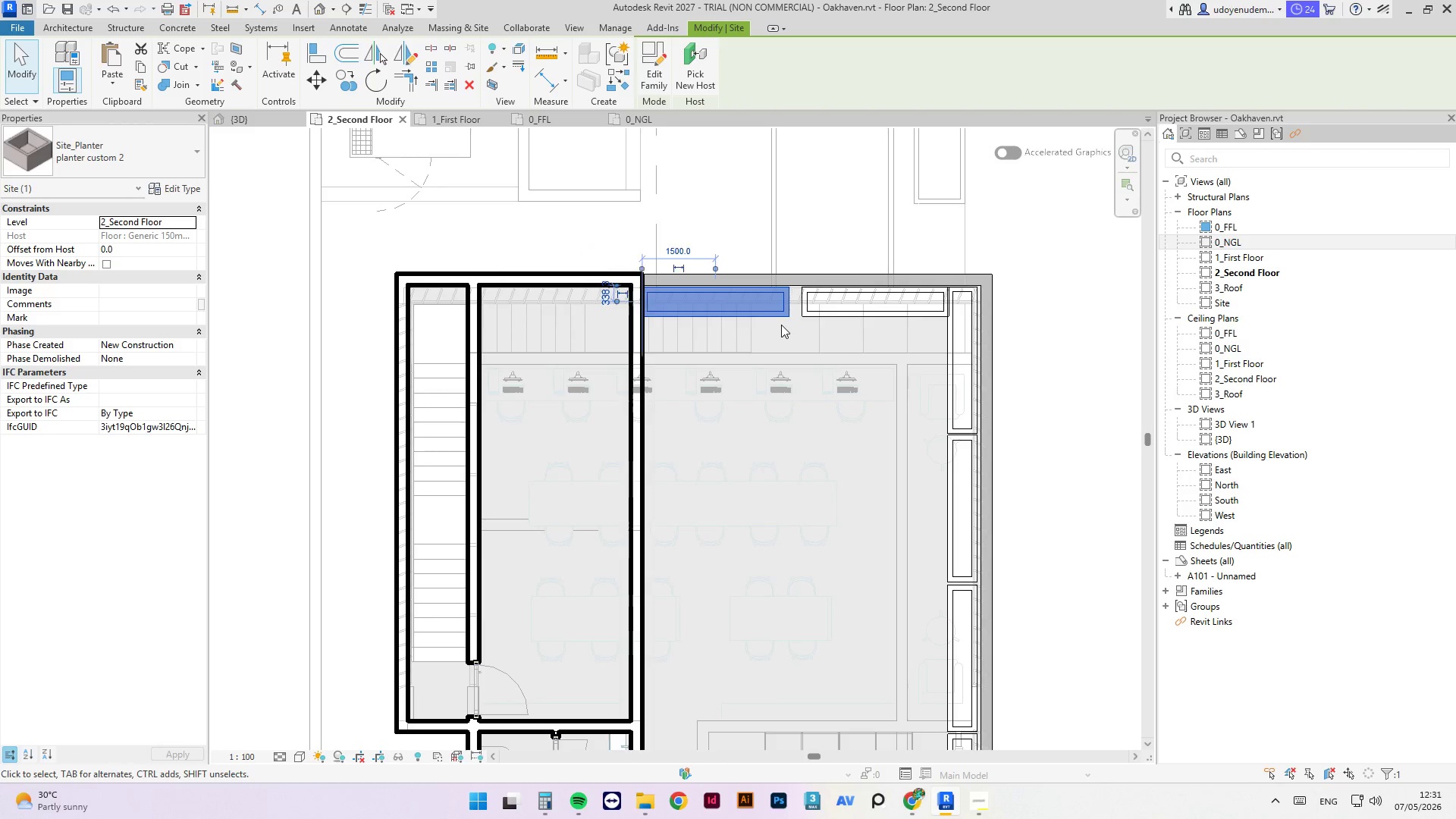 
key(ArrowRight)
 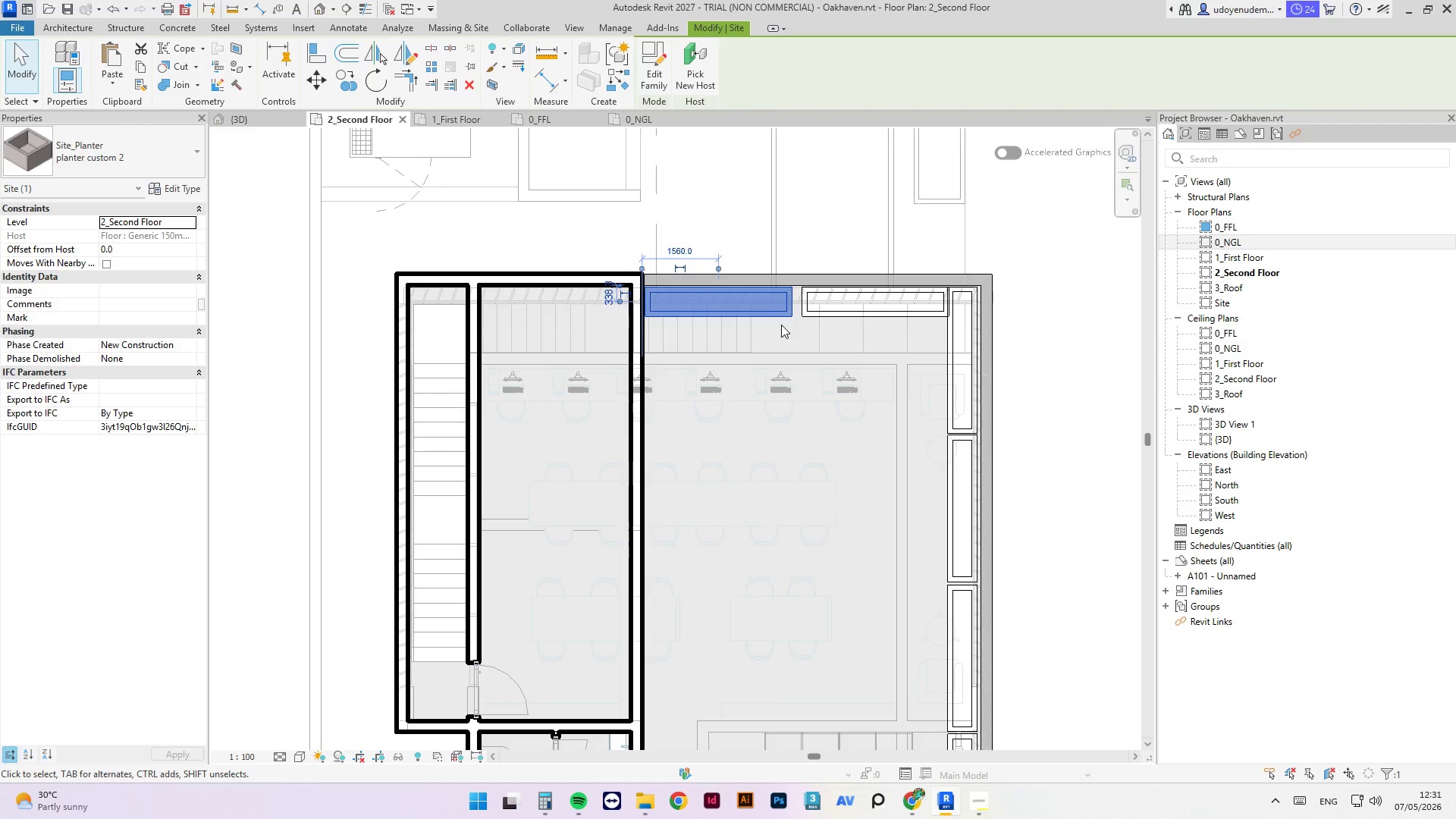 
key(ArrowRight)
 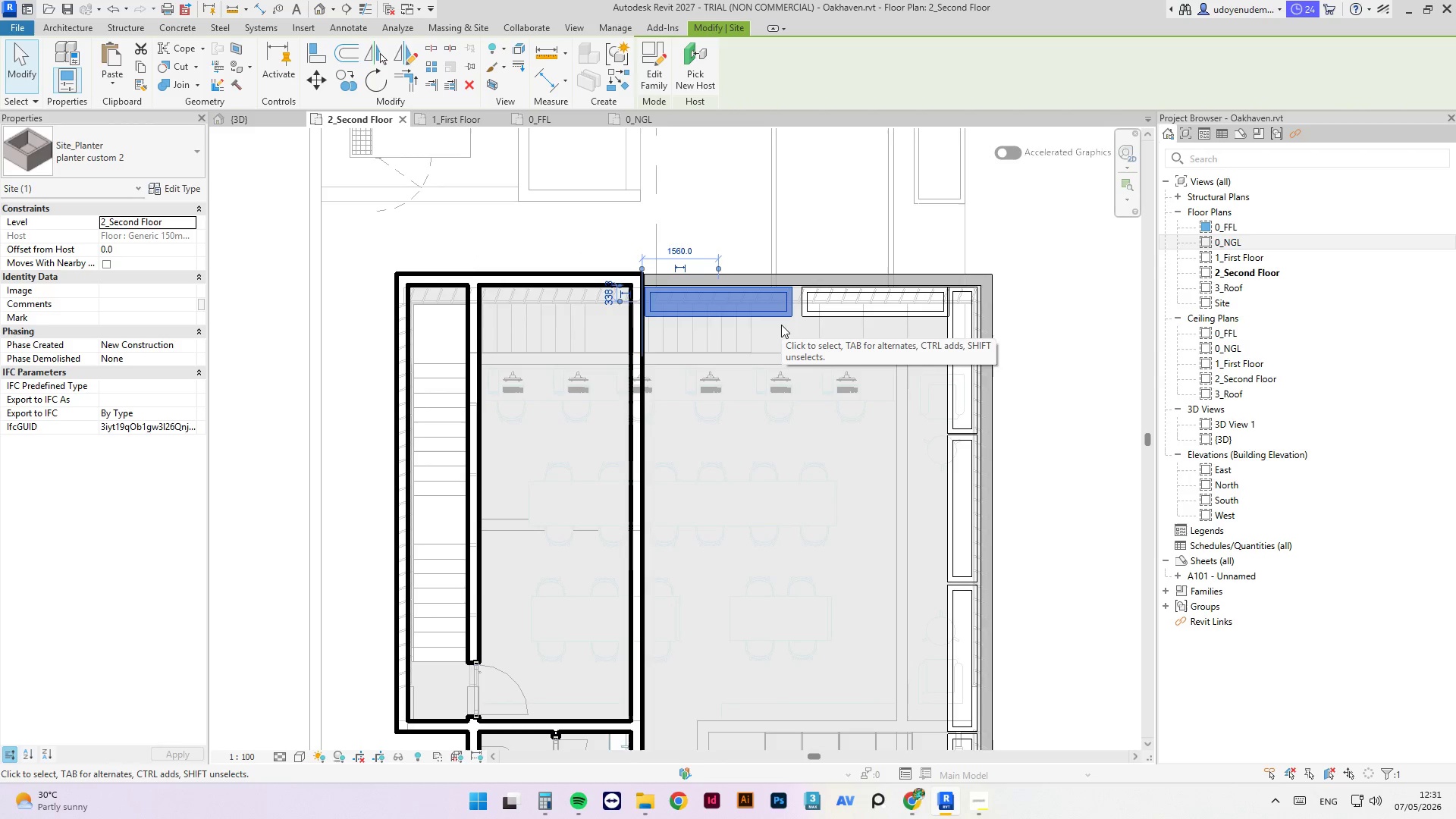 
key(ArrowRight)
 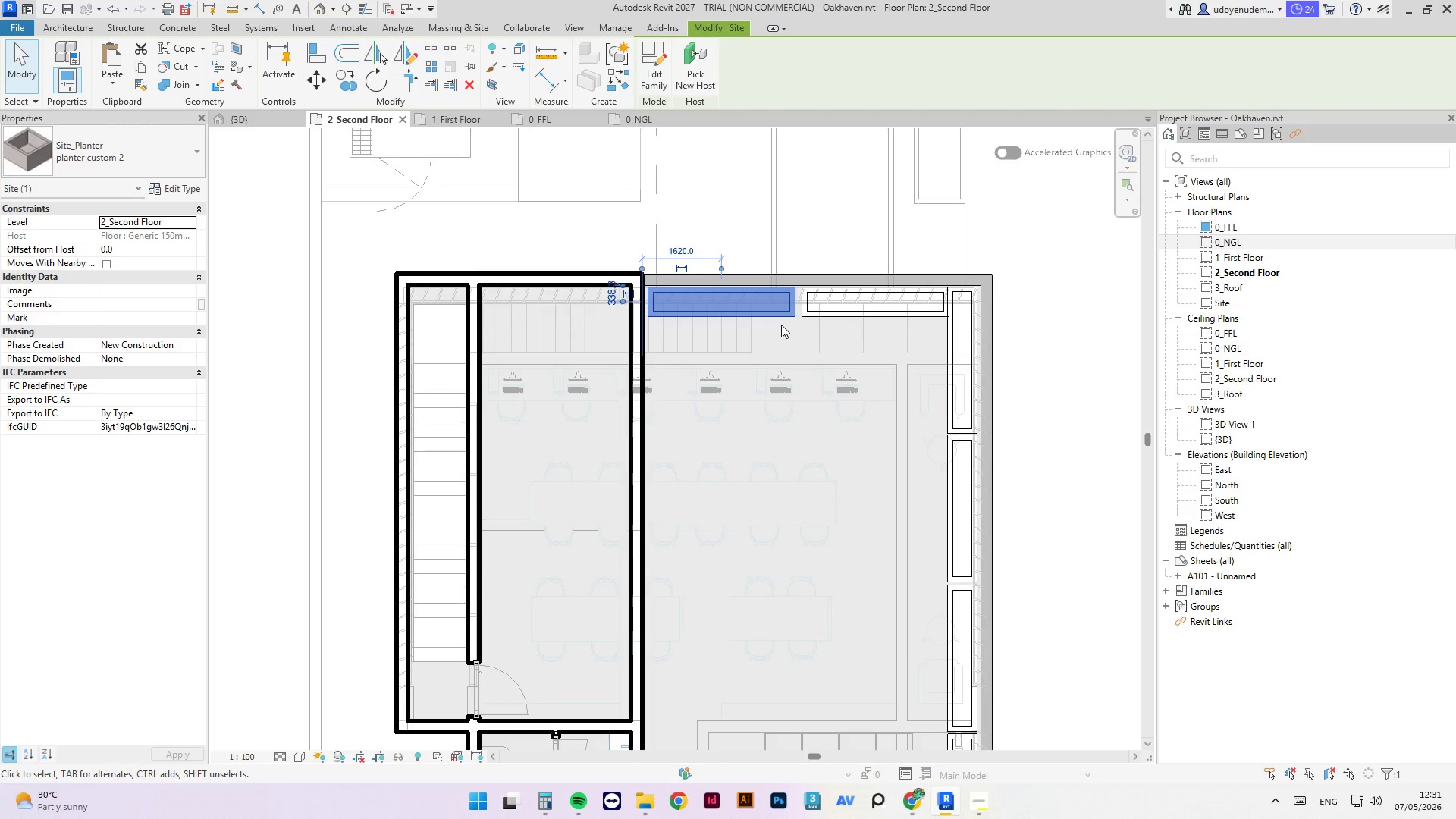 
key(ArrowRight)
 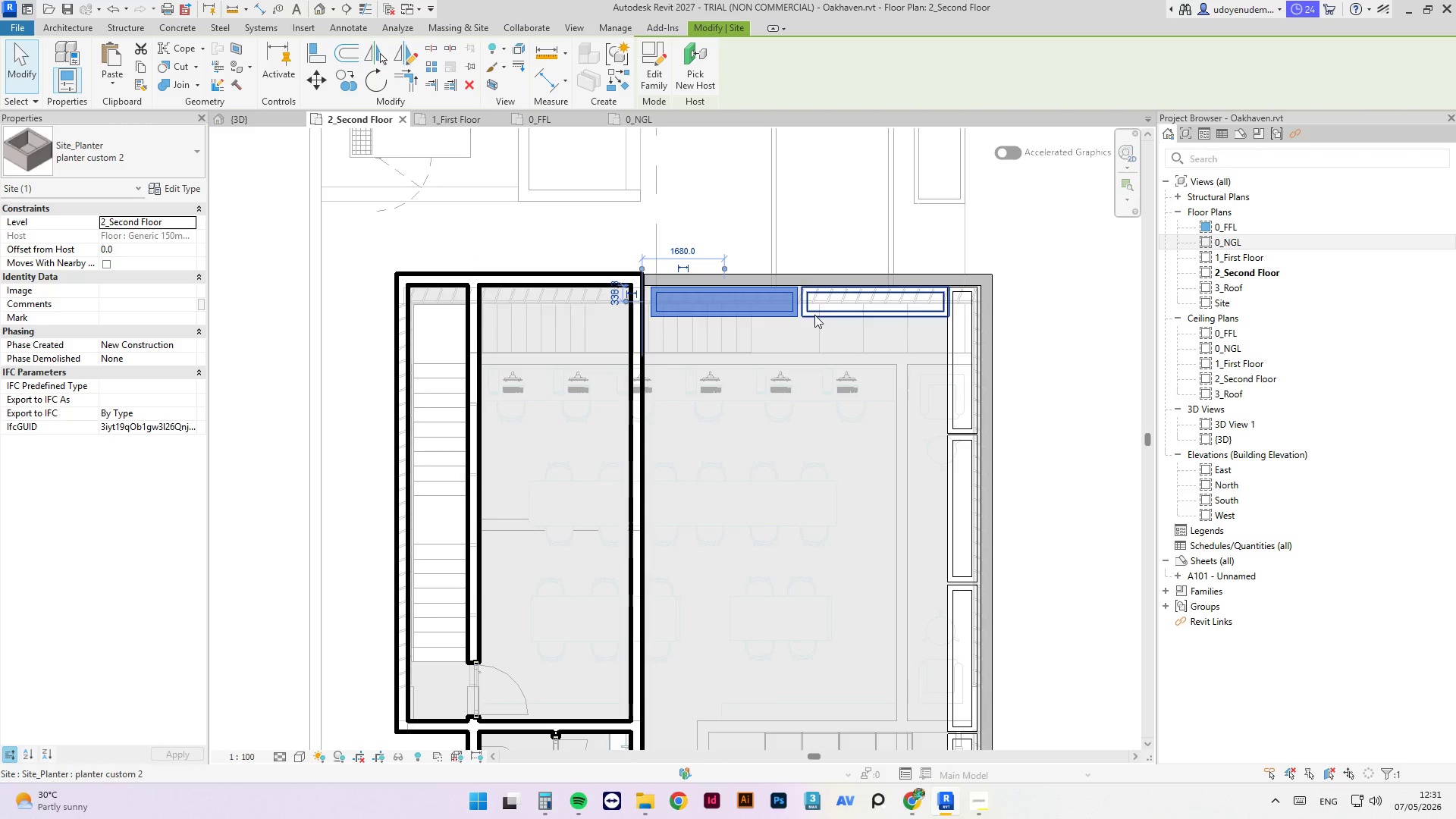 
left_click([814, 315])
 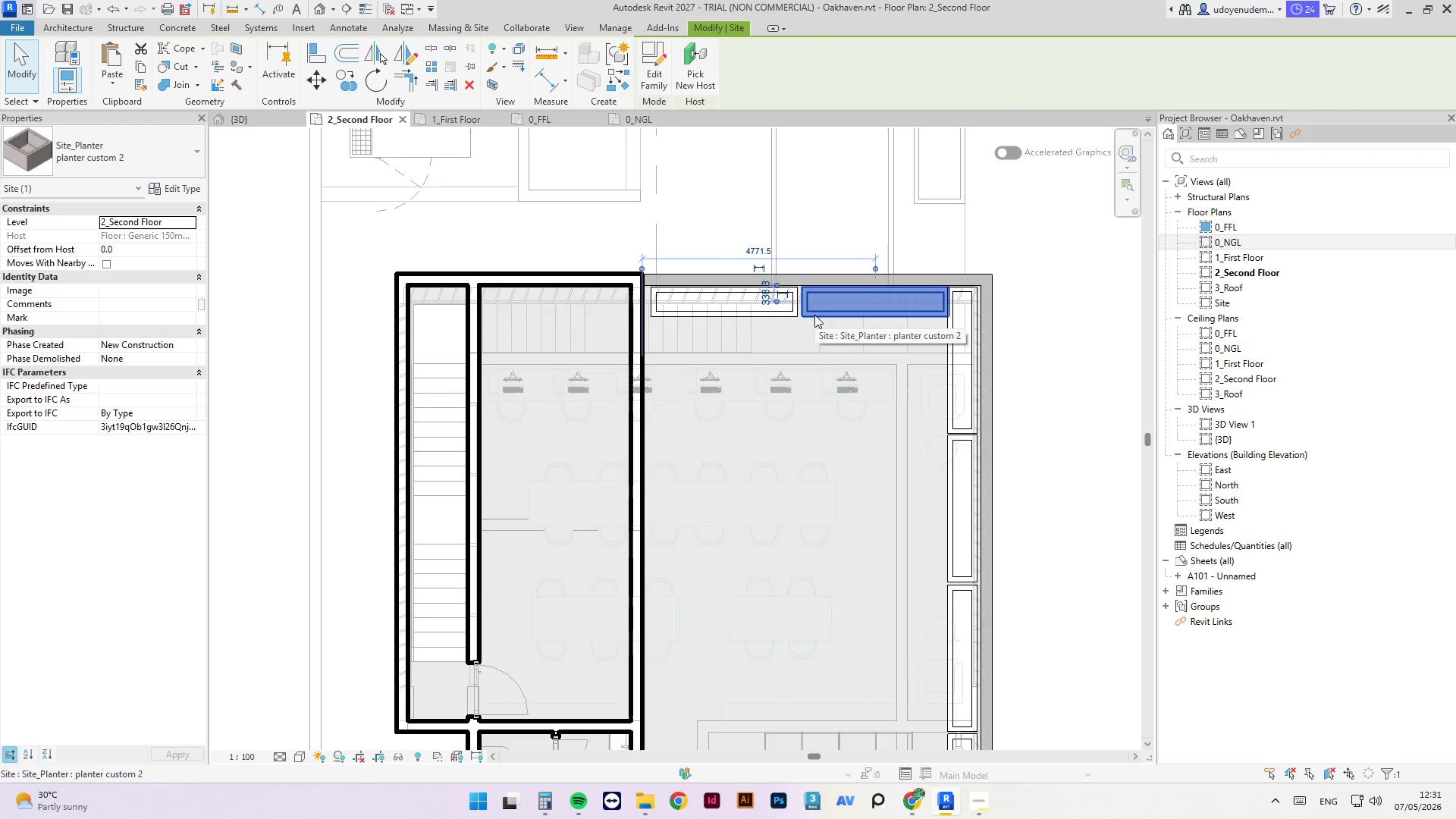 
key(ArrowLeft)
 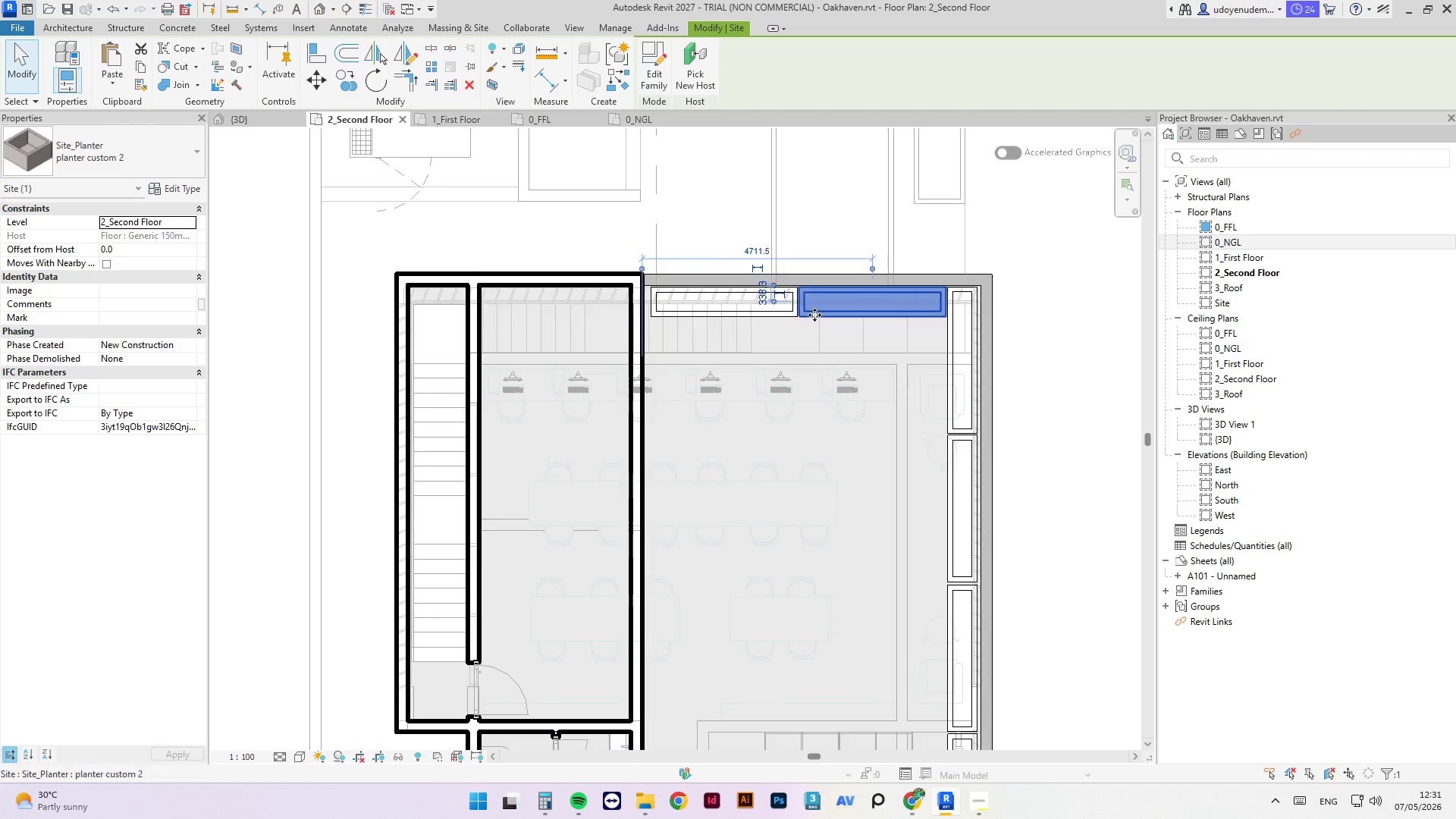 
key(ArrowLeft)
 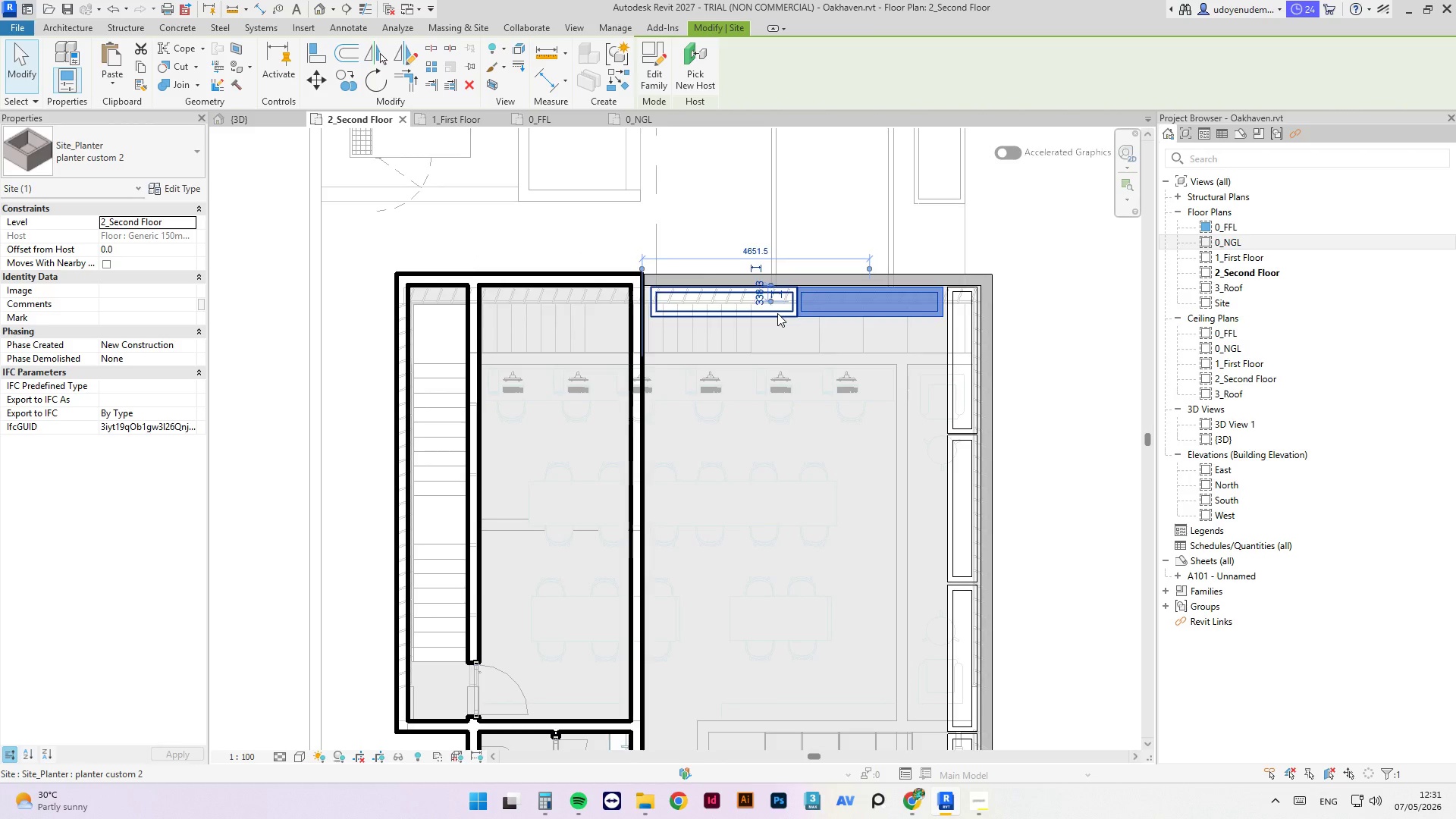 
left_click([777, 313])
 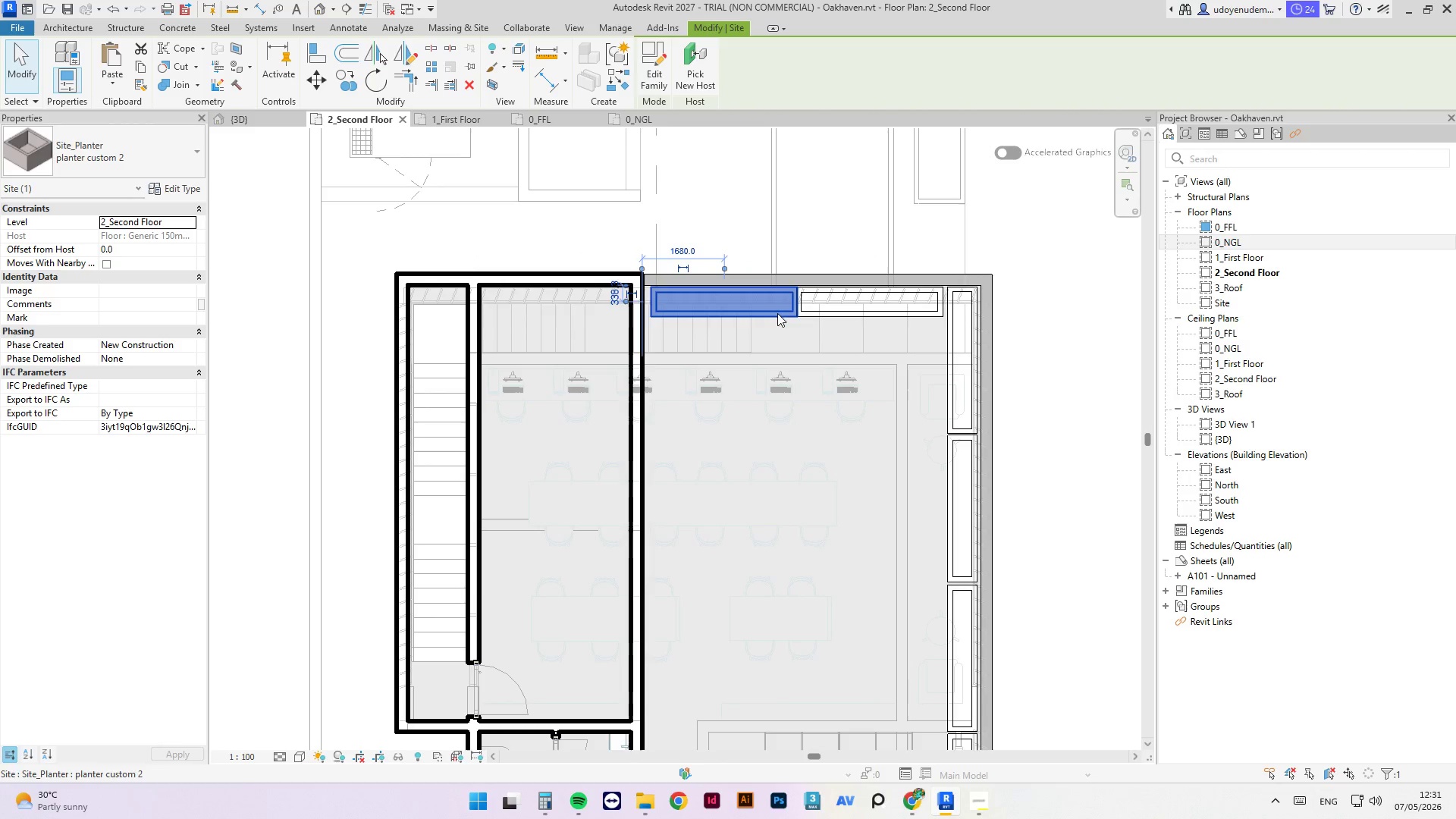 
key(ArrowLeft)
 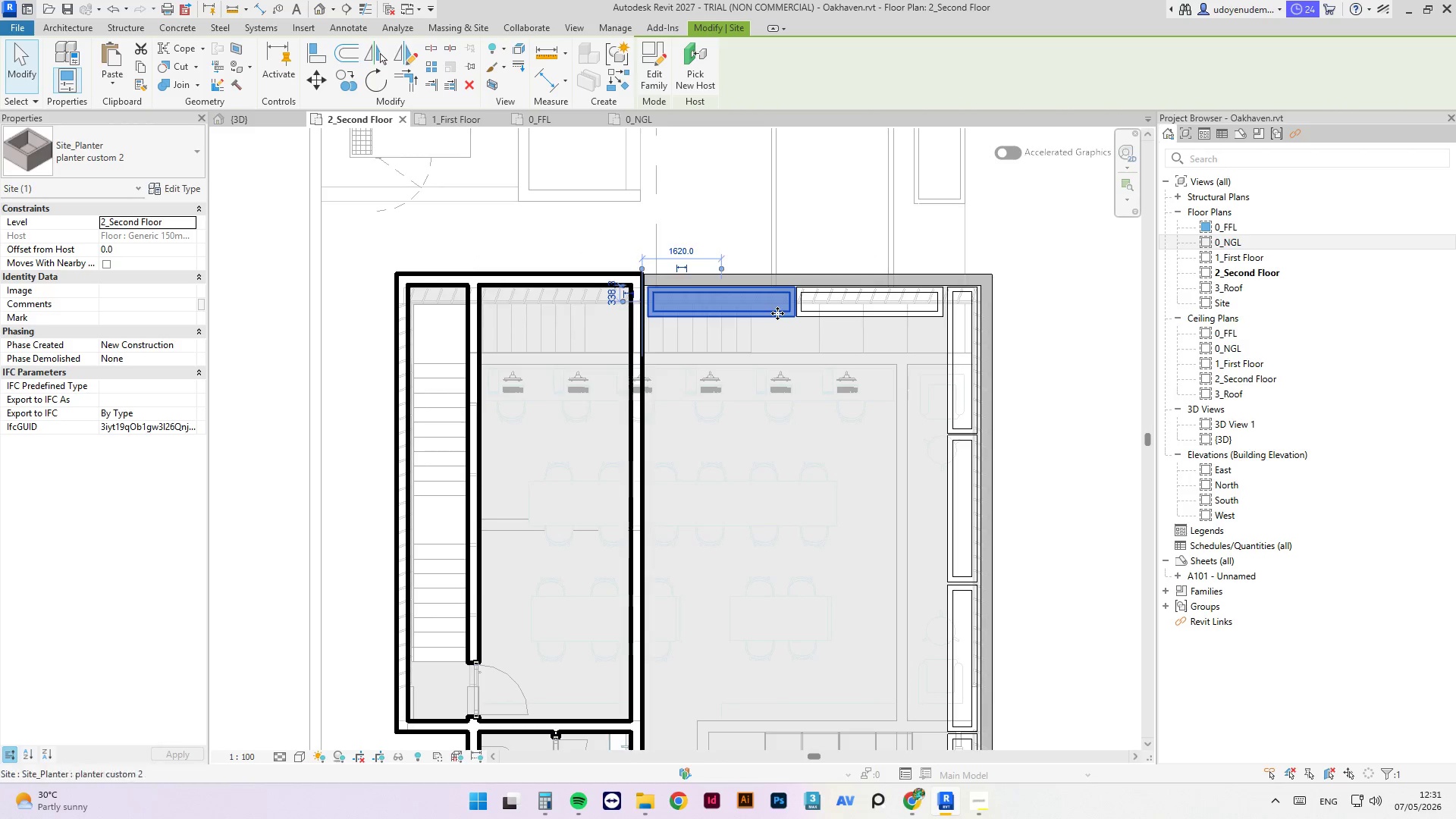 
key(ArrowLeft)
 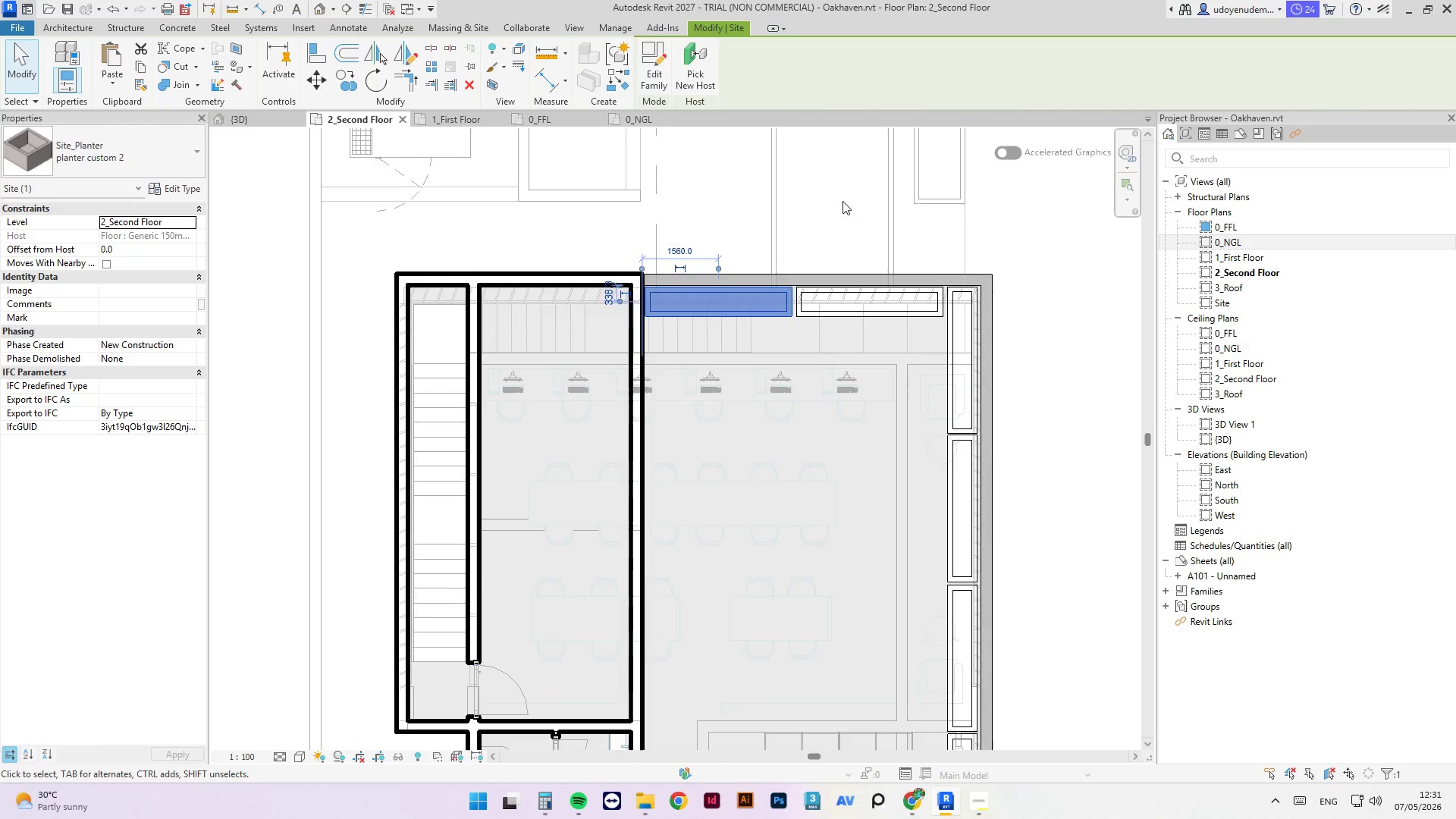 
left_click([842, 201])
 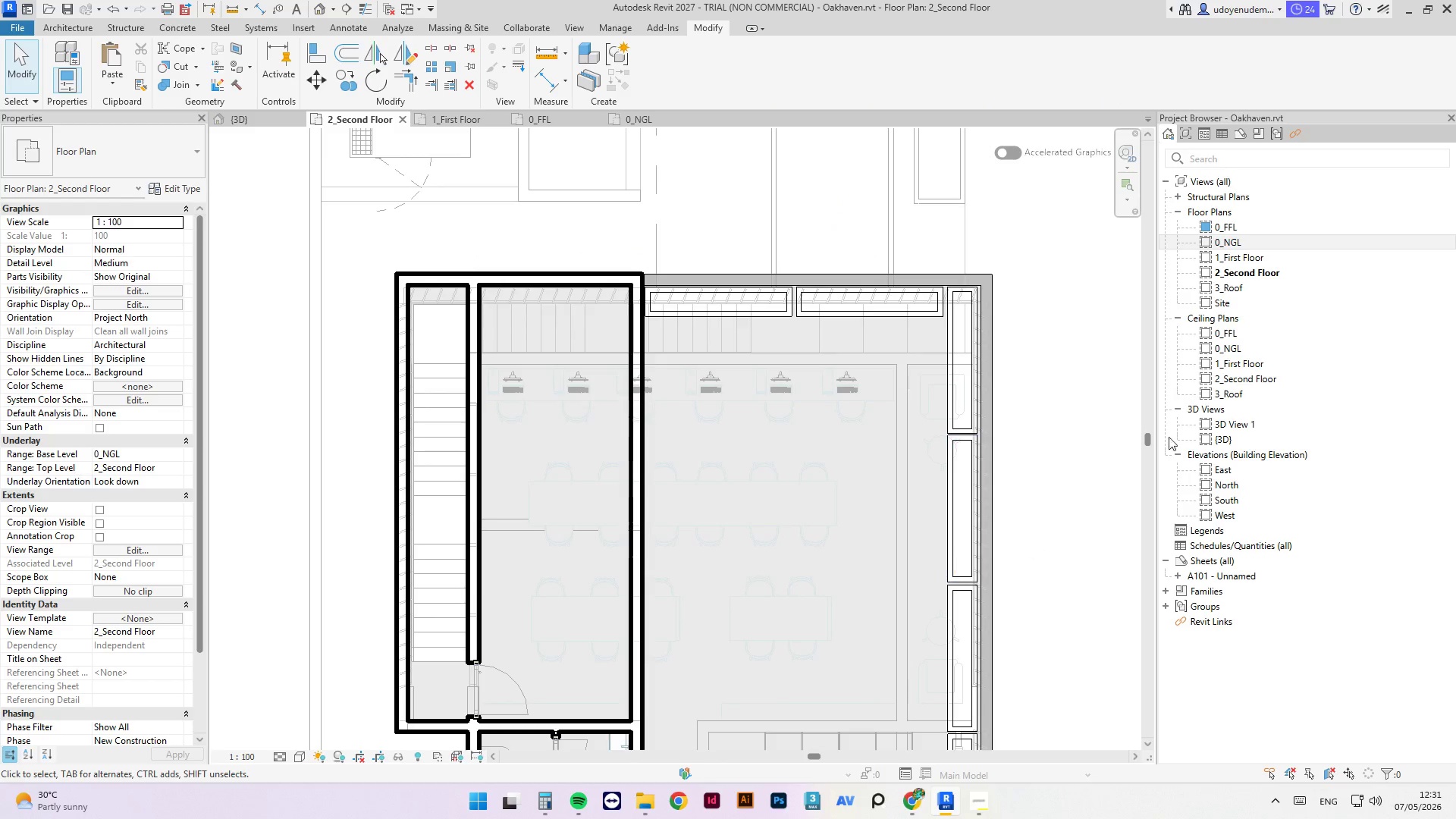 
scroll: coordinate [864, 294], scroll_direction: down, amount: 7.0
 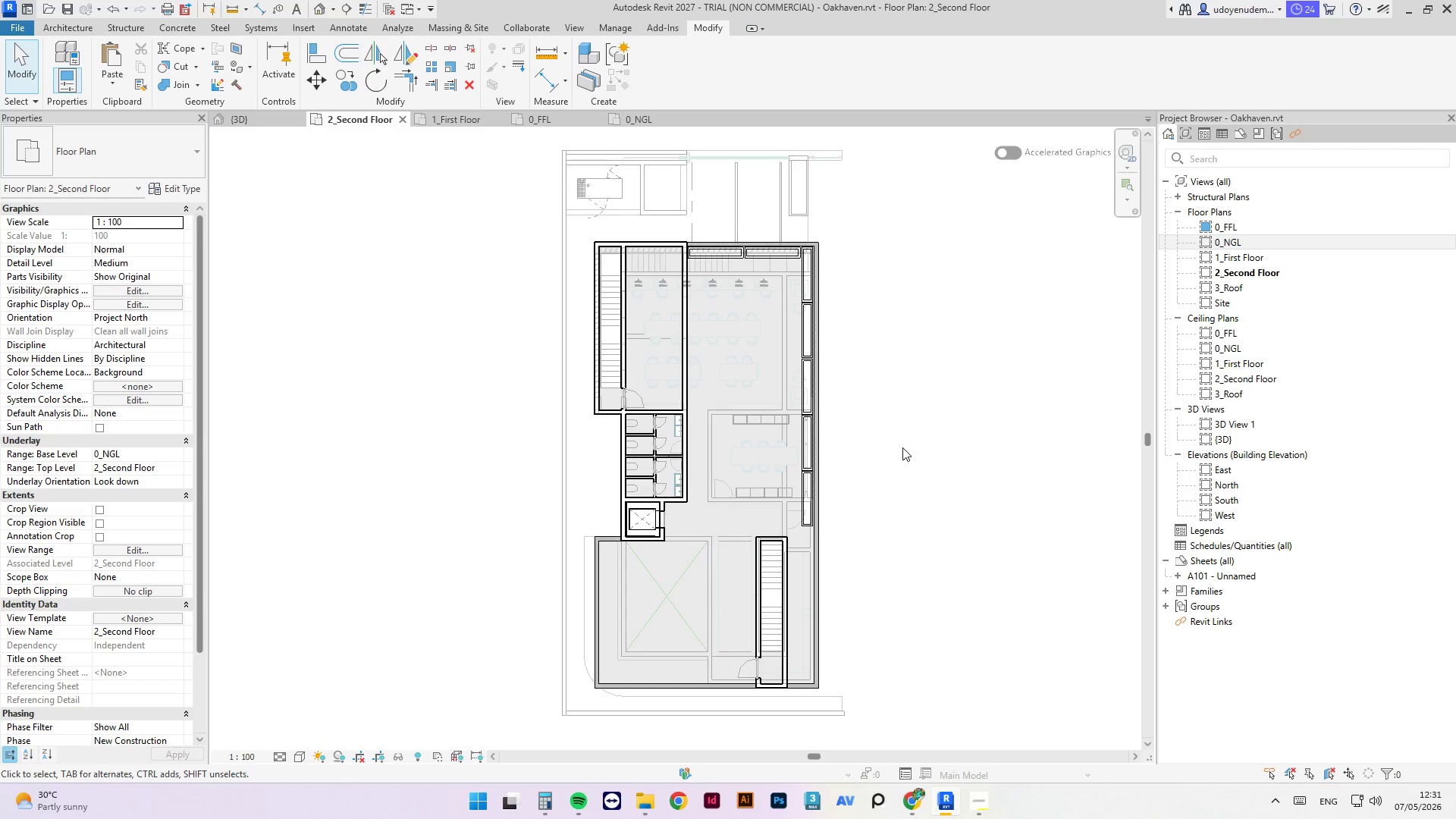 
hold_key(key=ShiftLeft, duration=0.73)
 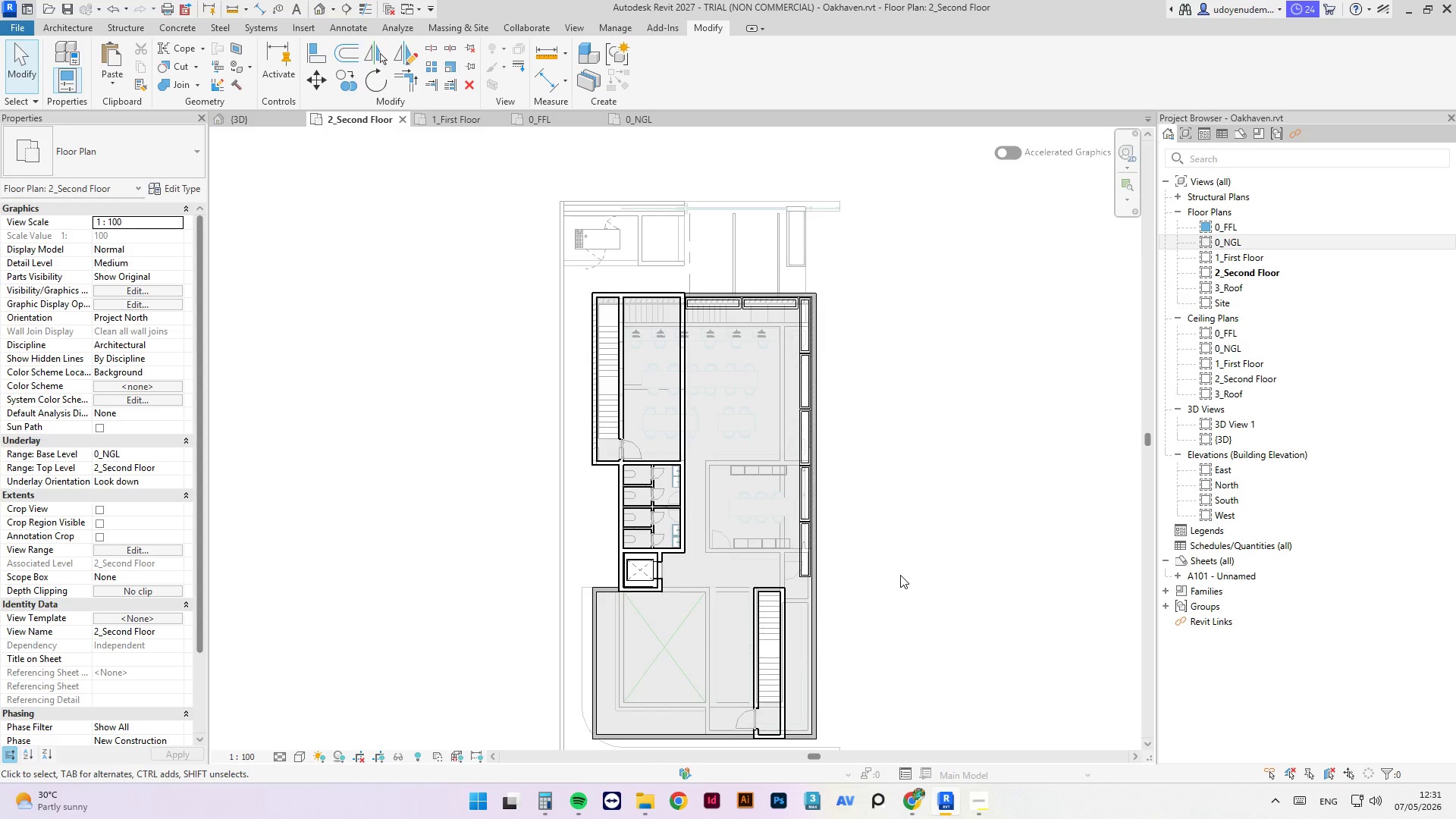 
scroll: coordinate [916, 474], scroll_direction: down, amount: 2.0
 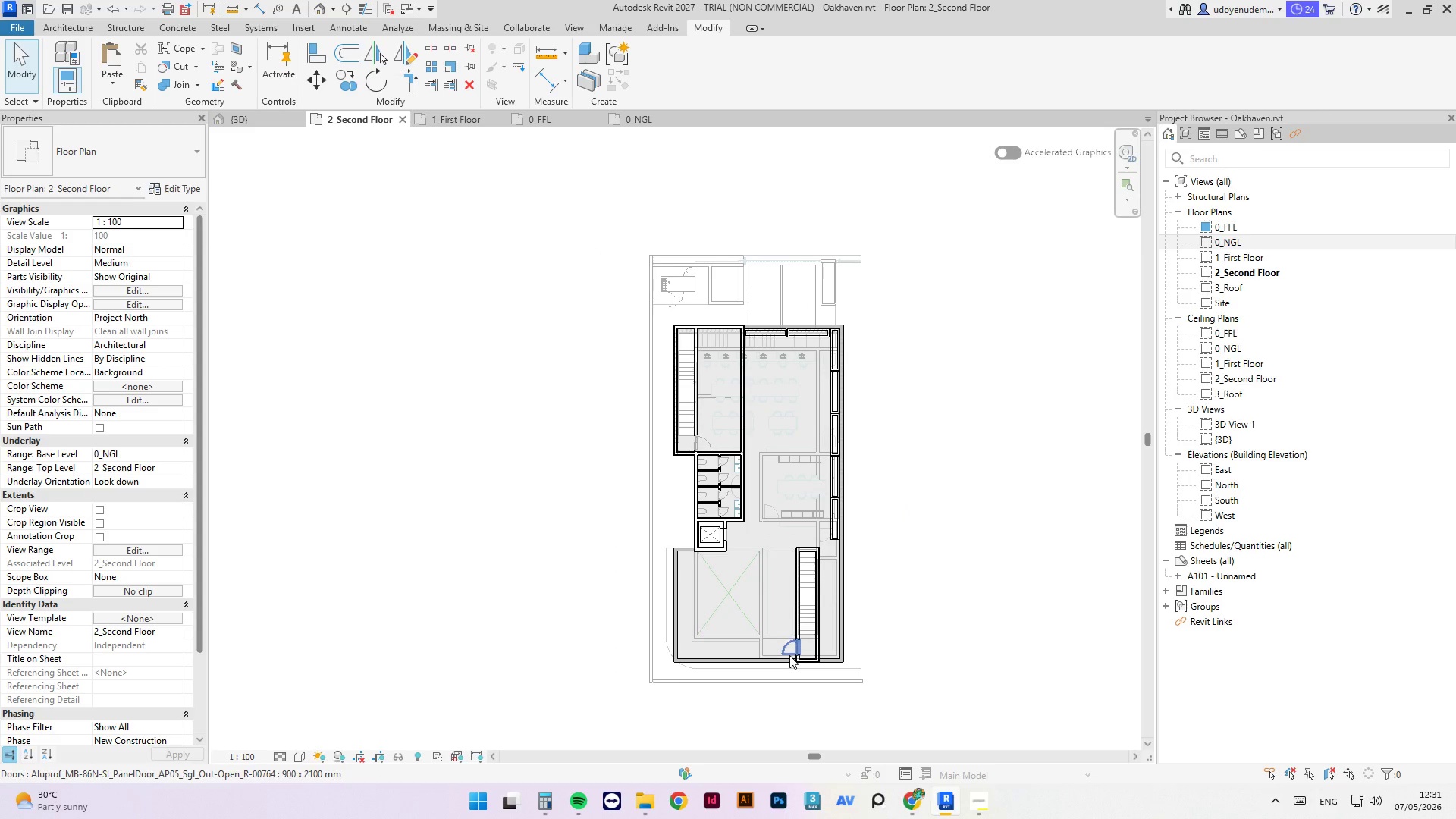 
scroll: coordinate [768, 647], scroll_direction: up, amount: 3.0
 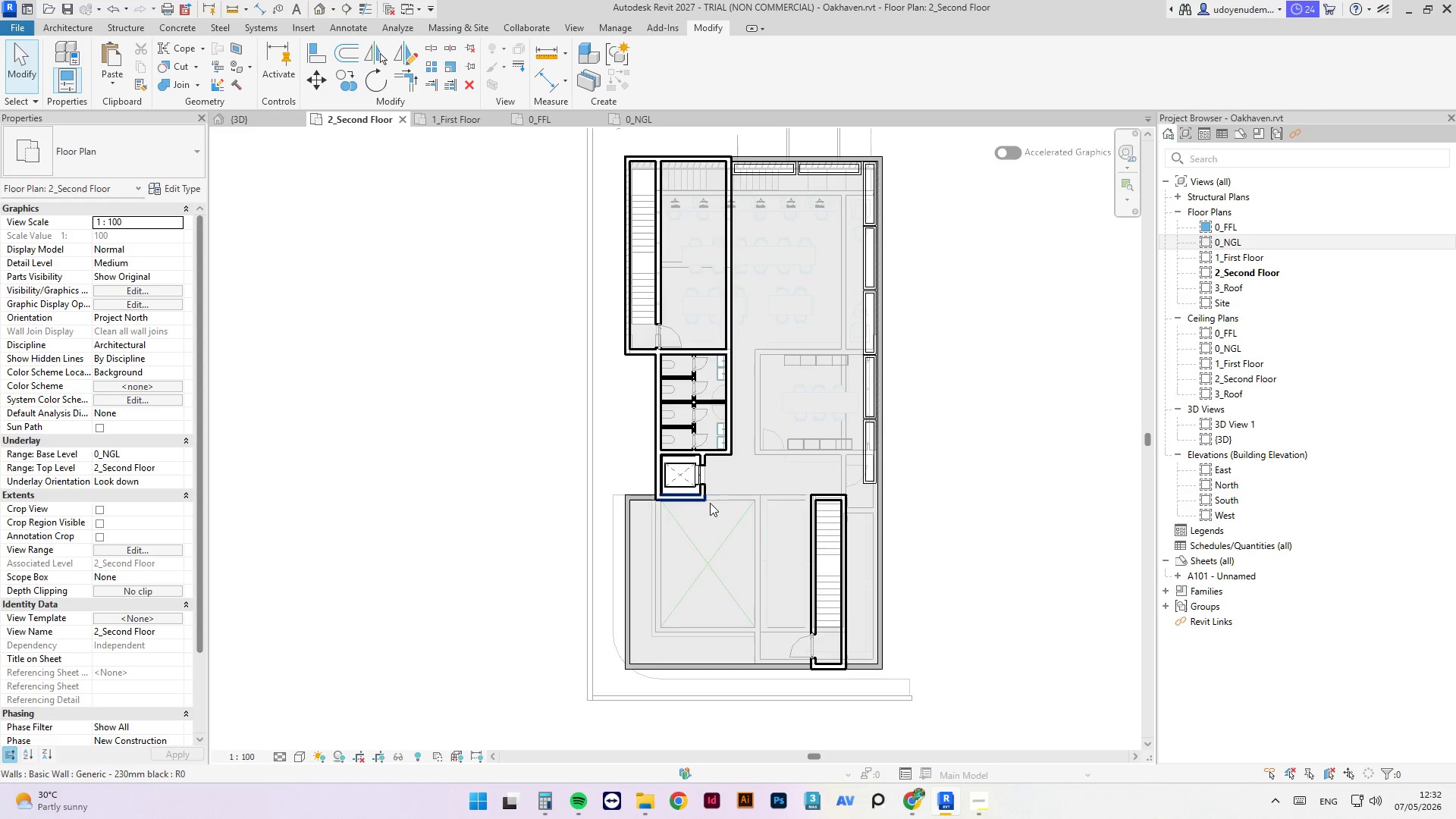 
wait(6.31)
 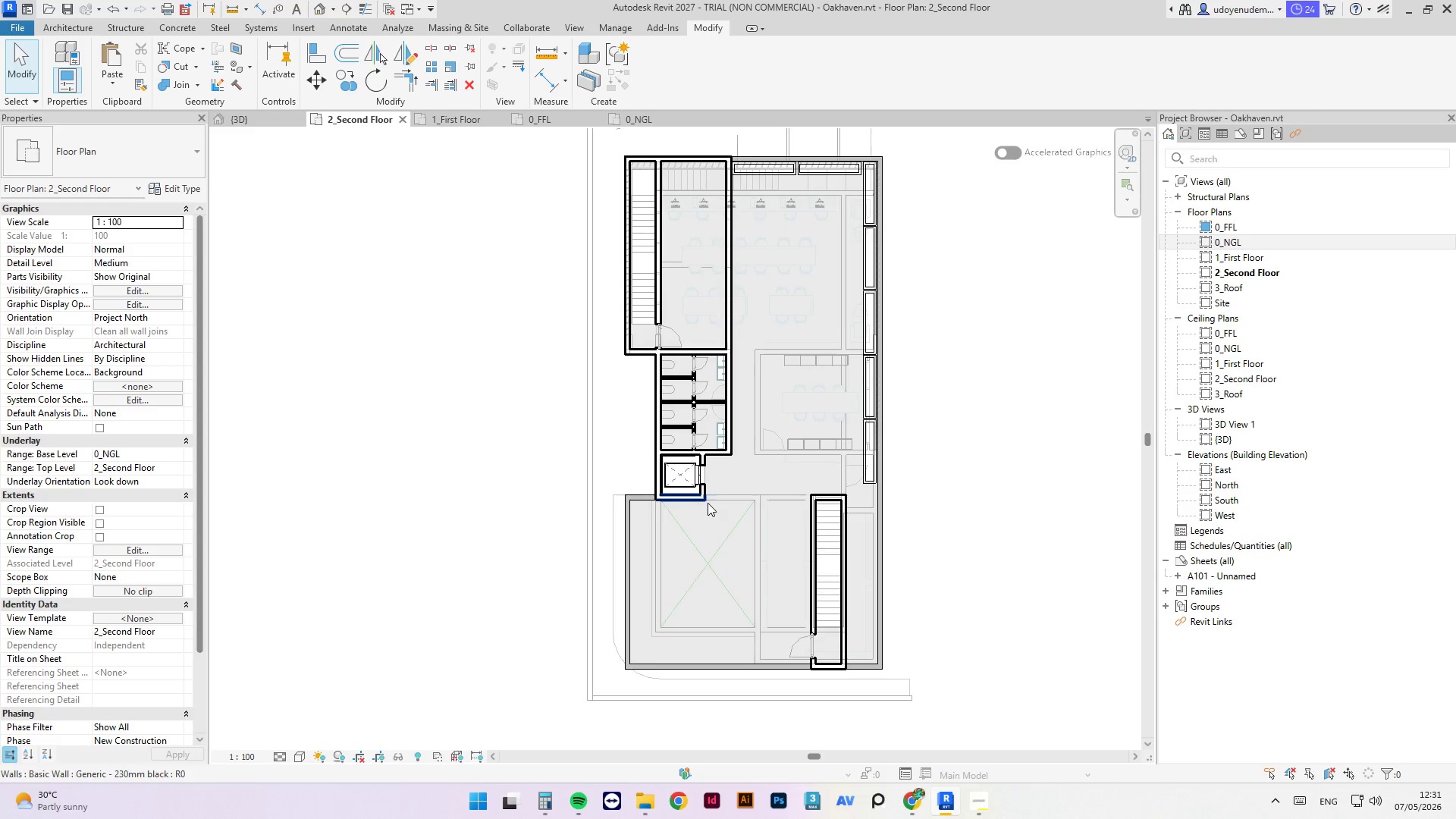 
left_click([633, 499])
 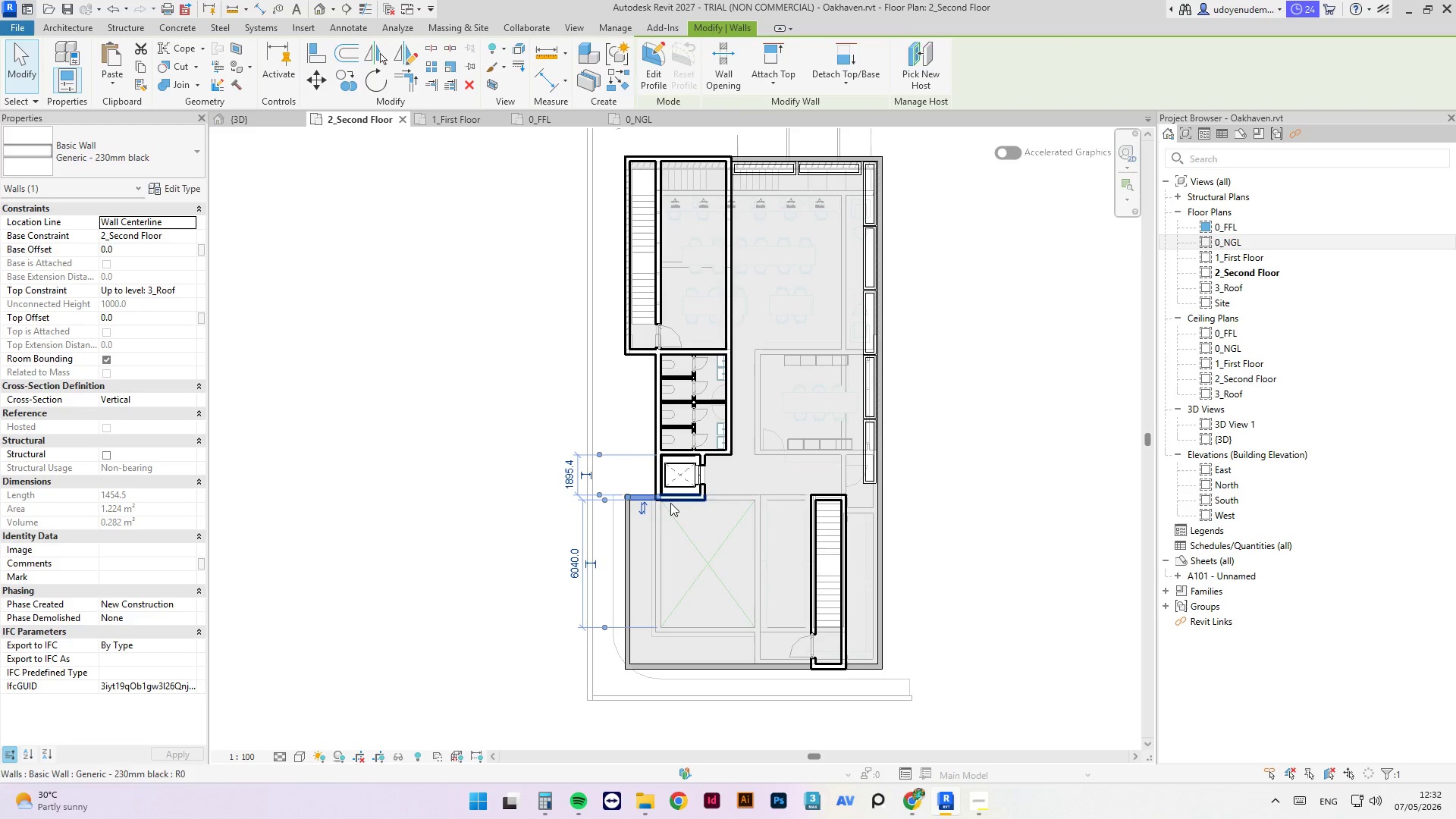 
type(cs)
 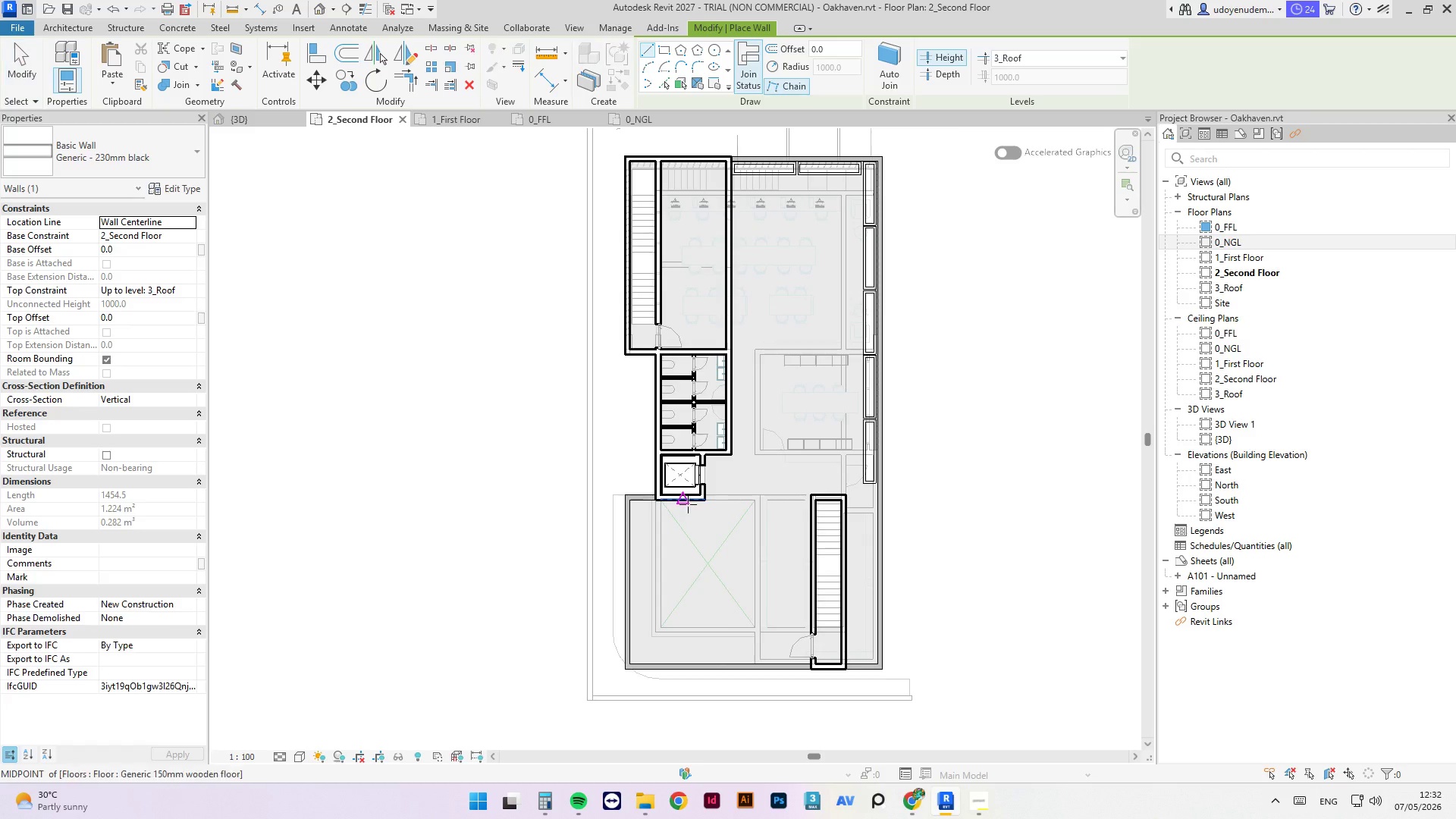 
scroll: coordinate [714, 495], scroll_direction: up, amount: 6.0
 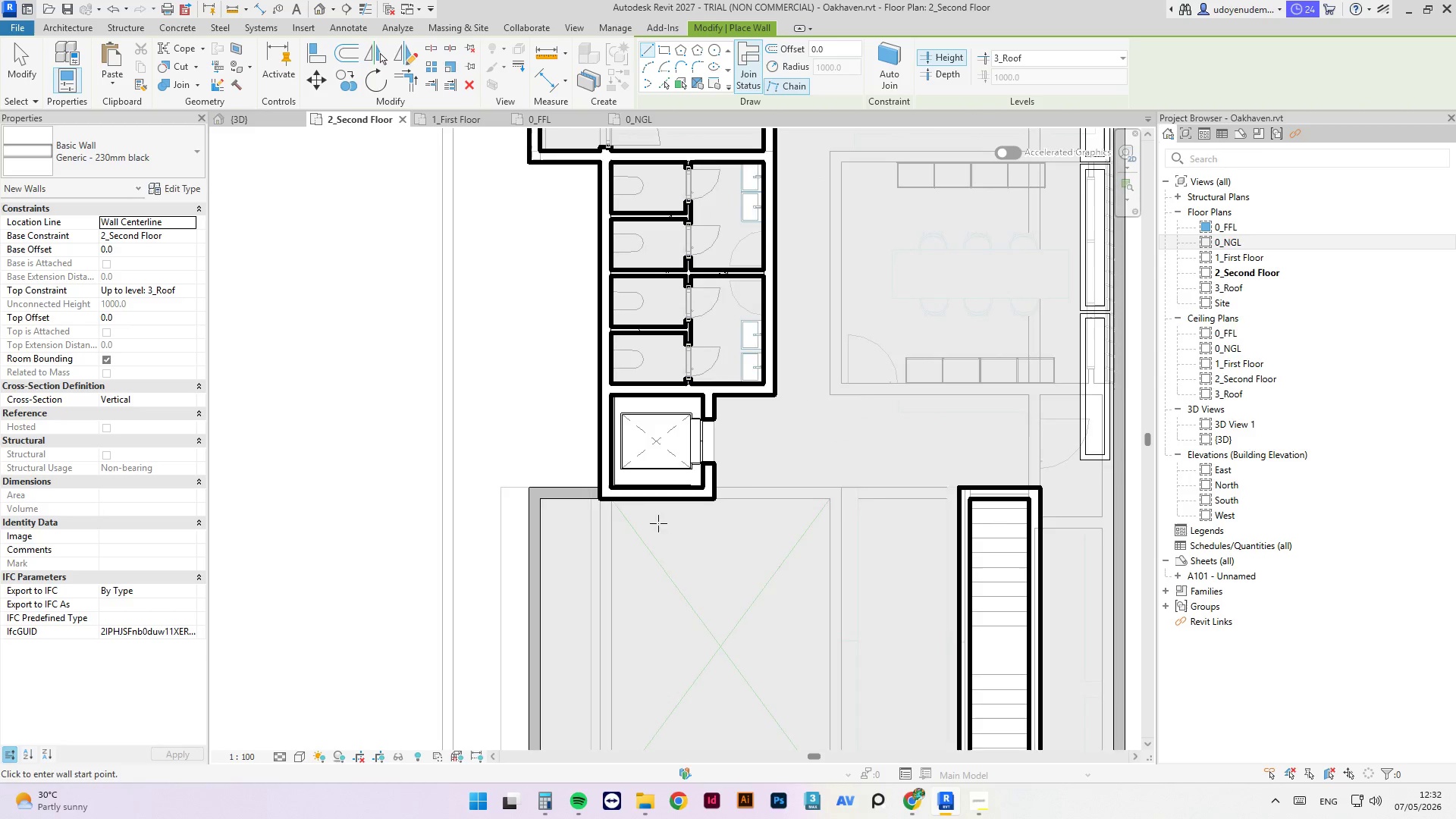 
scroll: coordinate [655, 527], scroll_direction: down, amount: 7.0
 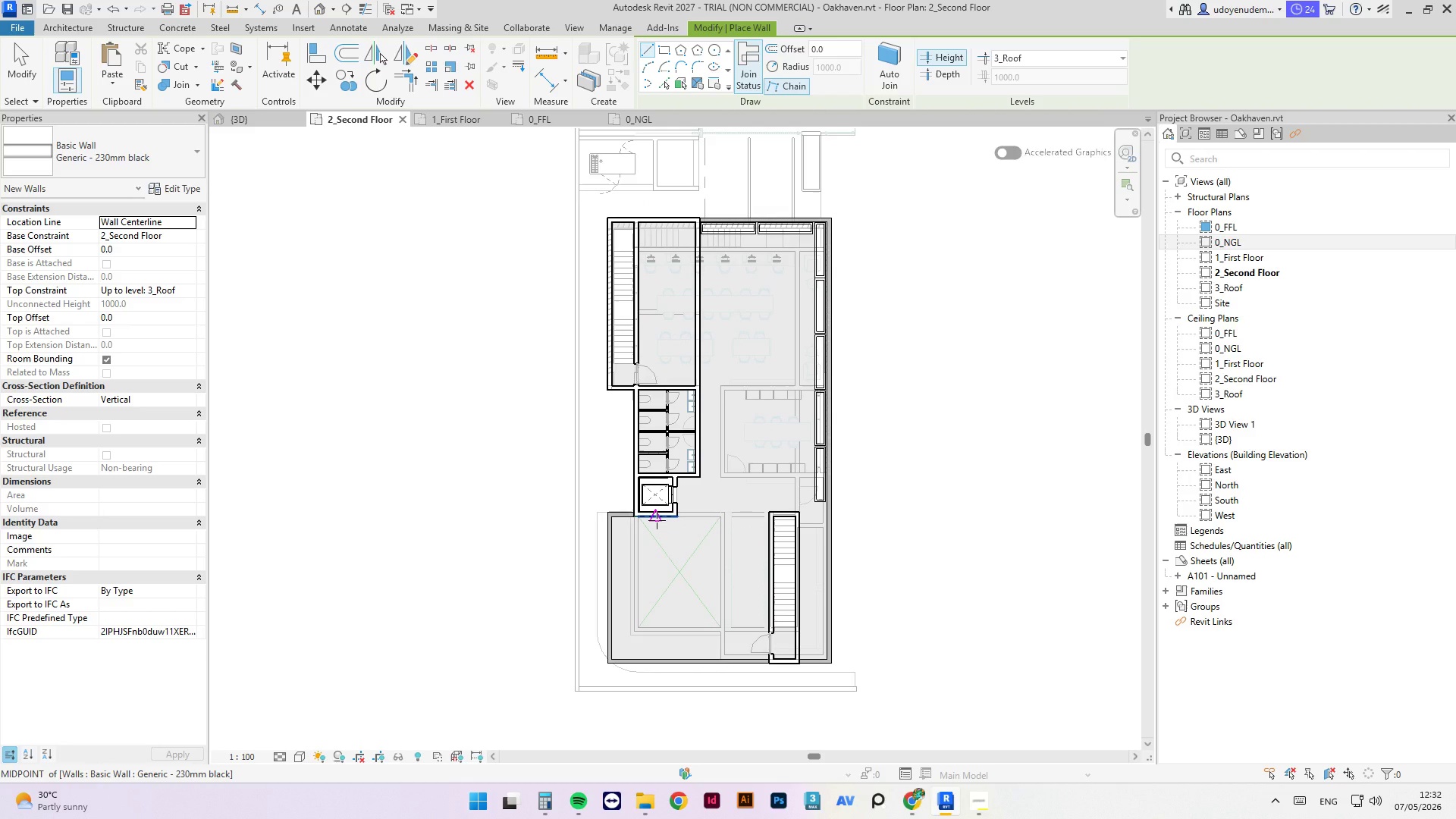 
key(Escape)
 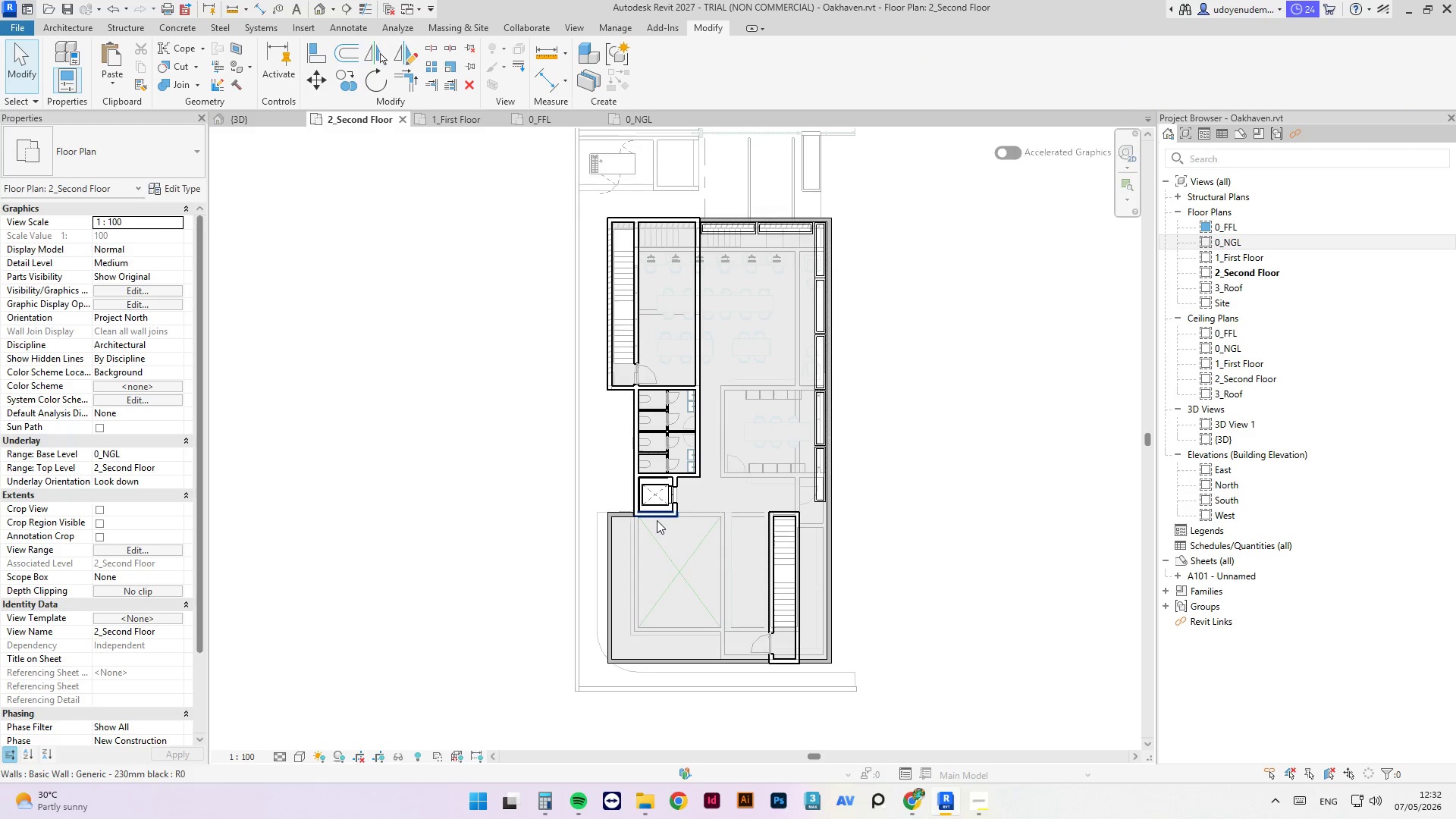 
key(Escape)
 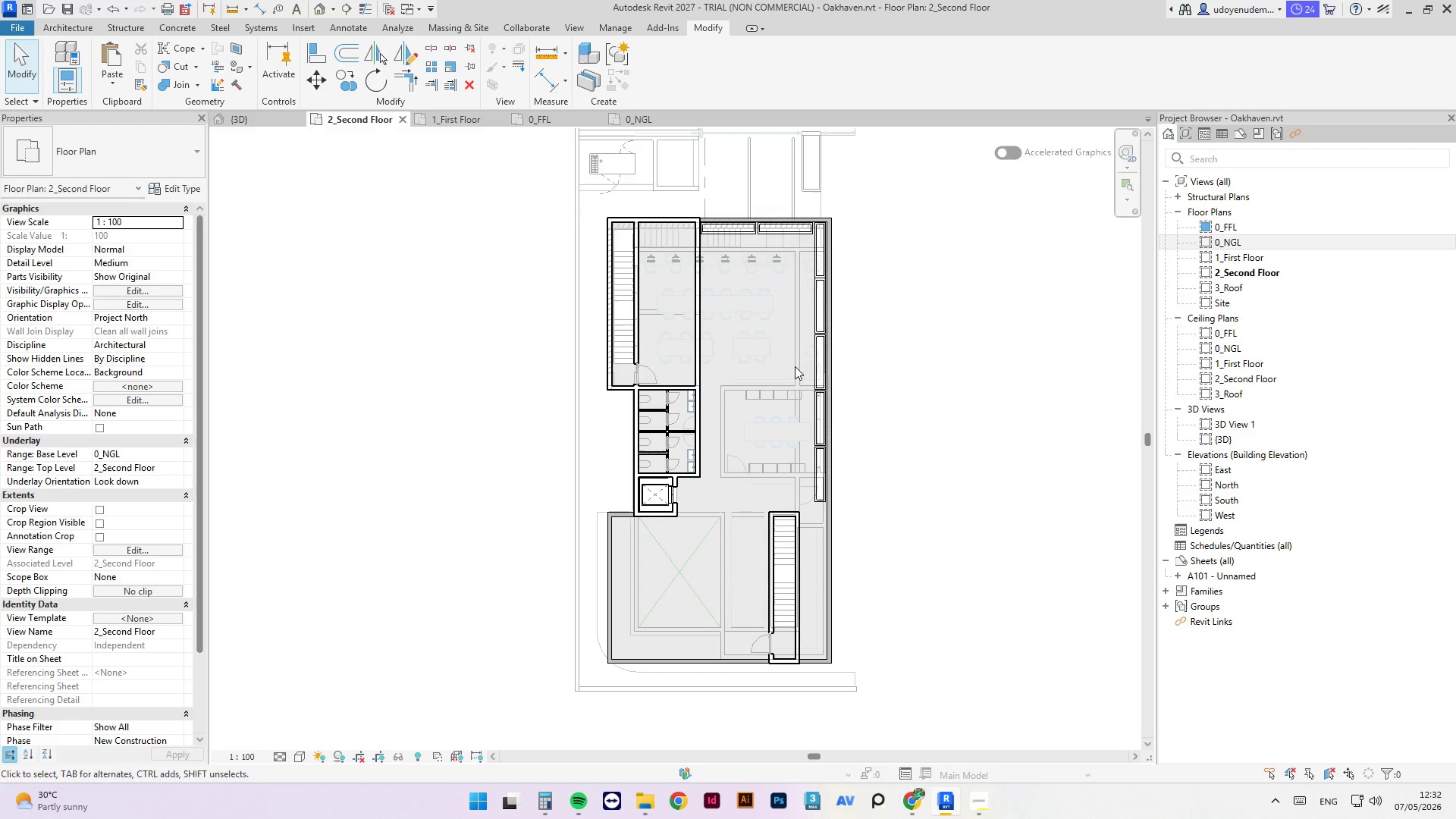 
key(Escape)
 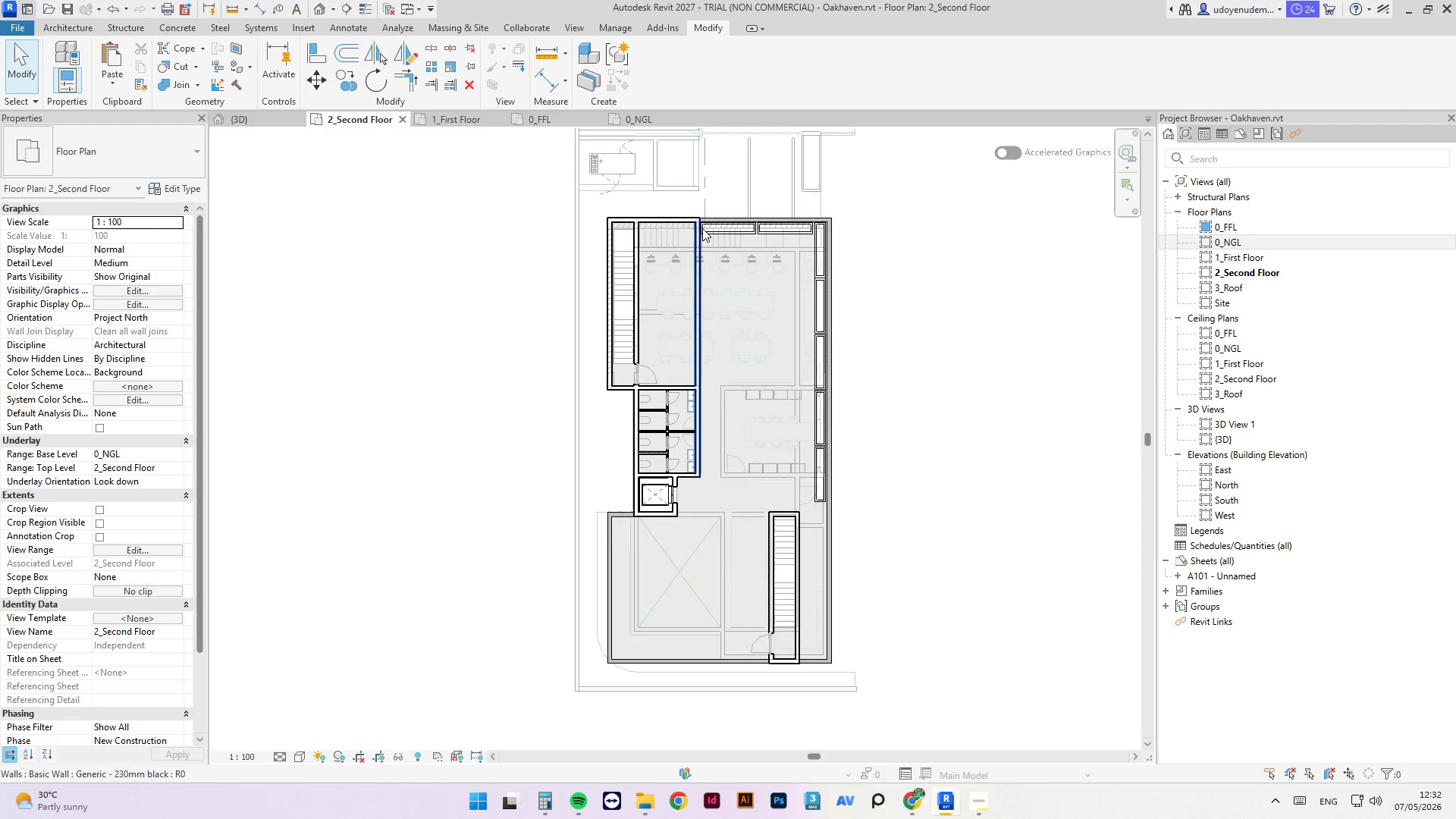 
scroll: coordinate [648, 221], scroll_direction: up, amount: 5.0
 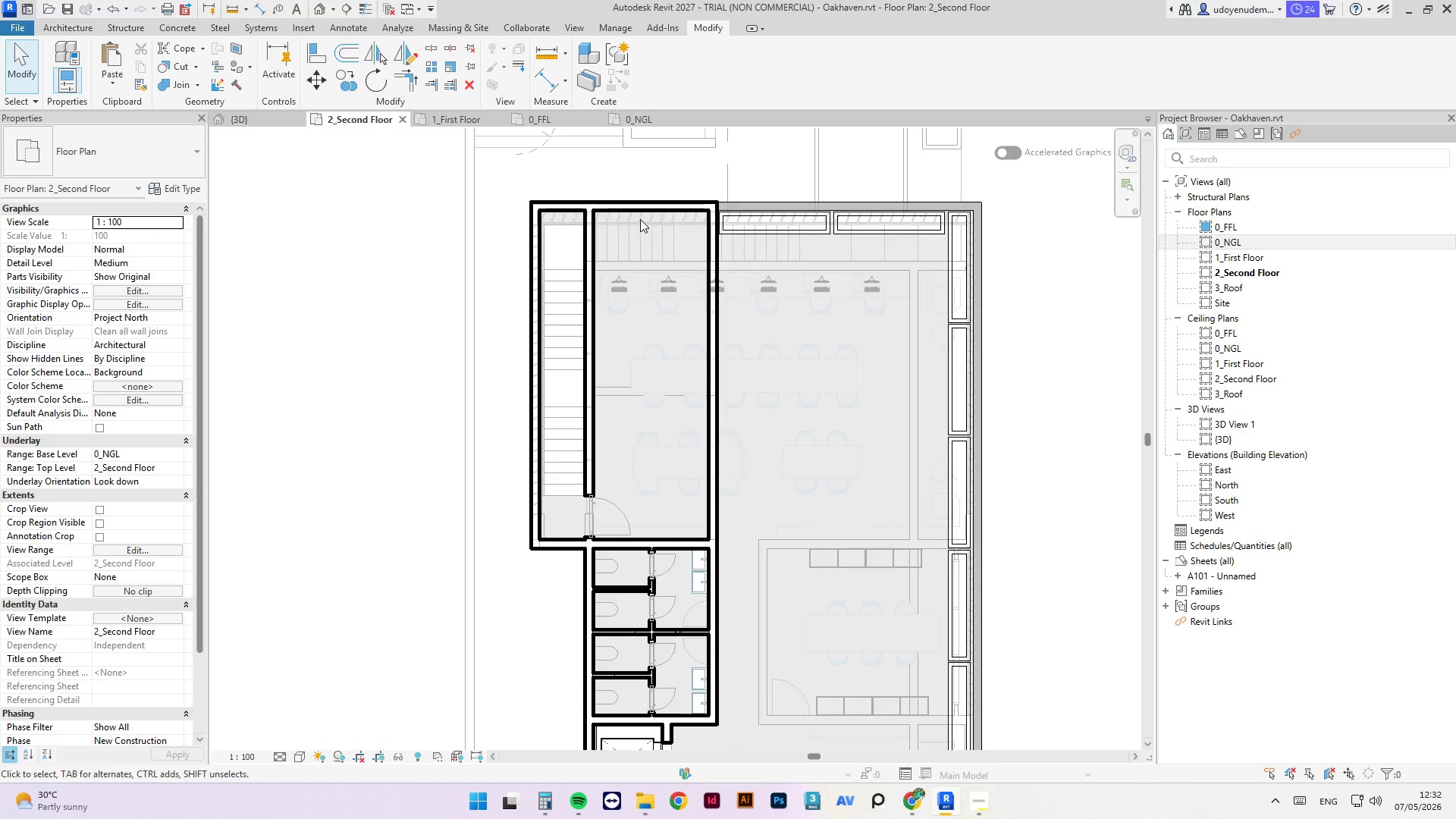 
hold_key(key=ShiftLeft, duration=1.06)
 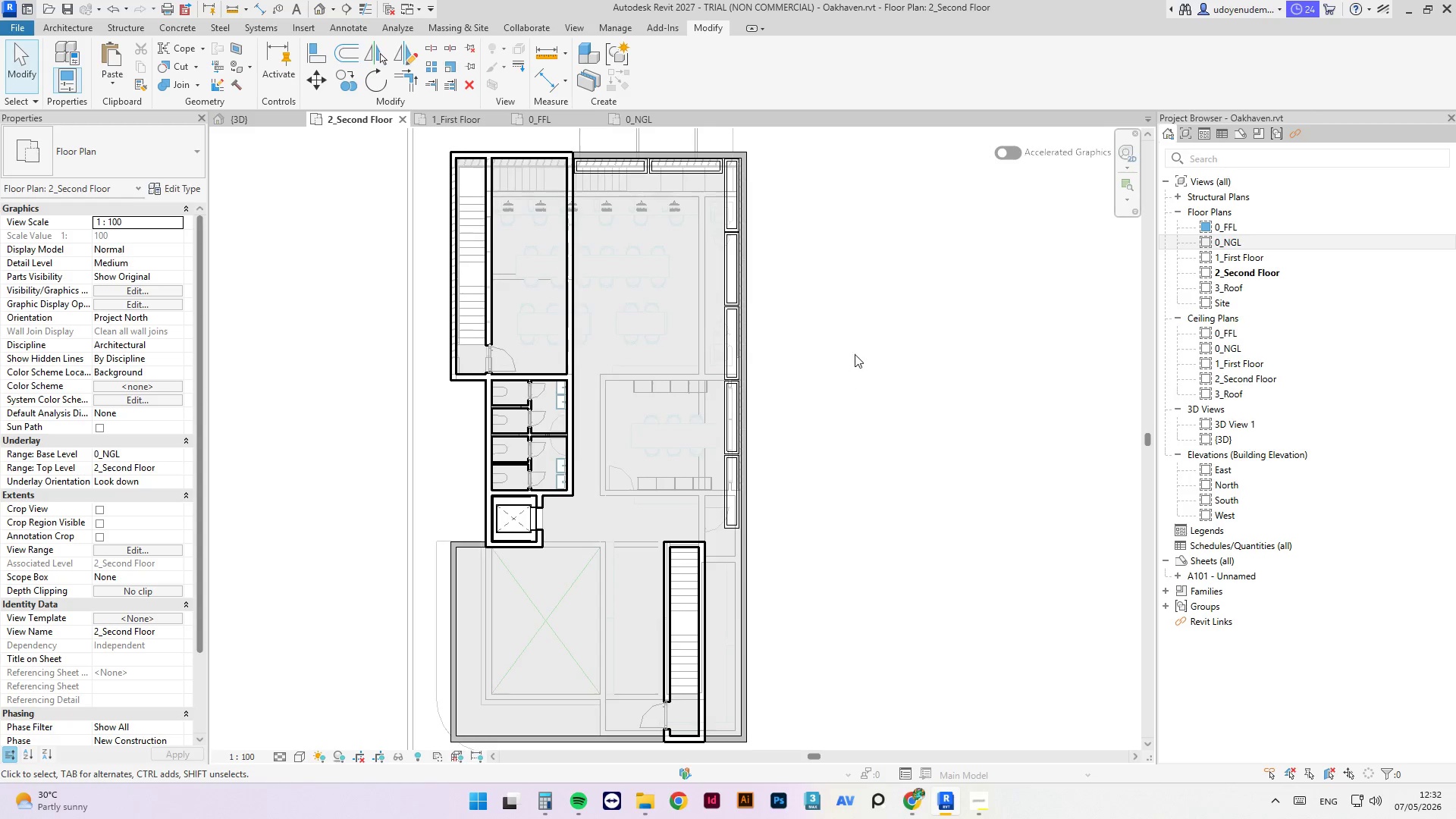 
scroll: coordinate [855, 353], scroll_direction: down, amount: 6.0
 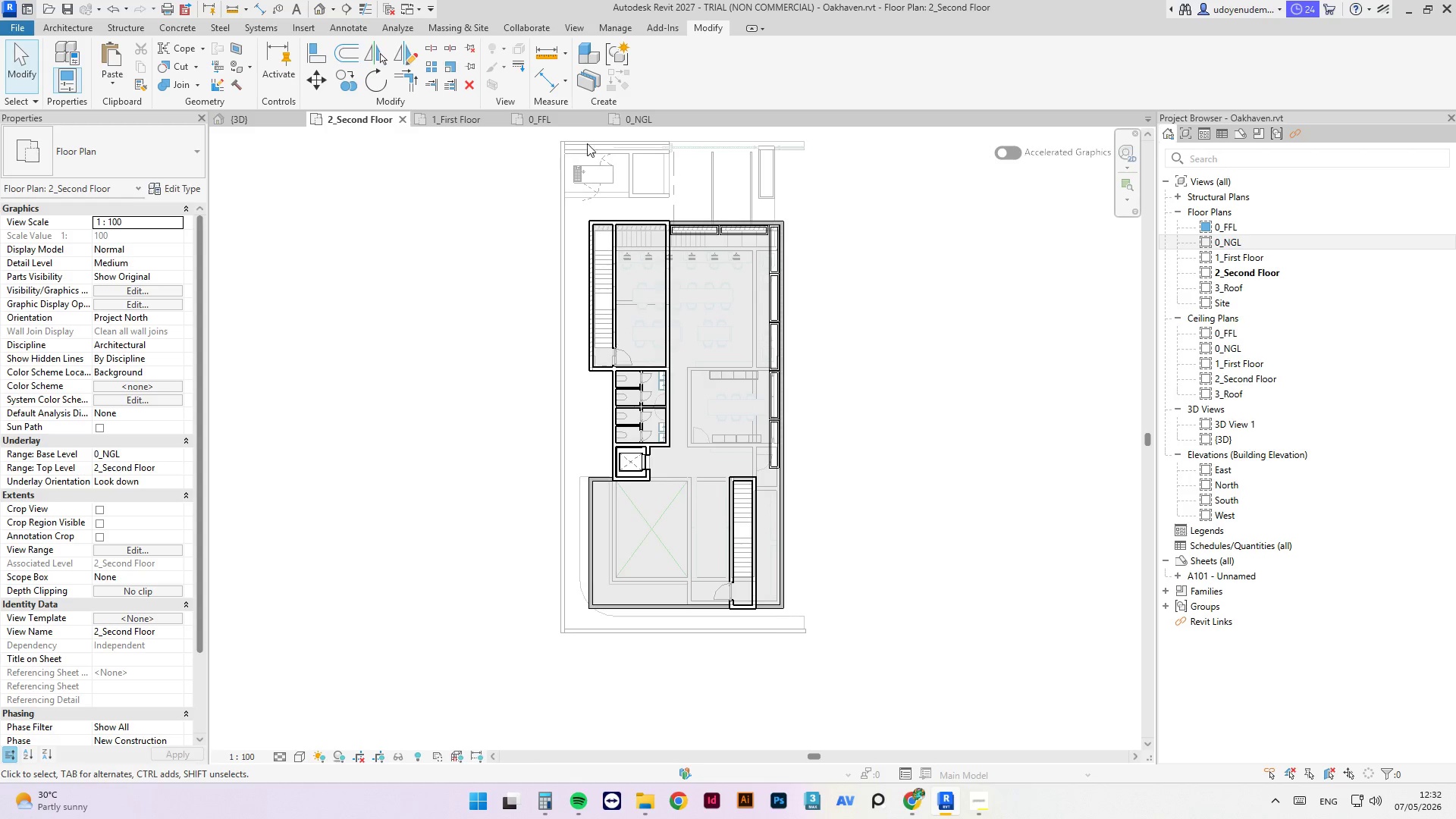 
scroll: coordinate [748, 333], scroll_direction: up, amount: 10.0
 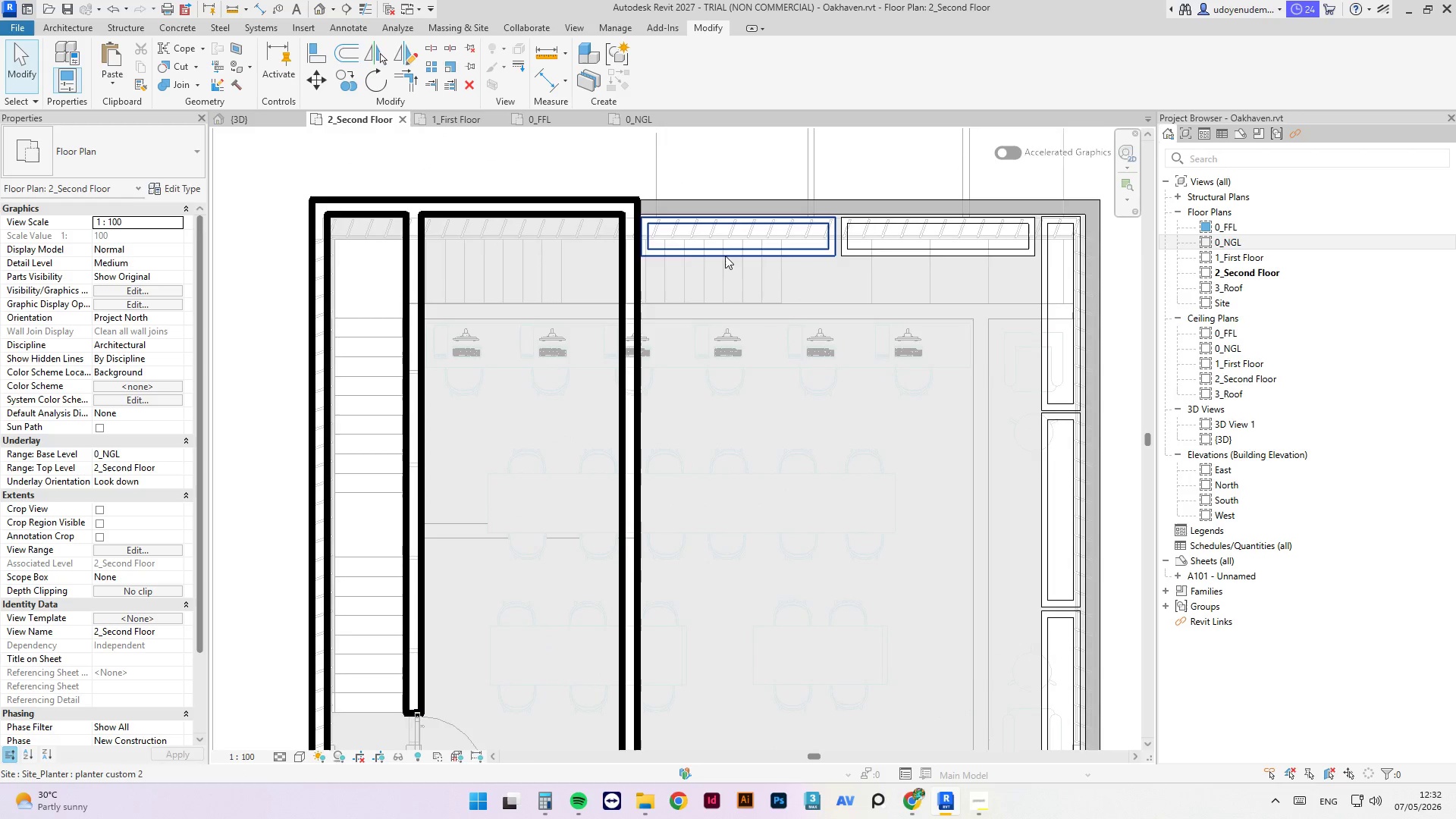 
scroll: coordinate [711, 259], scroll_direction: down, amount: 3.0
 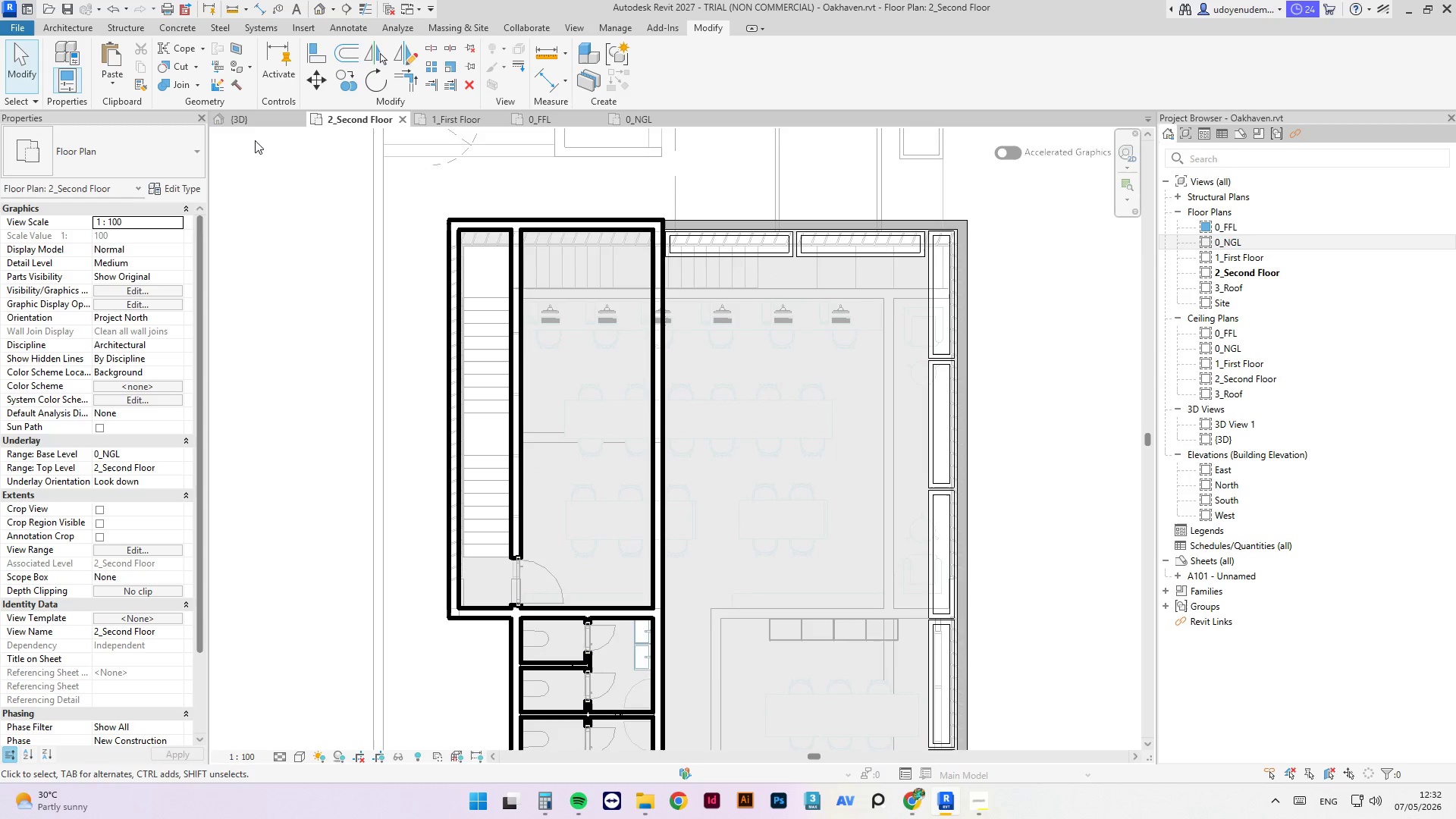 
left_click([243, 121])
 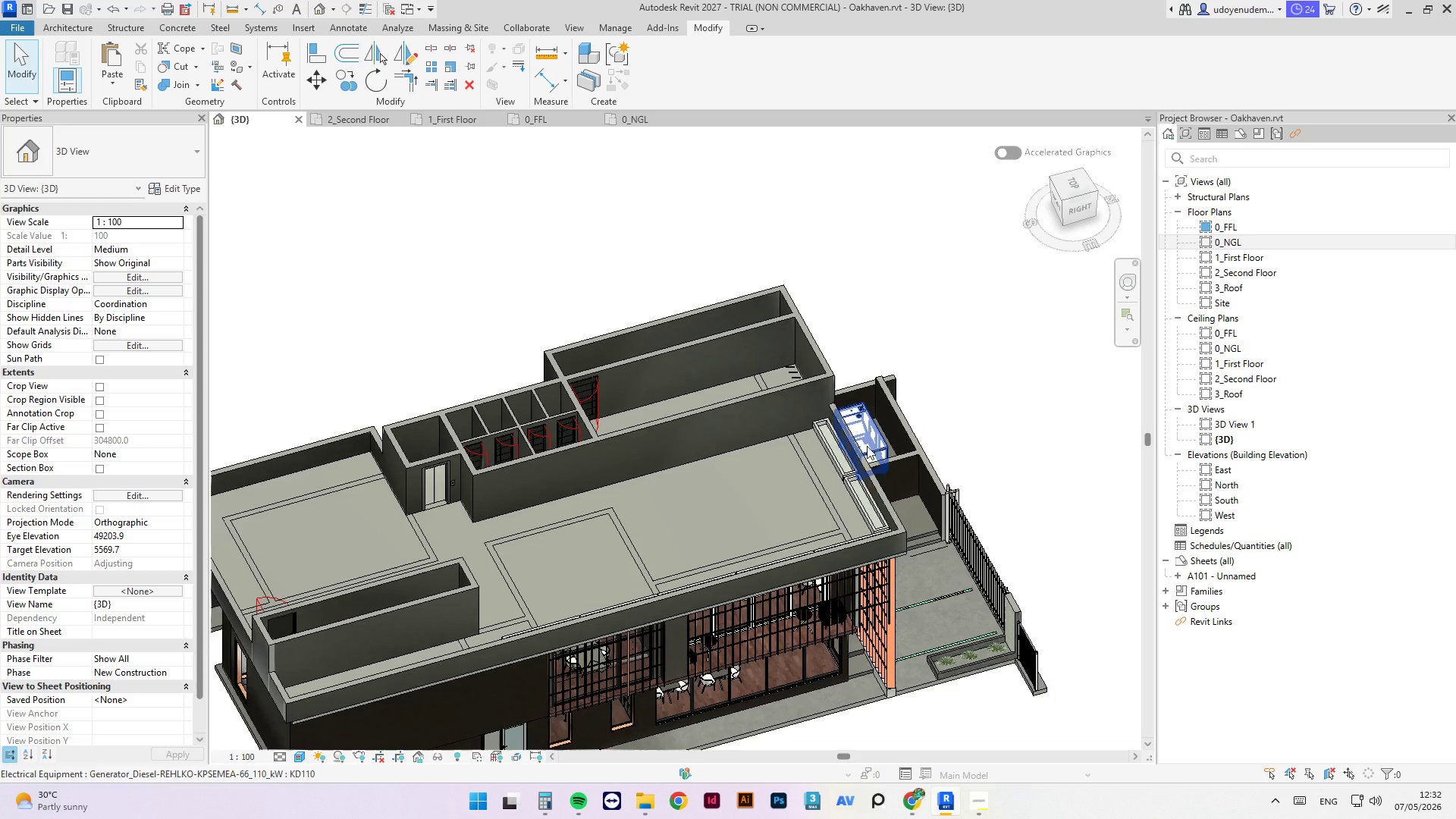 
hold_key(key=ShiftLeft, duration=8.88)
 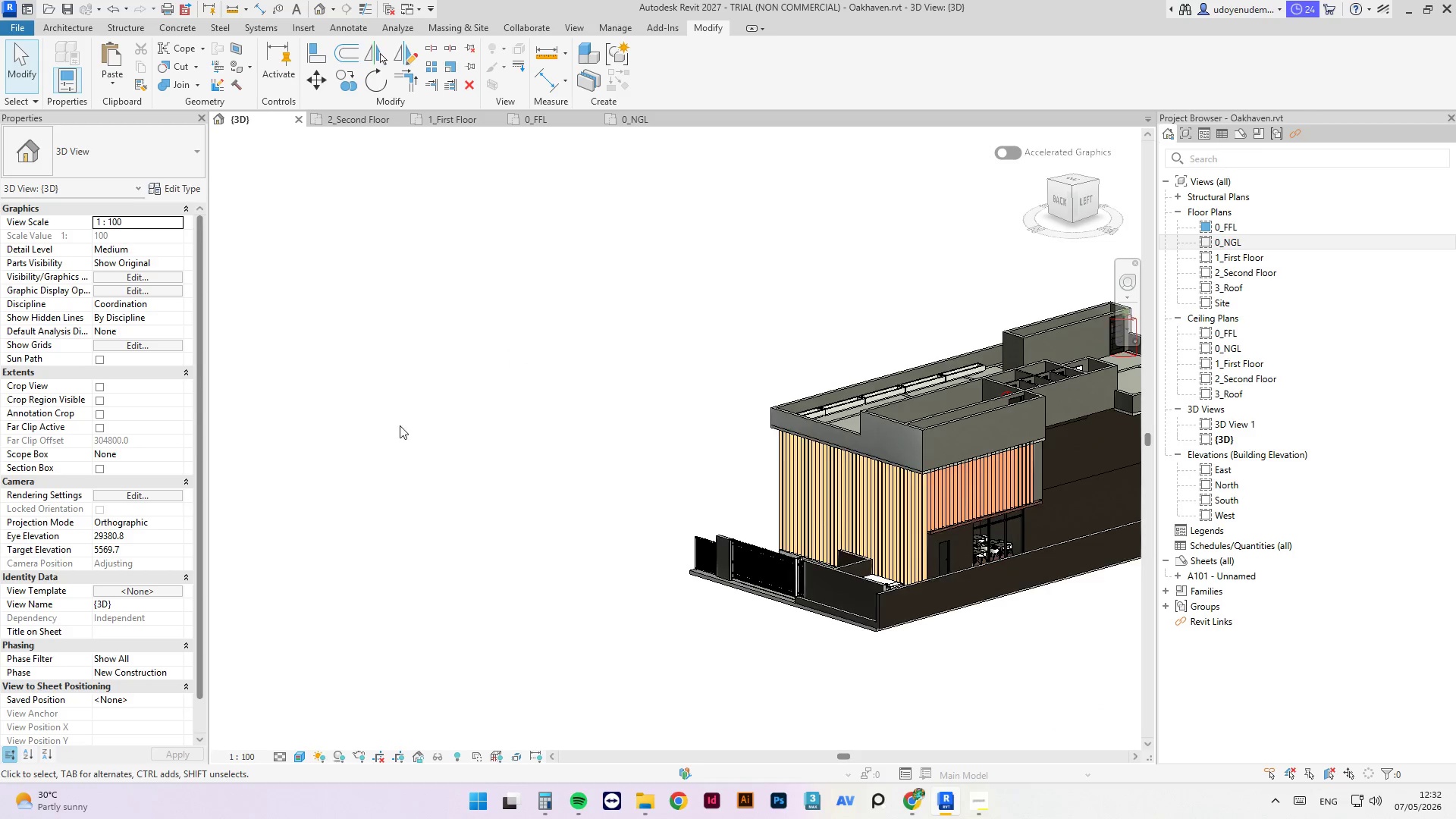 
scroll: coordinate [806, 411], scroll_direction: down, amount: 3.0
 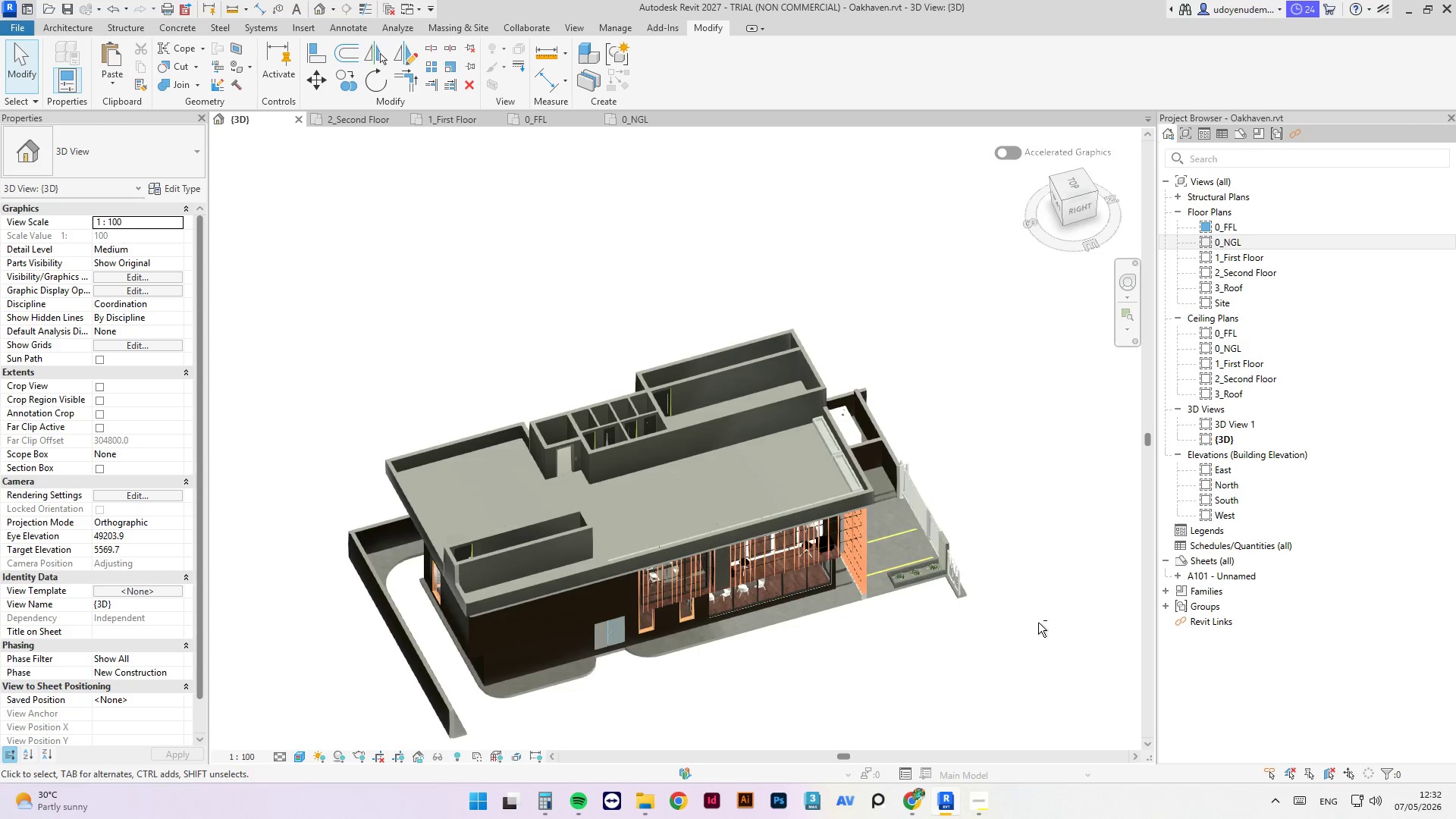 
hold_key(key=ShiftLeft, duration=5.2)
 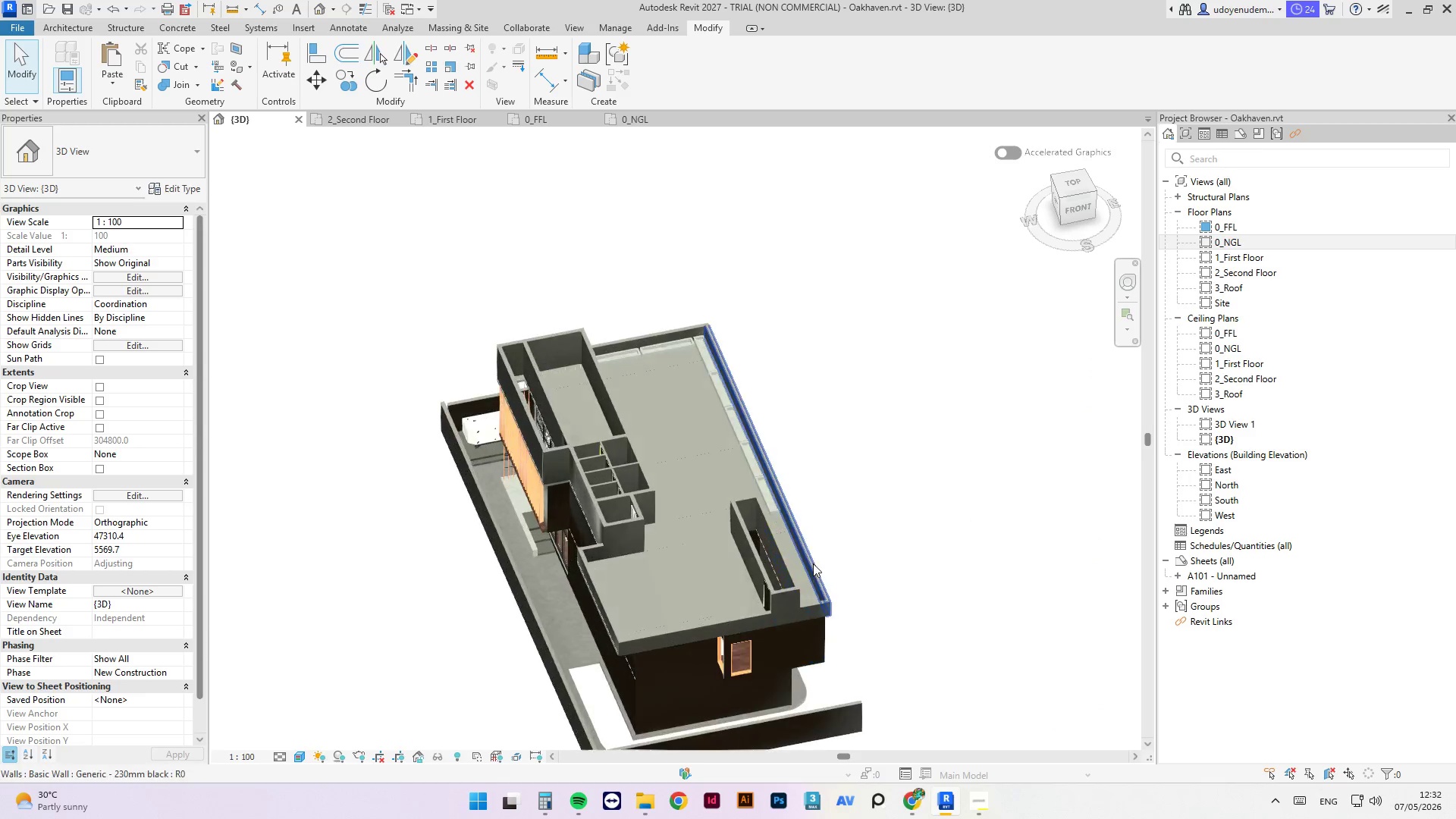 
scroll: coordinate [392, 424], scroll_direction: down, amount: 3.0
 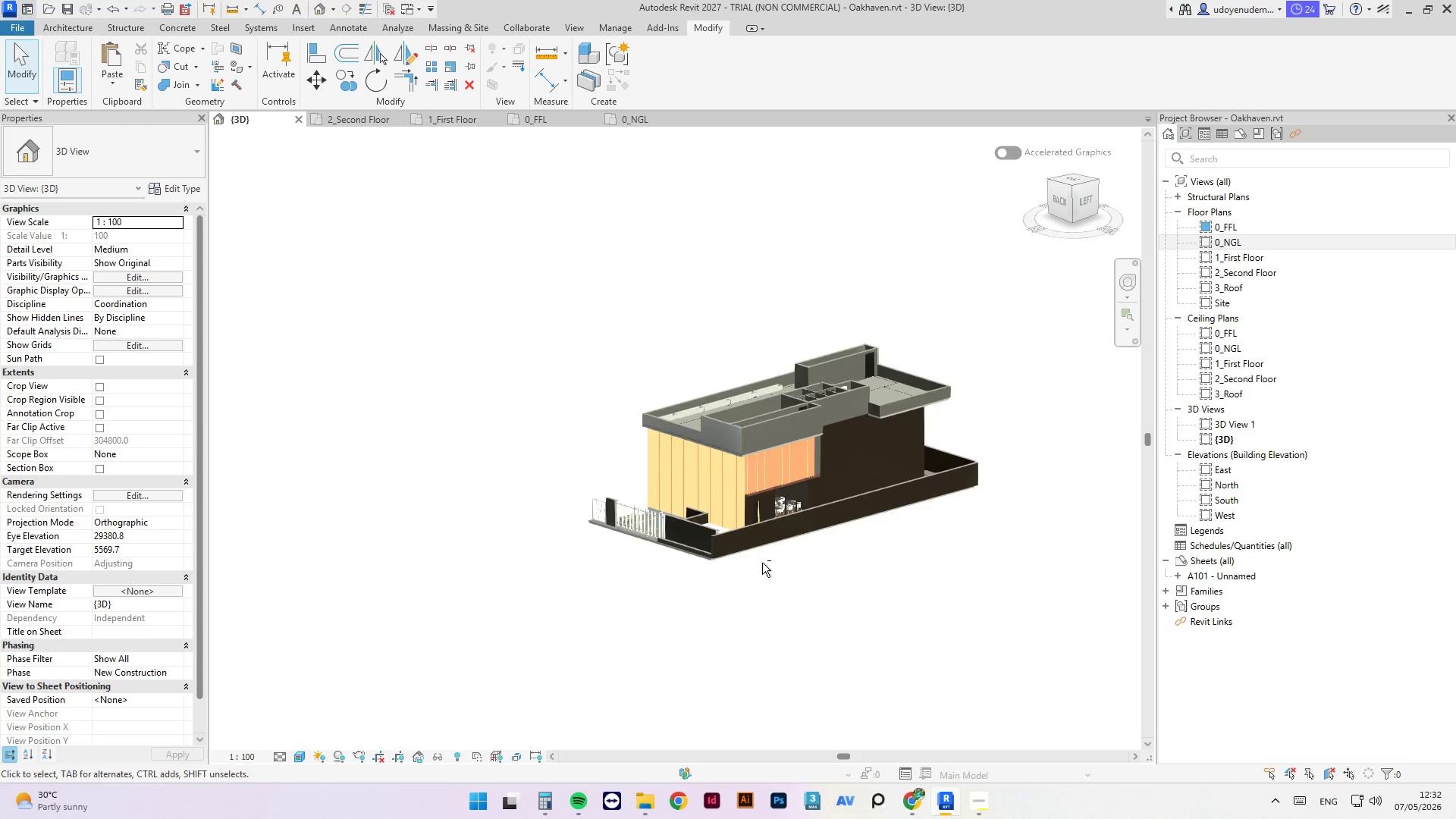 
scroll: coordinate [755, 608], scroll_direction: up, amount: 13.0
 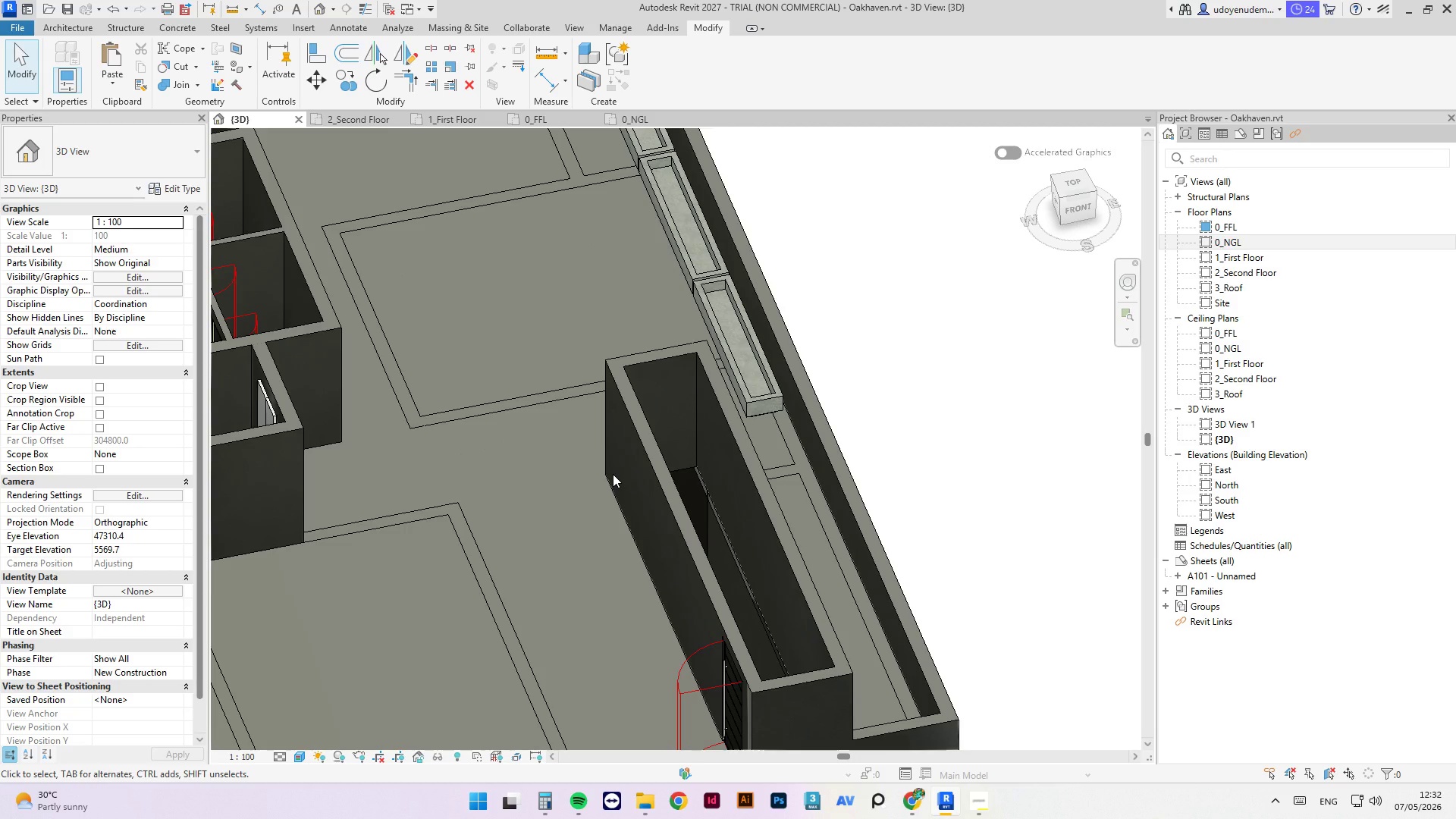 
hold_key(key=ShiftLeft, duration=4.86)
 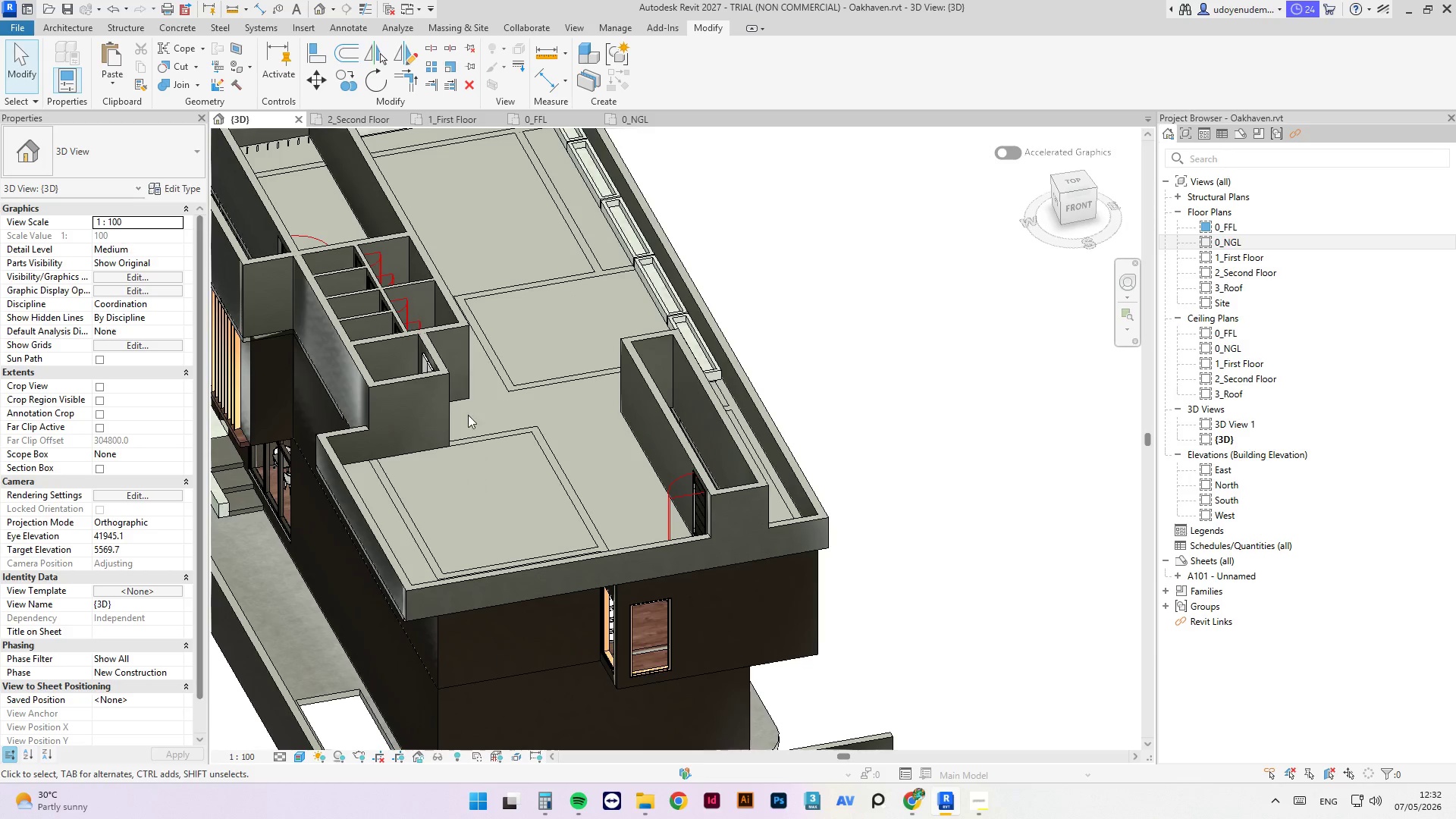 
scroll: coordinate [613, 474], scroll_direction: down, amount: 4.0
 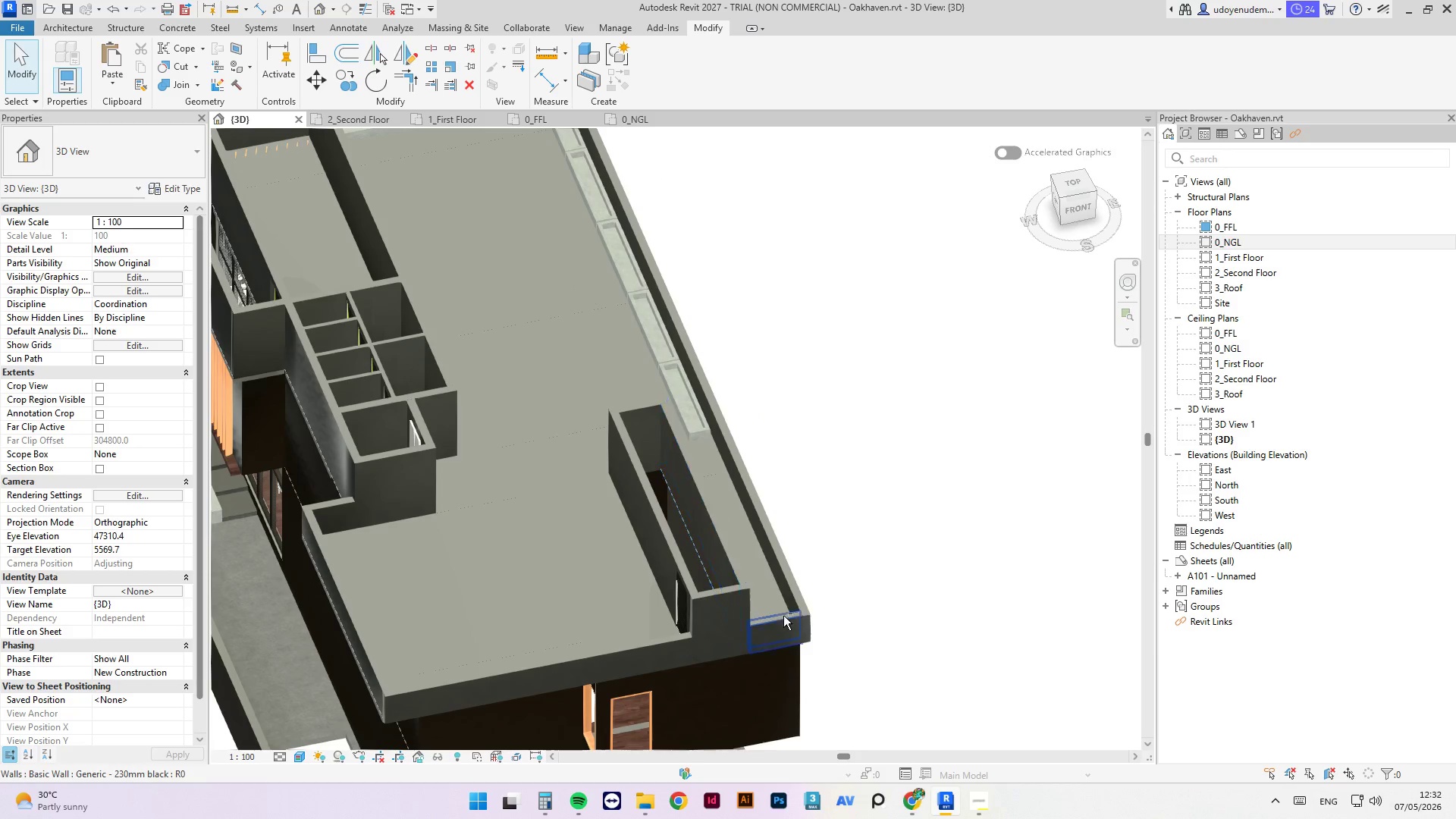 
scroll: coordinate [458, 388], scroll_direction: up, amount: 2.0
 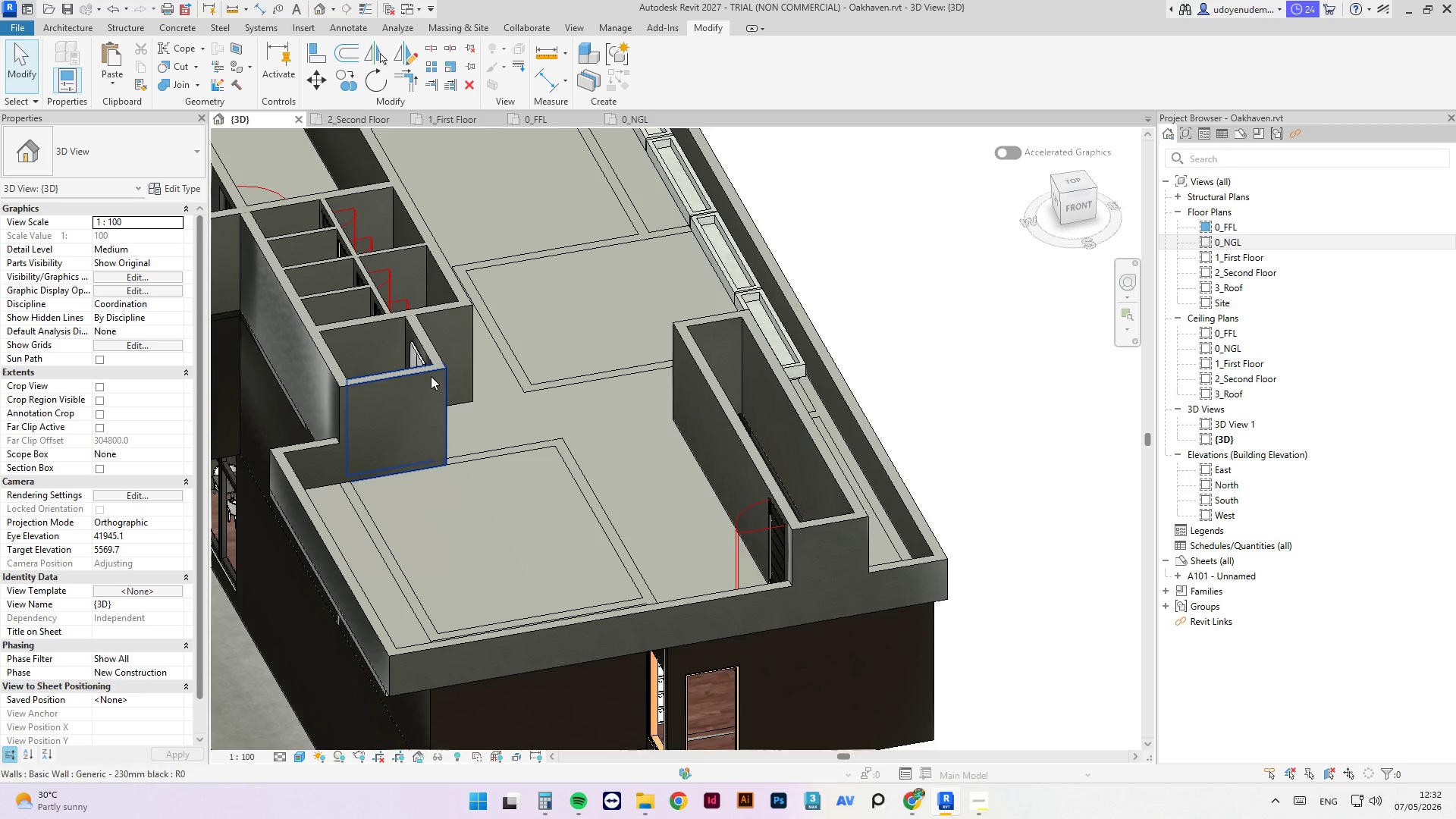 
left_click([431, 376])
 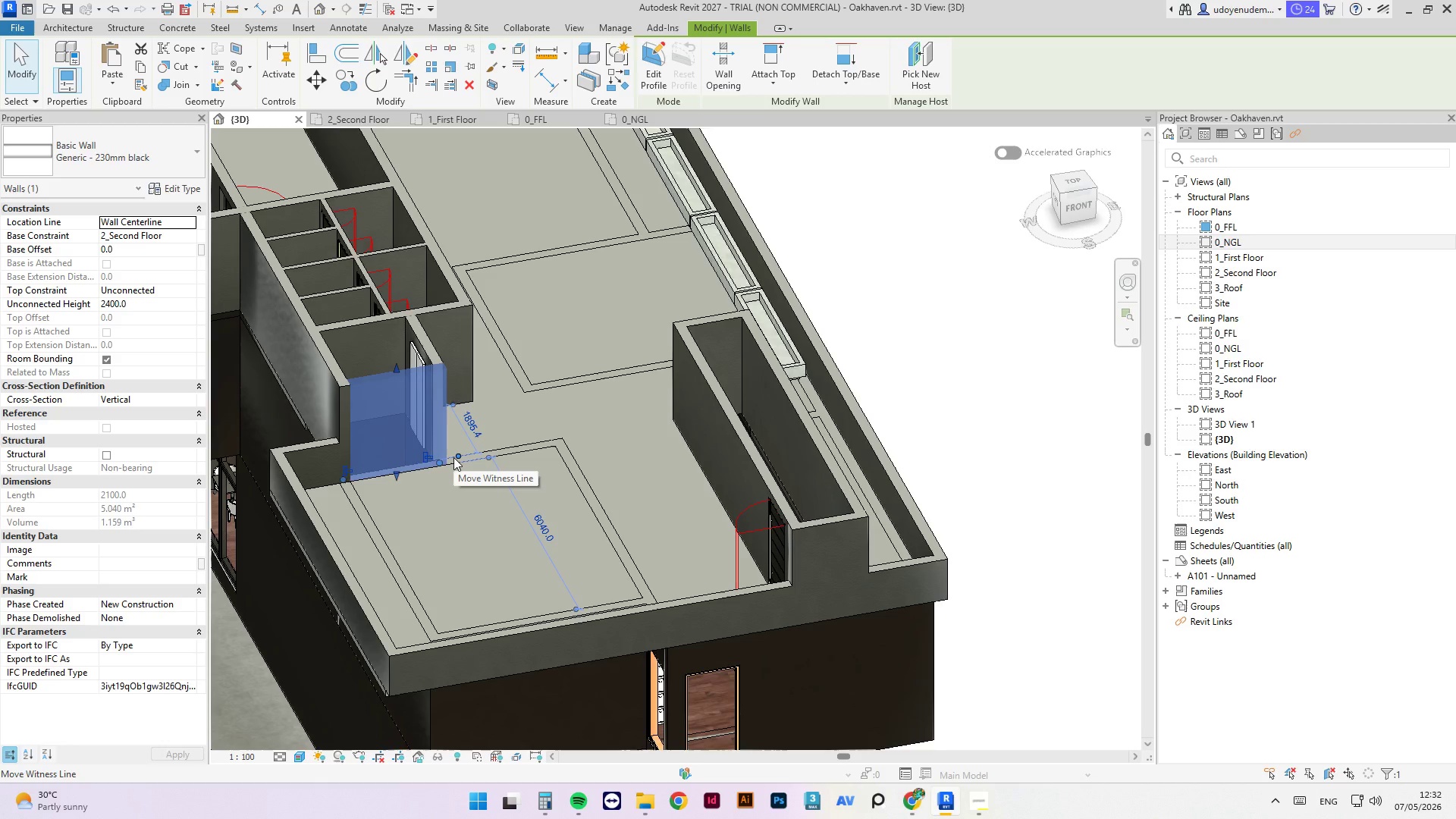 
type(tr)
 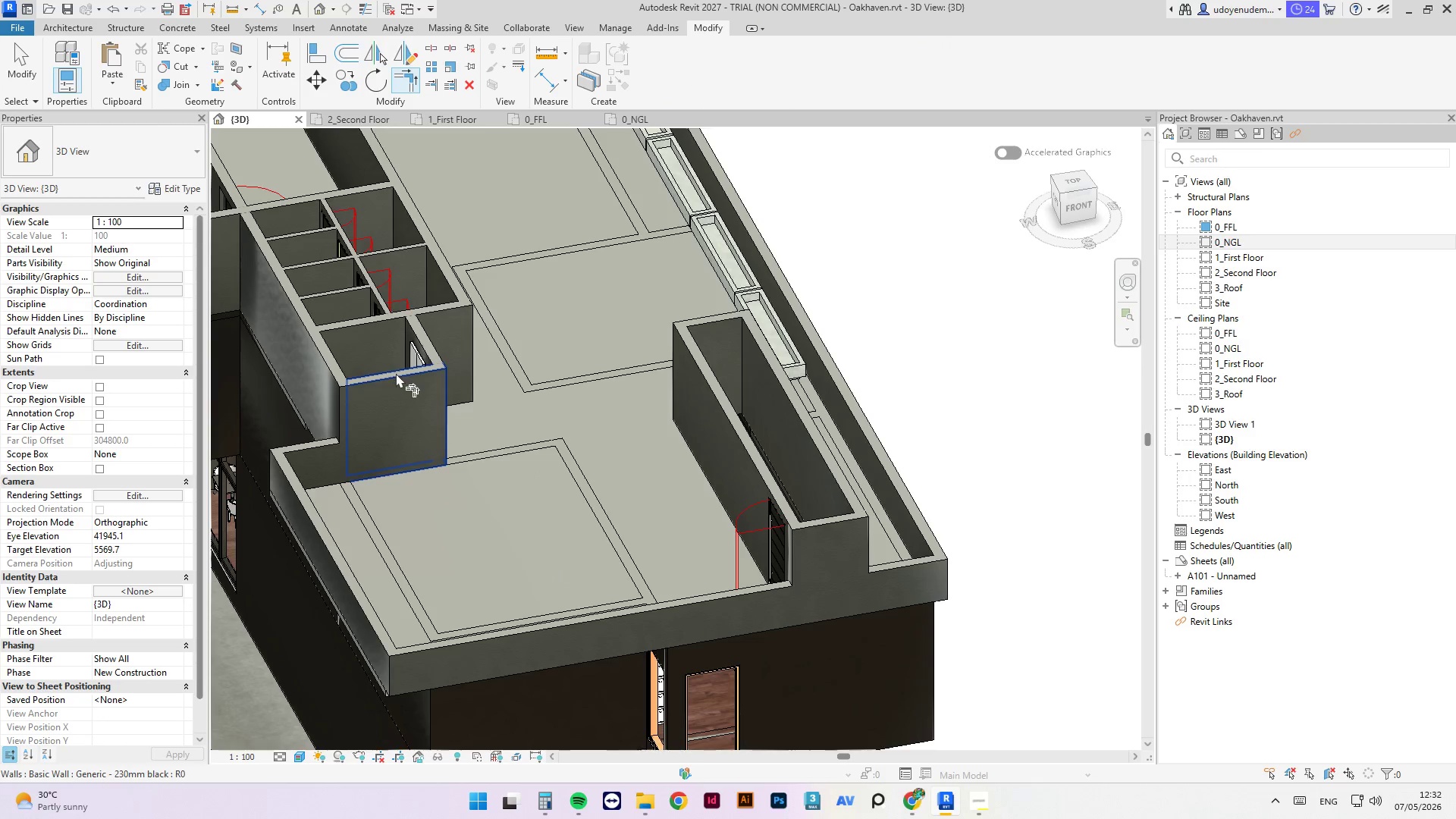 
left_click([397, 374])
 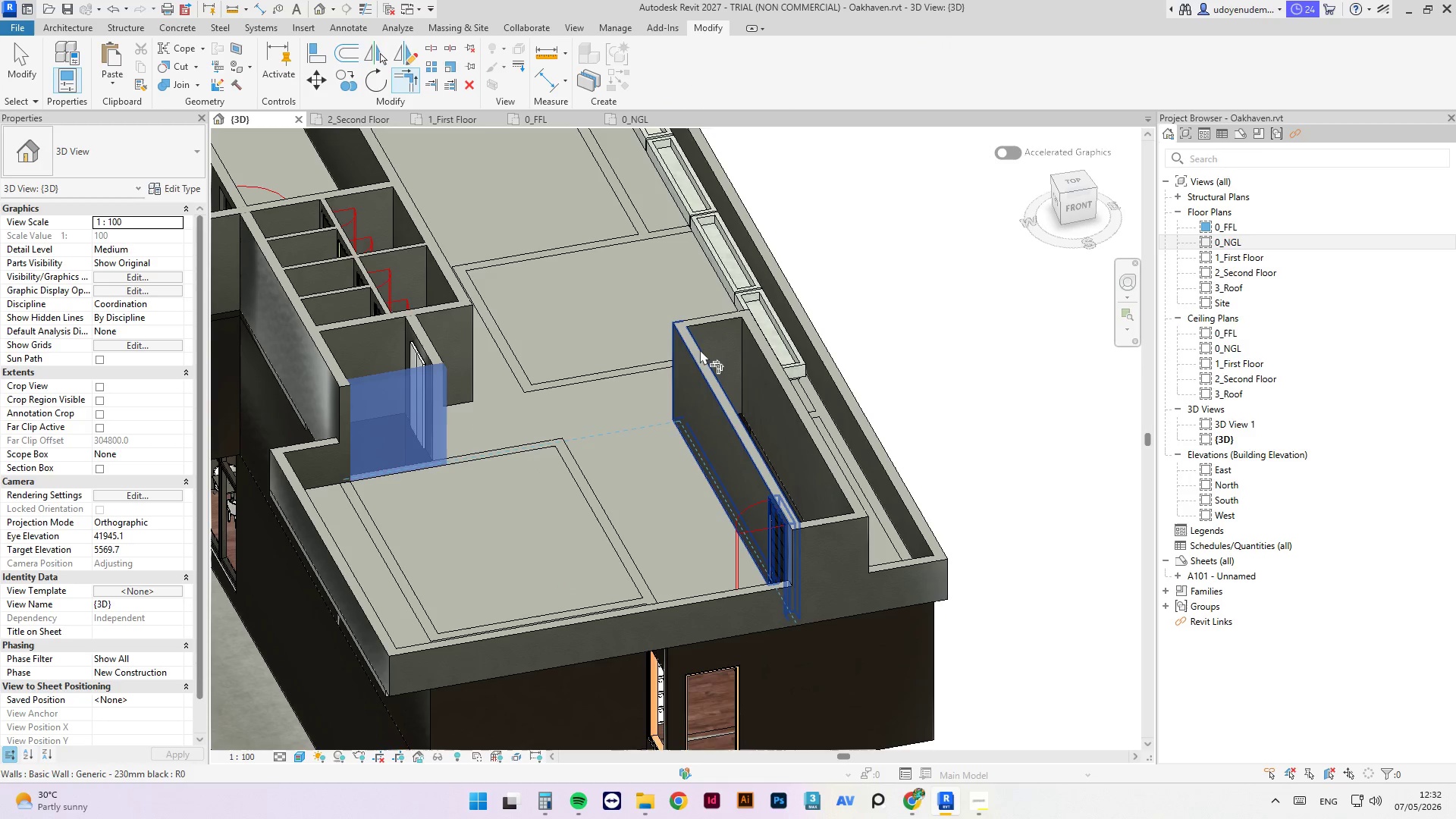 
left_click([698, 350])
 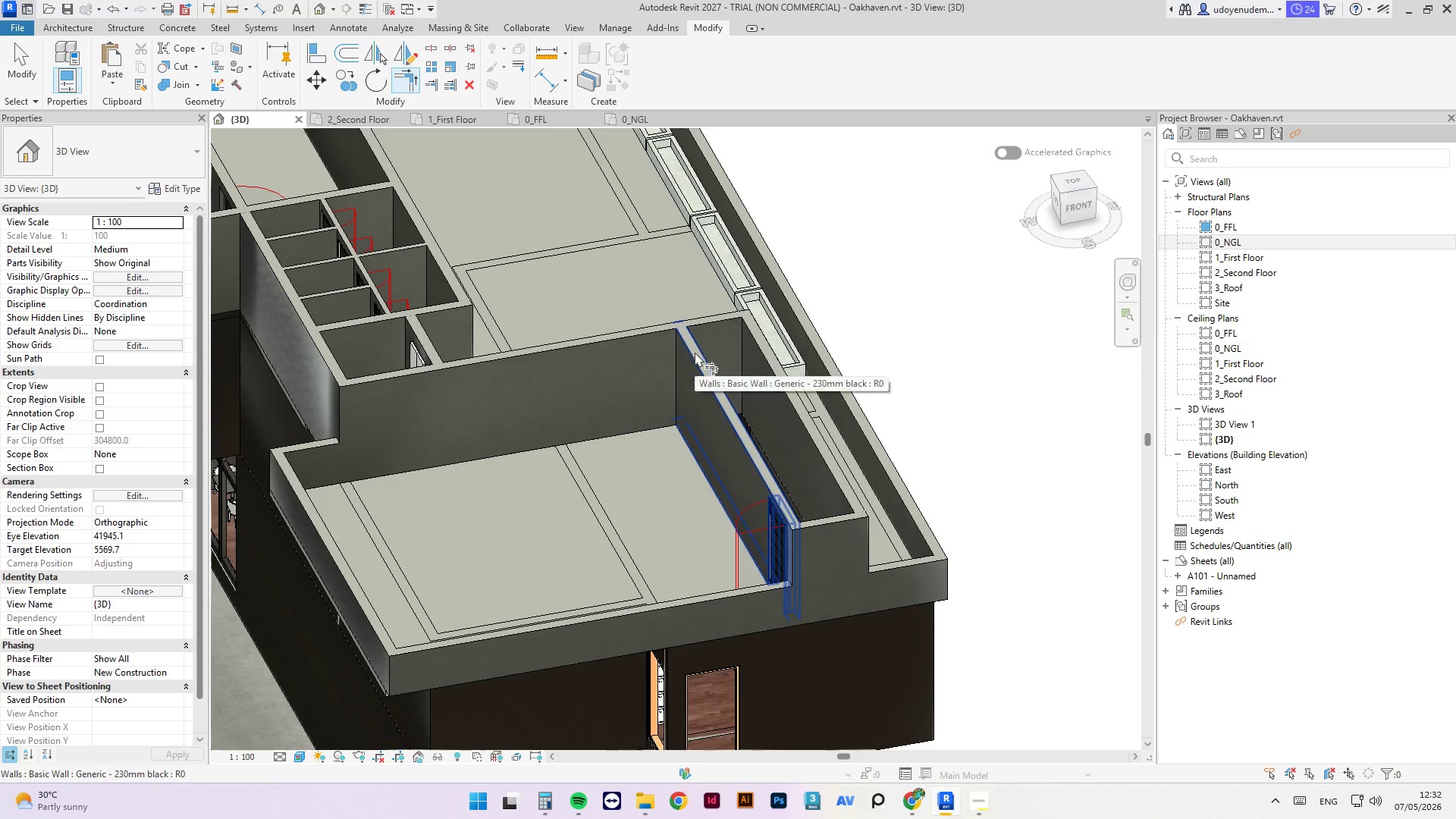 
key(Escape)
 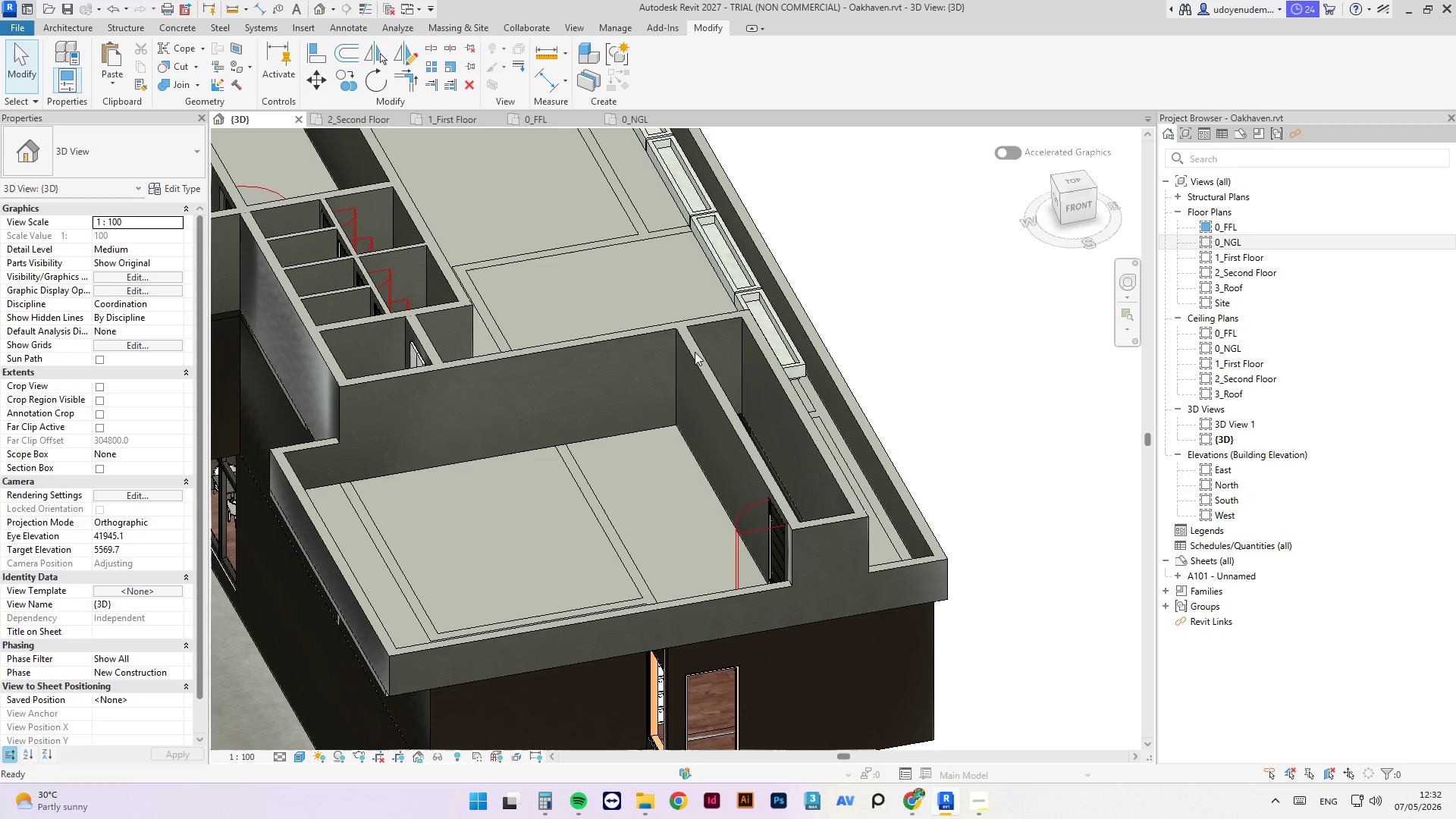 
key(Escape)
 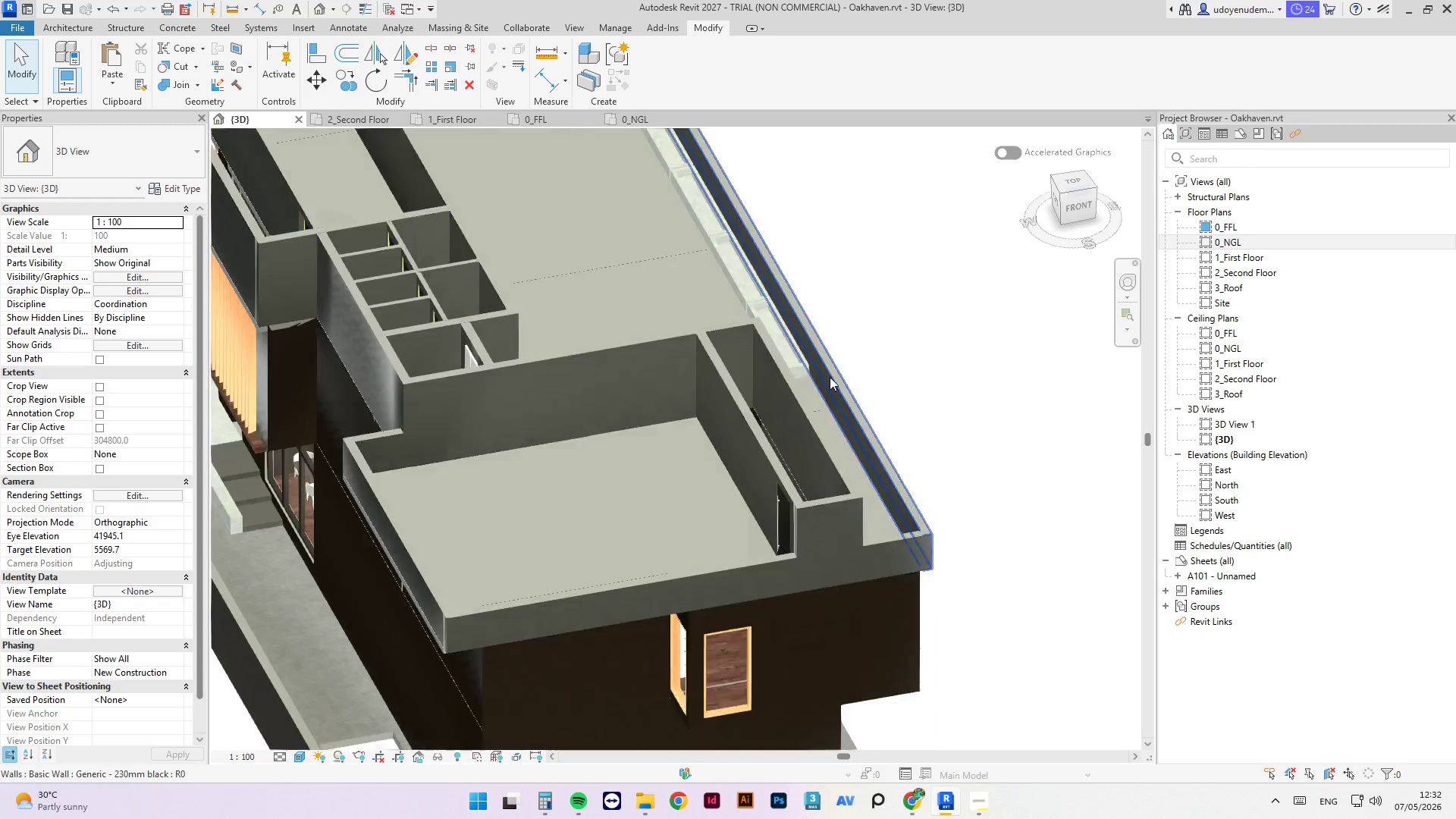 
hold_key(key=ShiftLeft, duration=0.92)
 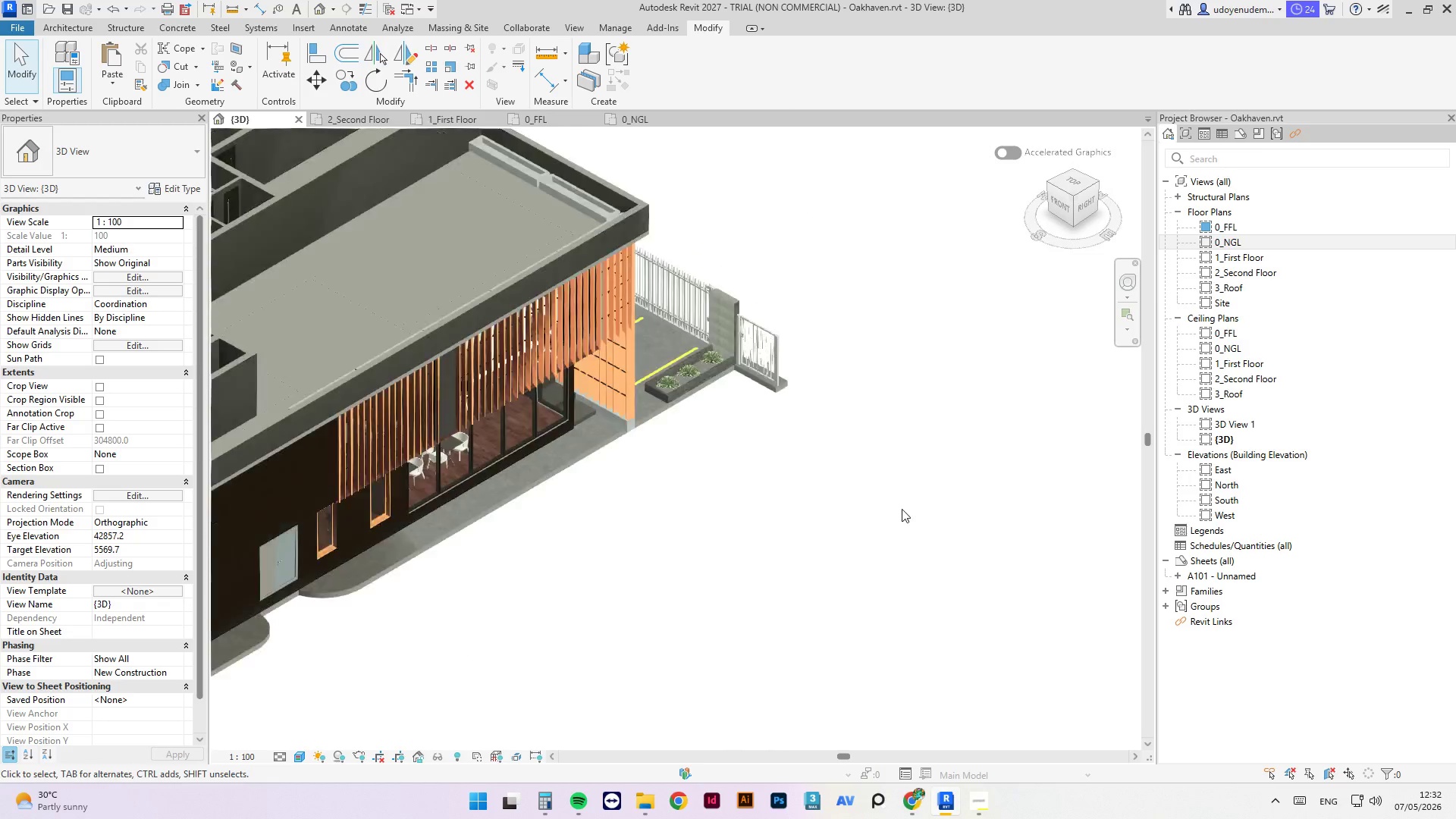 
scroll: coordinate [830, 377], scroll_direction: down, amount: 2.0
 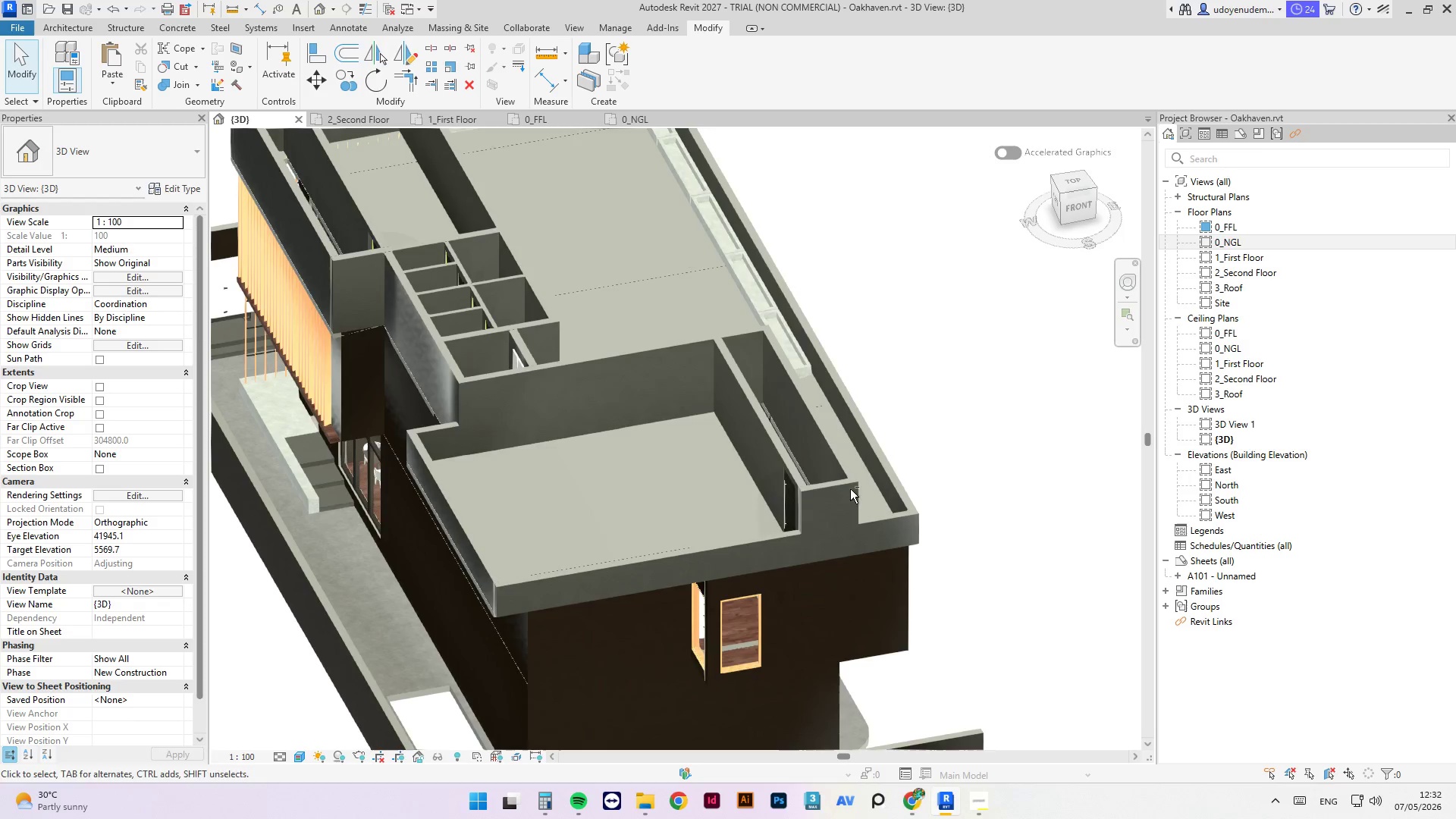 
hold_key(key=ShiftLeft, duration=3.36)
 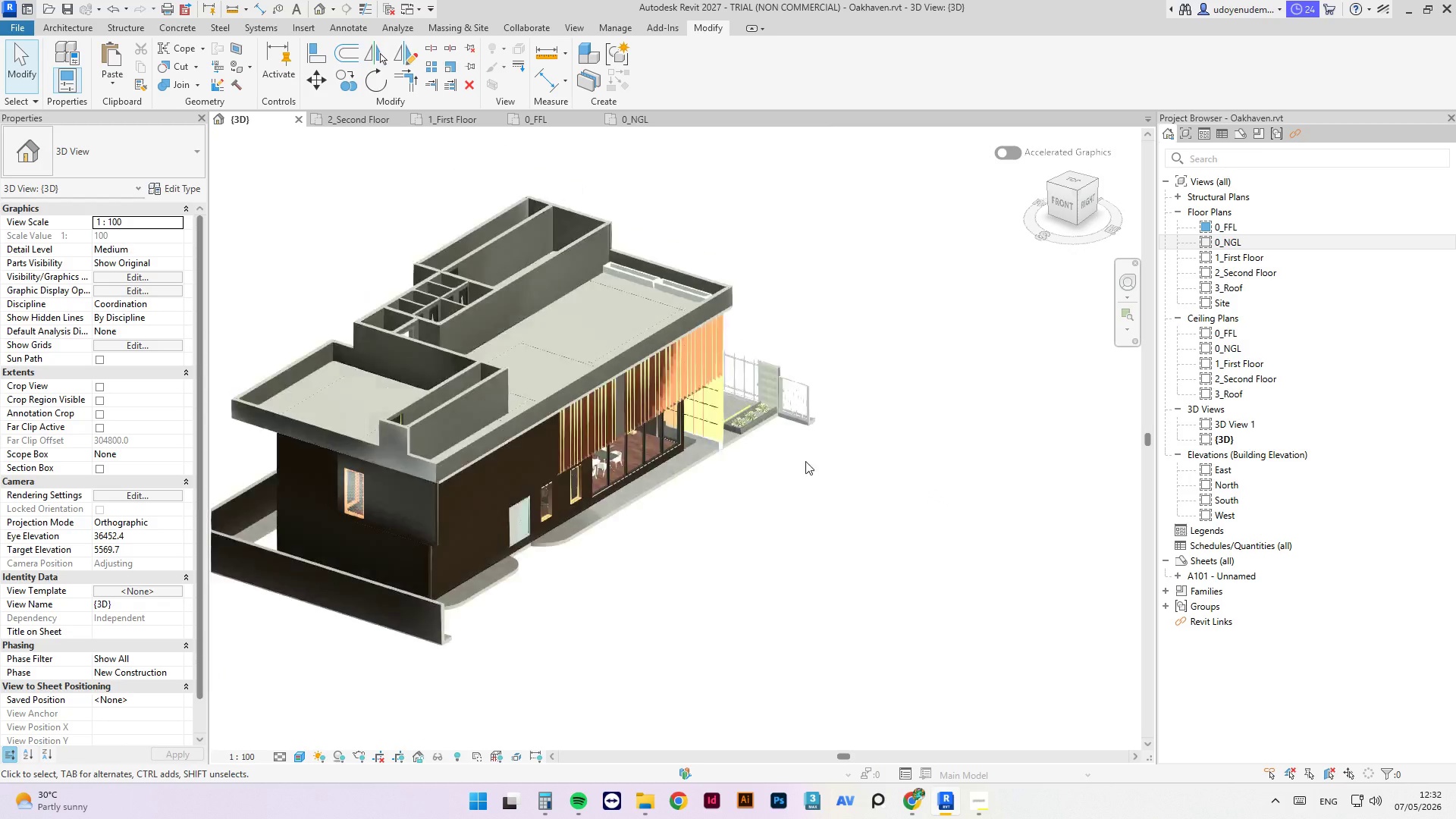 
scroll: coordinate [902, 509], scroll_direction: down, amount: 3.0
 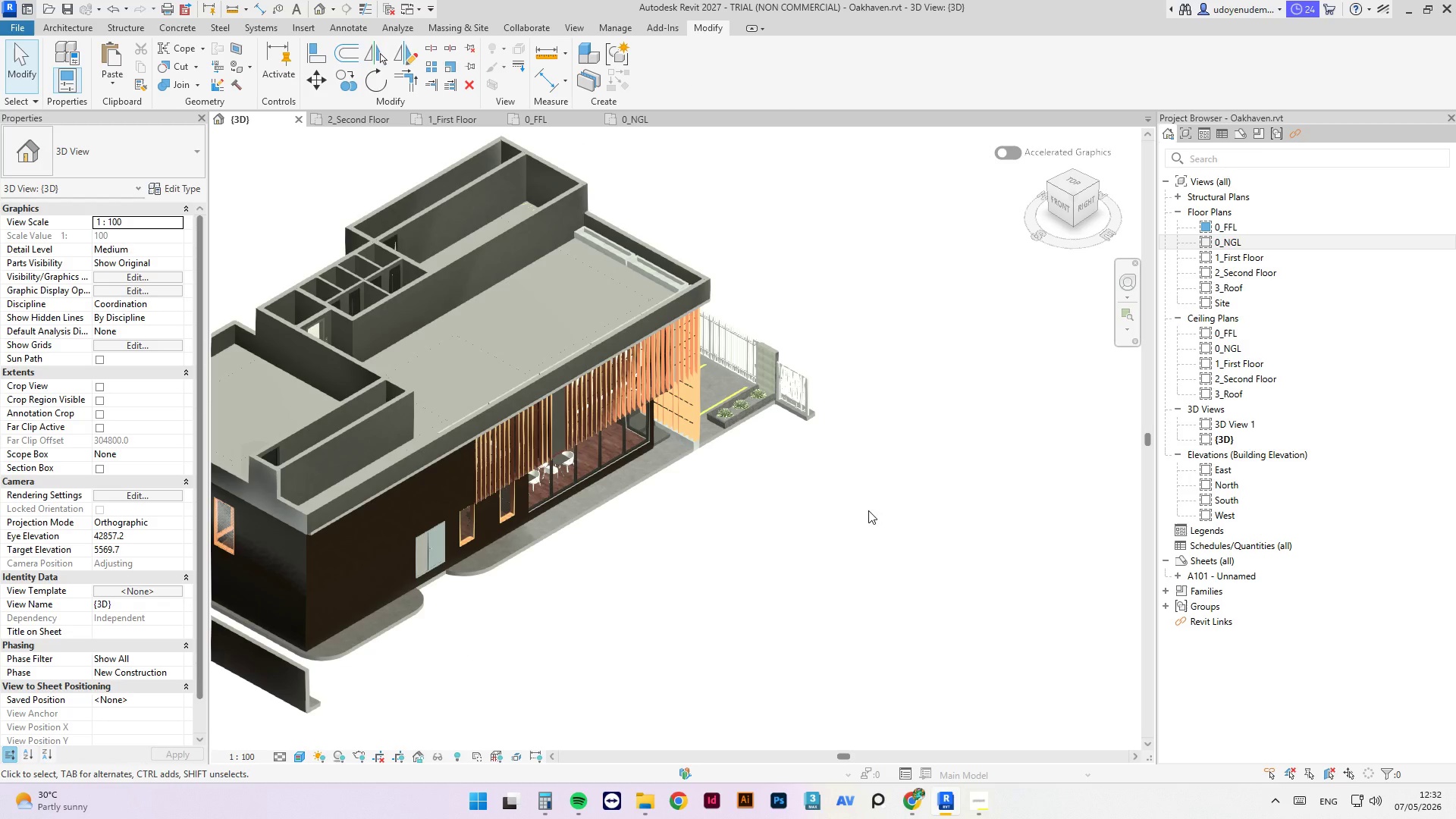 
hold_key(key=ShiftLeft, duration=1.72)
 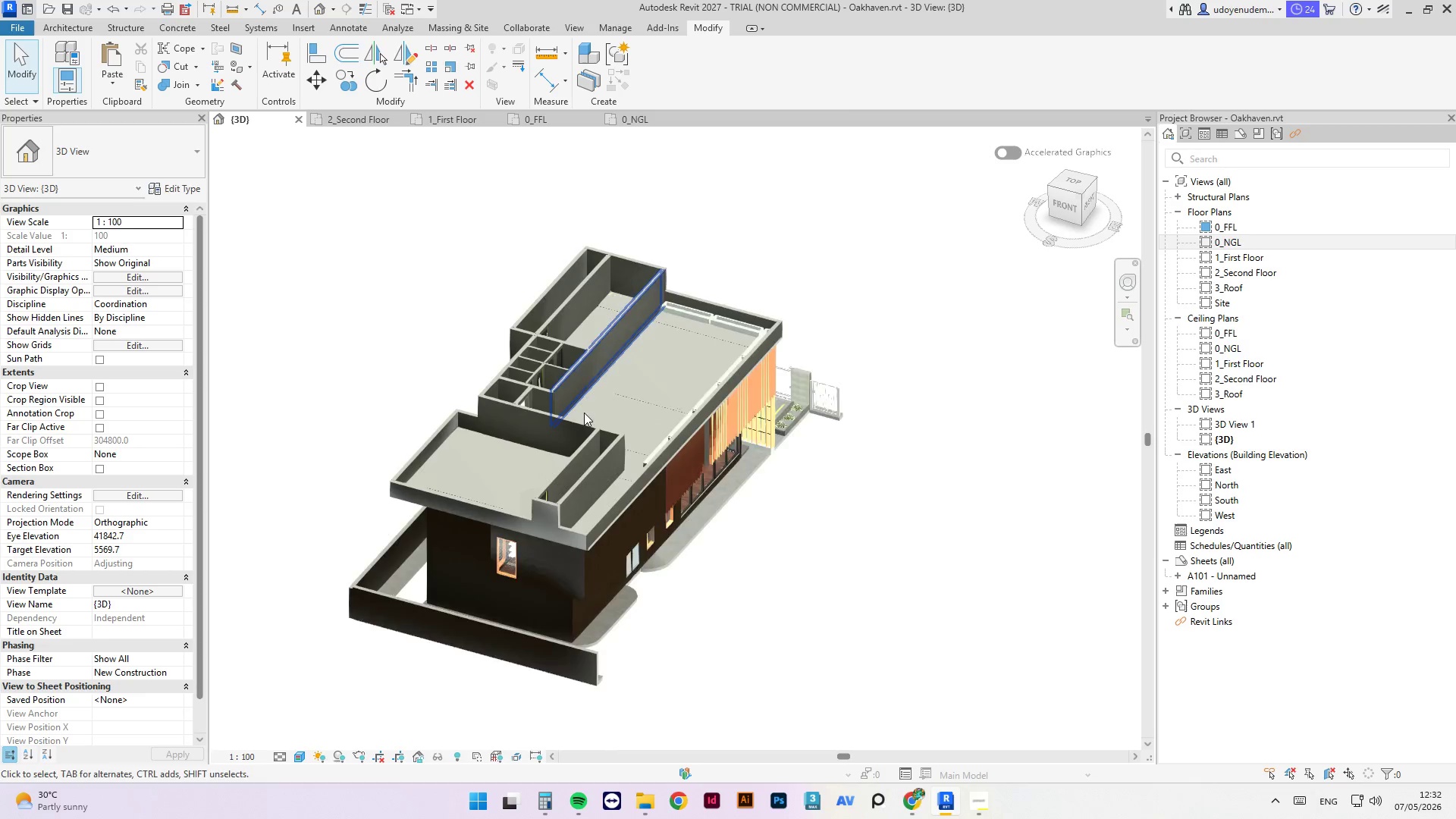 
scroll: coordinate [799, 469], scroll_direction: down, amount: 3.0
 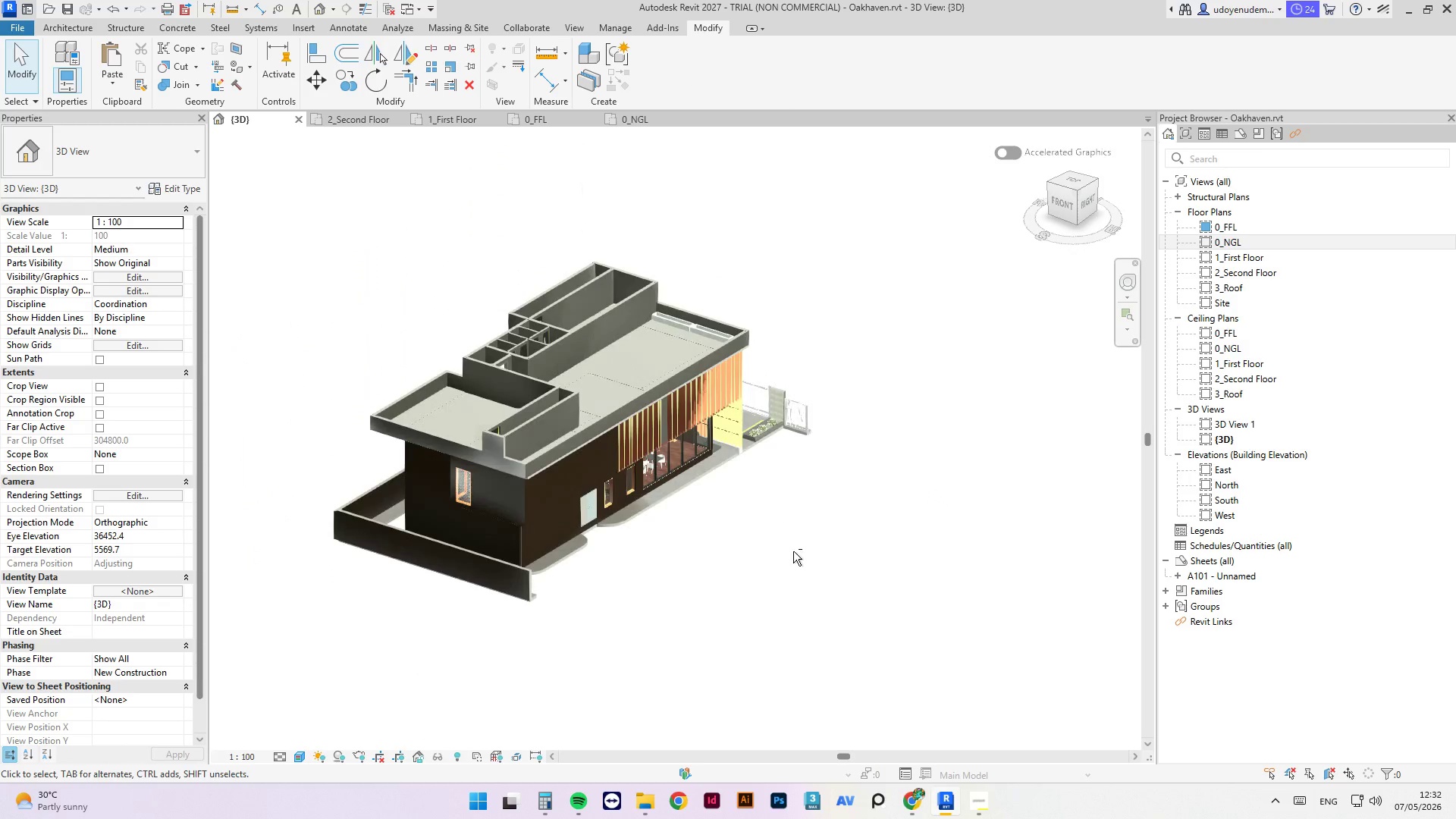 
scroll: coordinate [613, 510], scroll_direction: up, amount: 5.0
 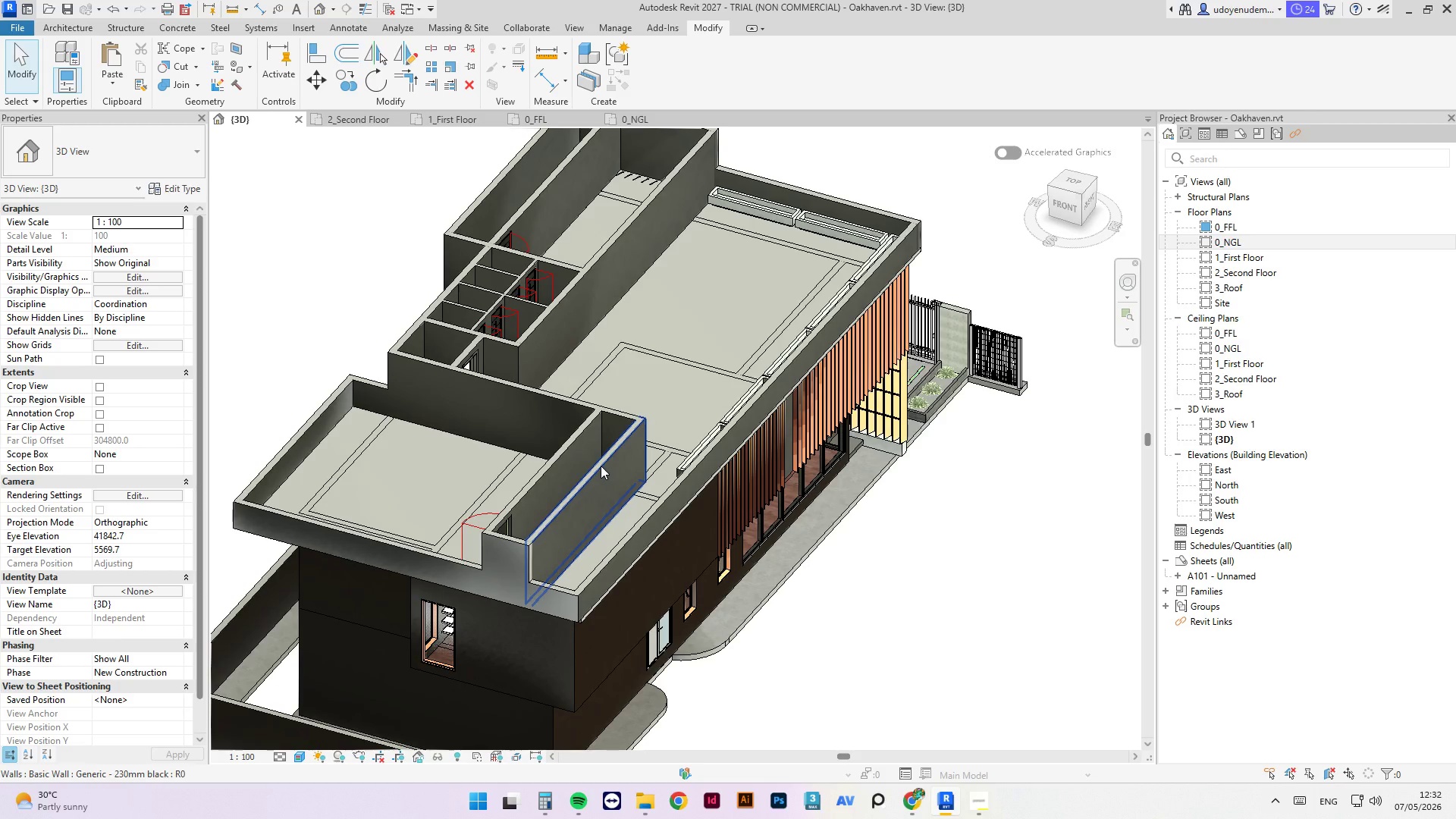 
left_click([601, 466])
 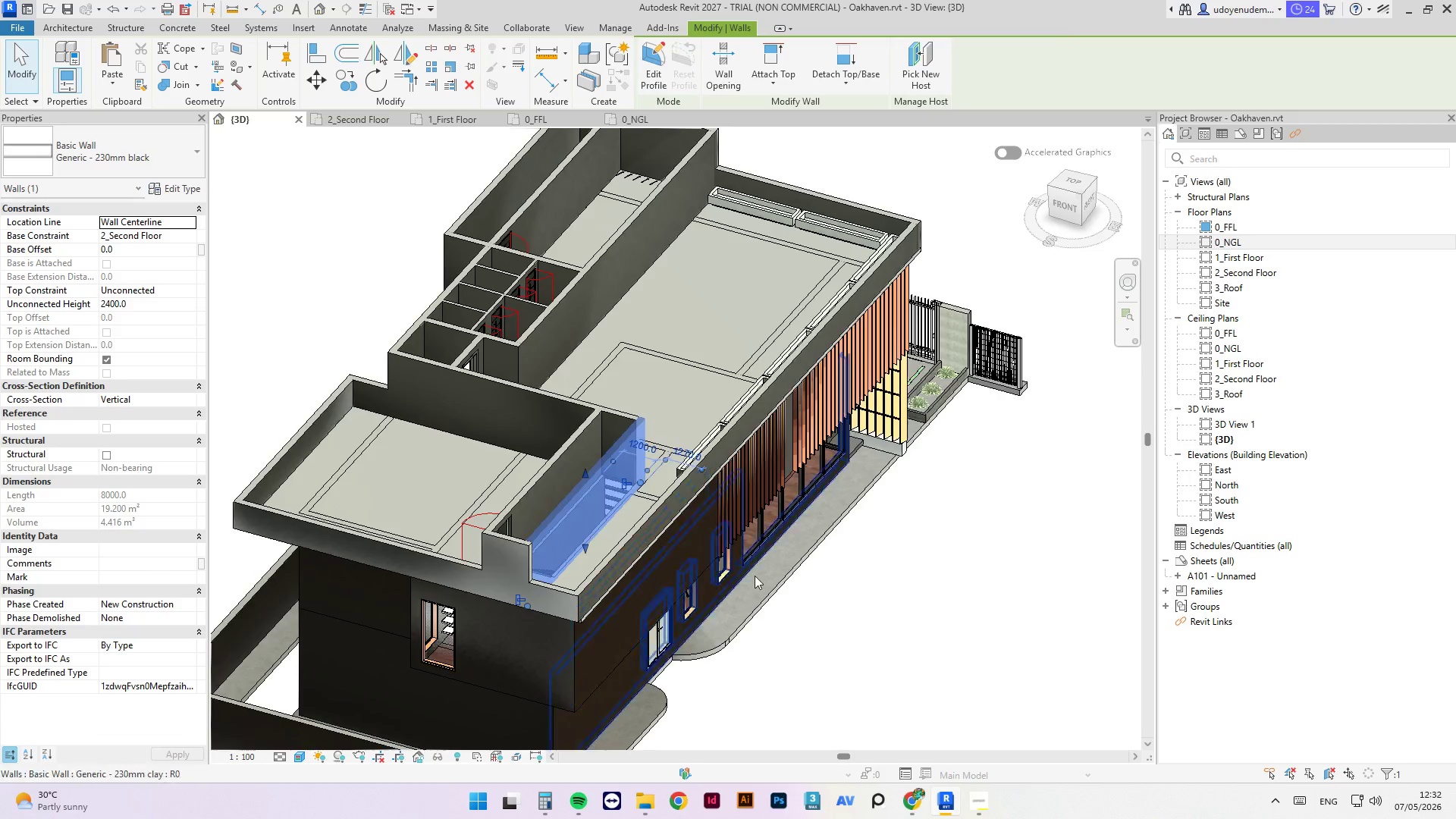 
hold_key(key=ShiftLeft, duration=2.88)
 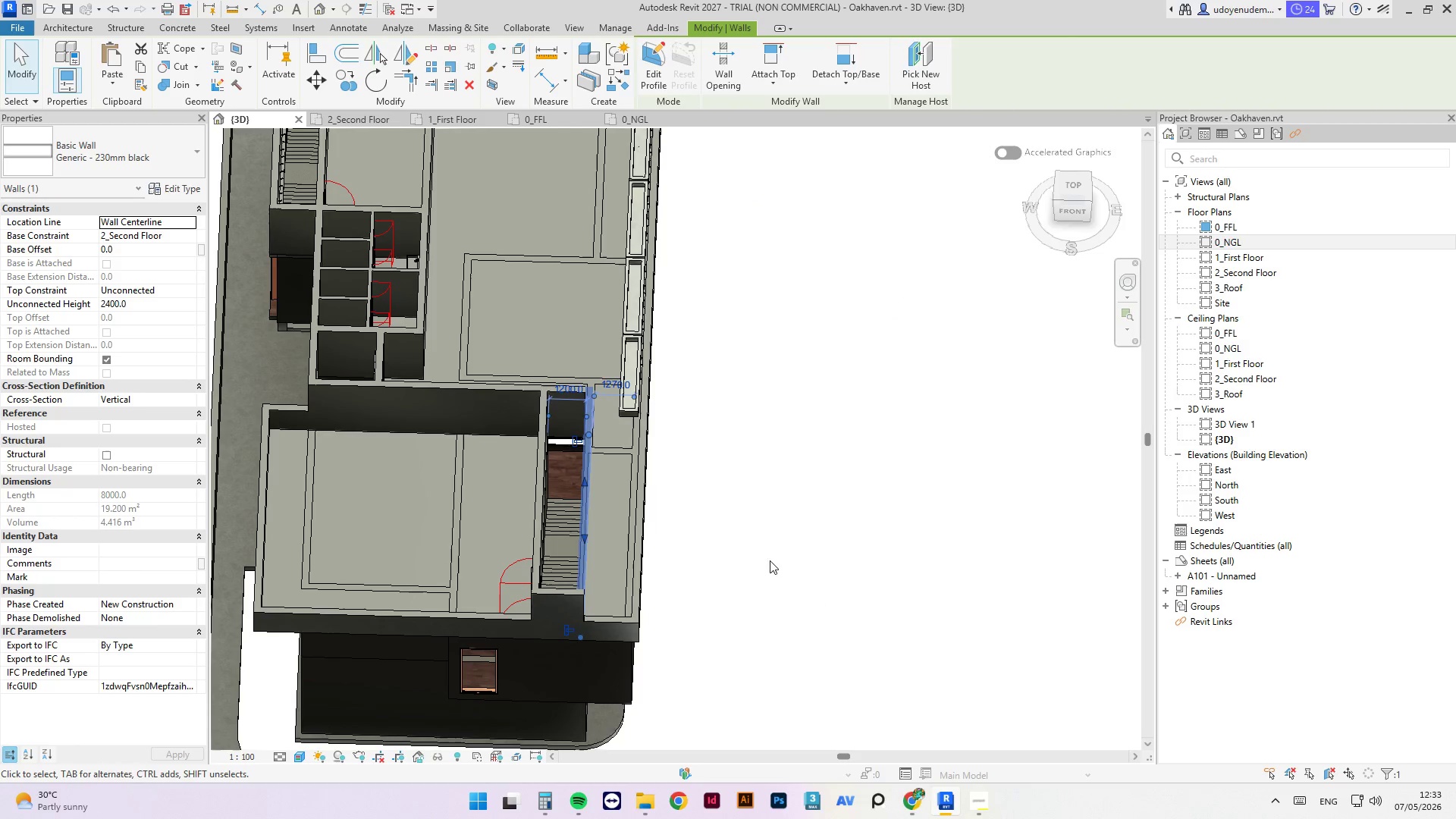 
key(Delete)
 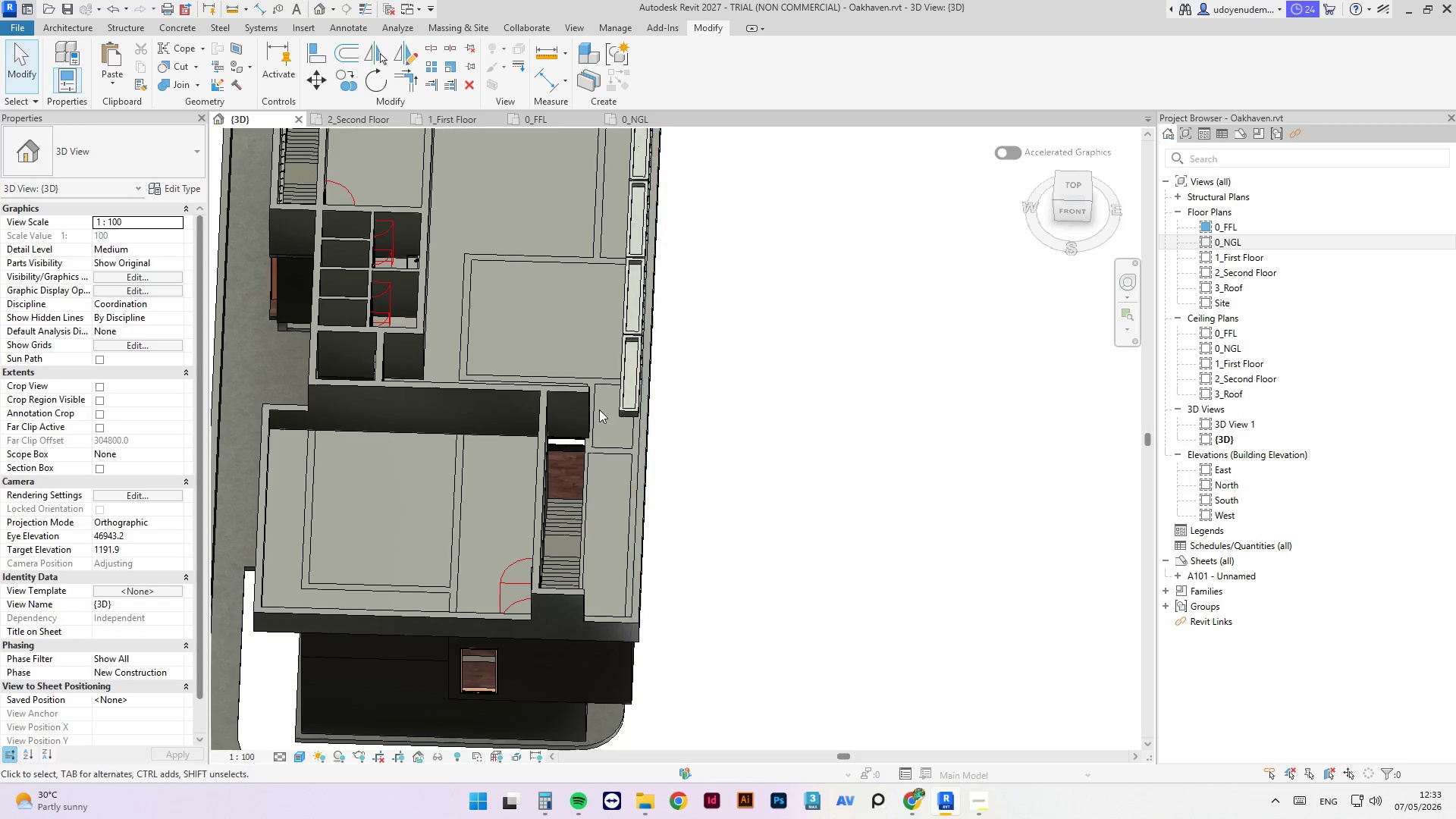 
scroll: coordinate [714, 570], scroll_direction: down, amount: 1.0
 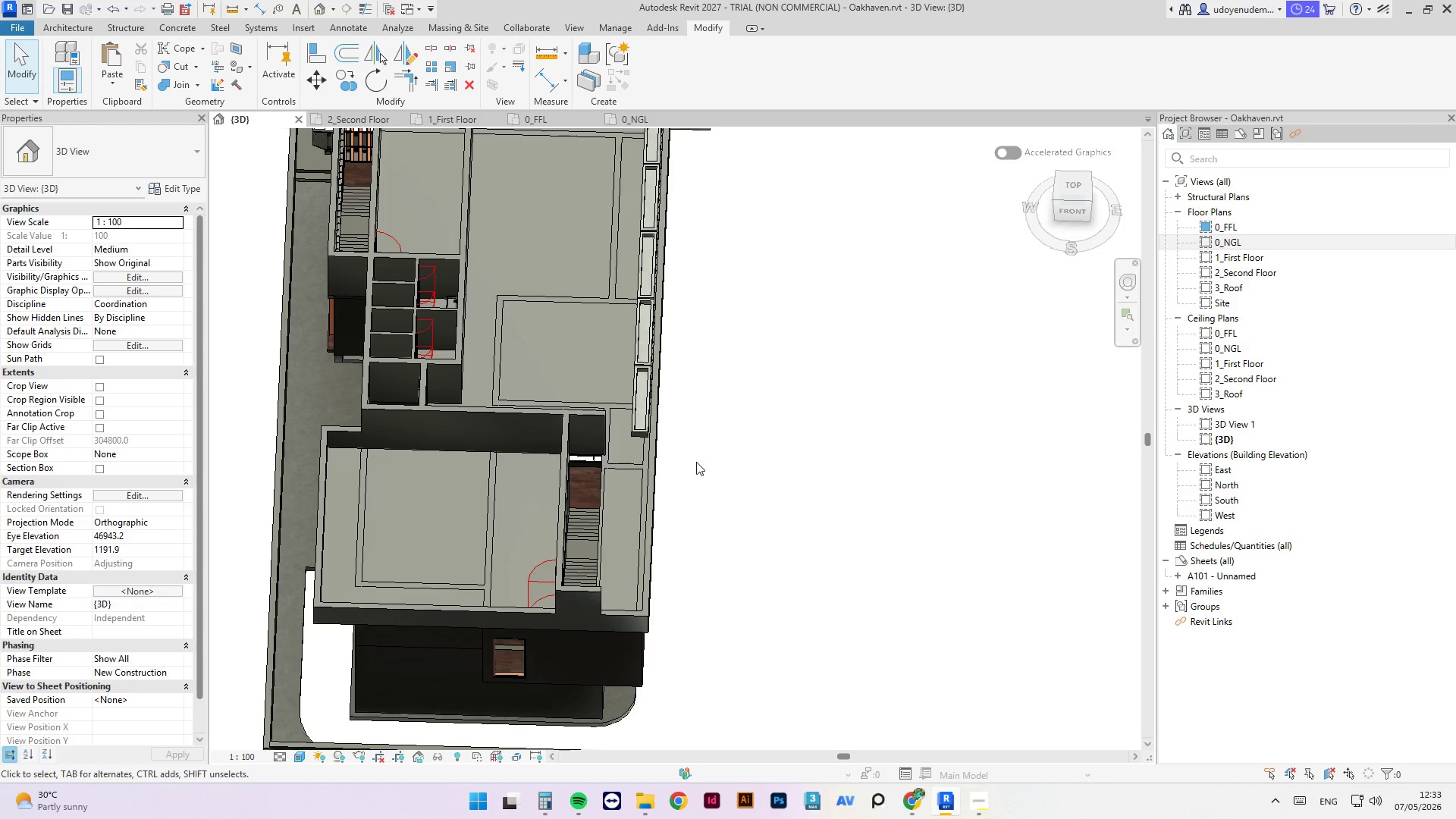 
hold_key(key=CapsLock, duration=1.02)
 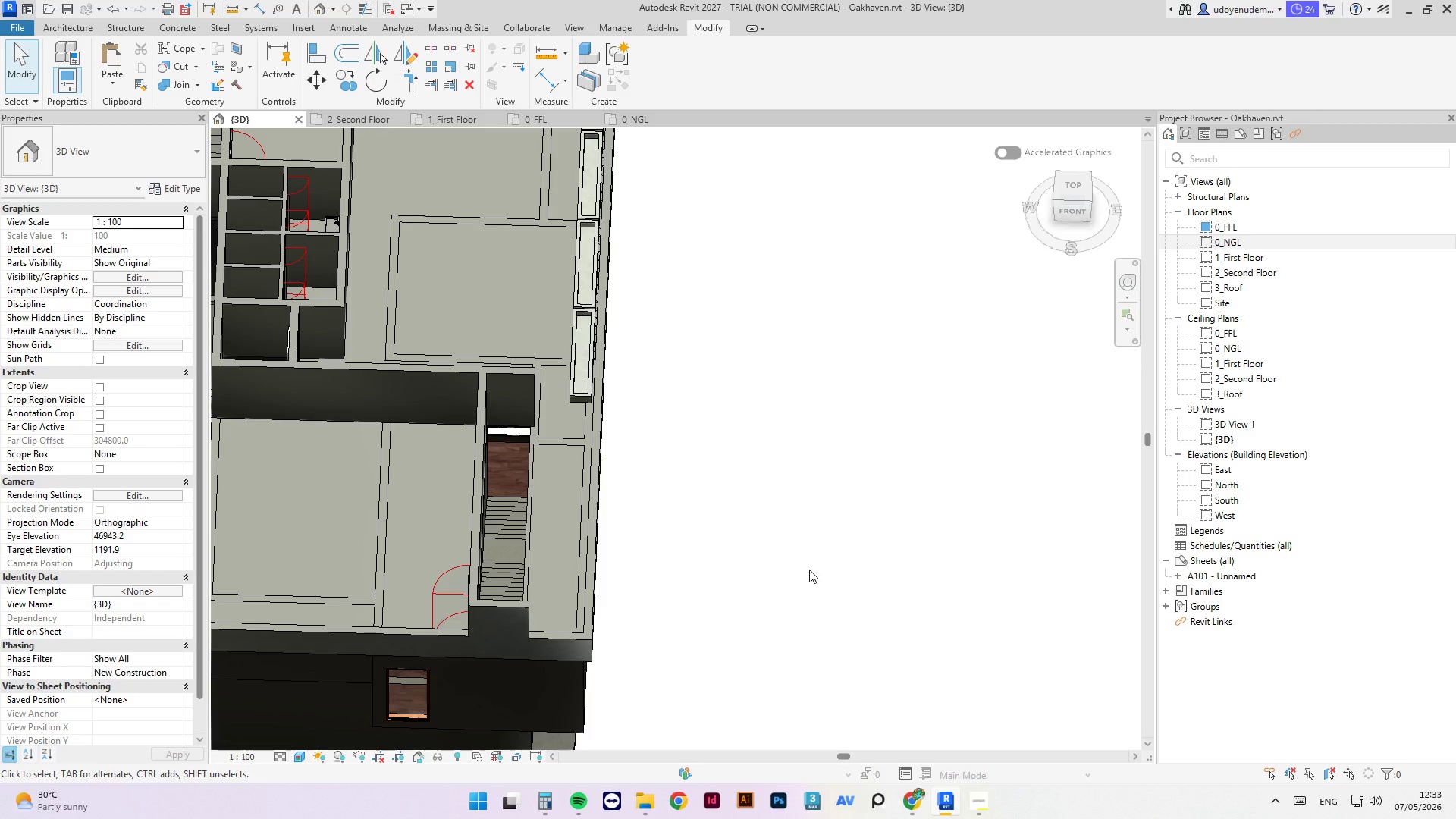 
scroll: coordinate [698, 479], scroll_direction: up, amount: 2.0
 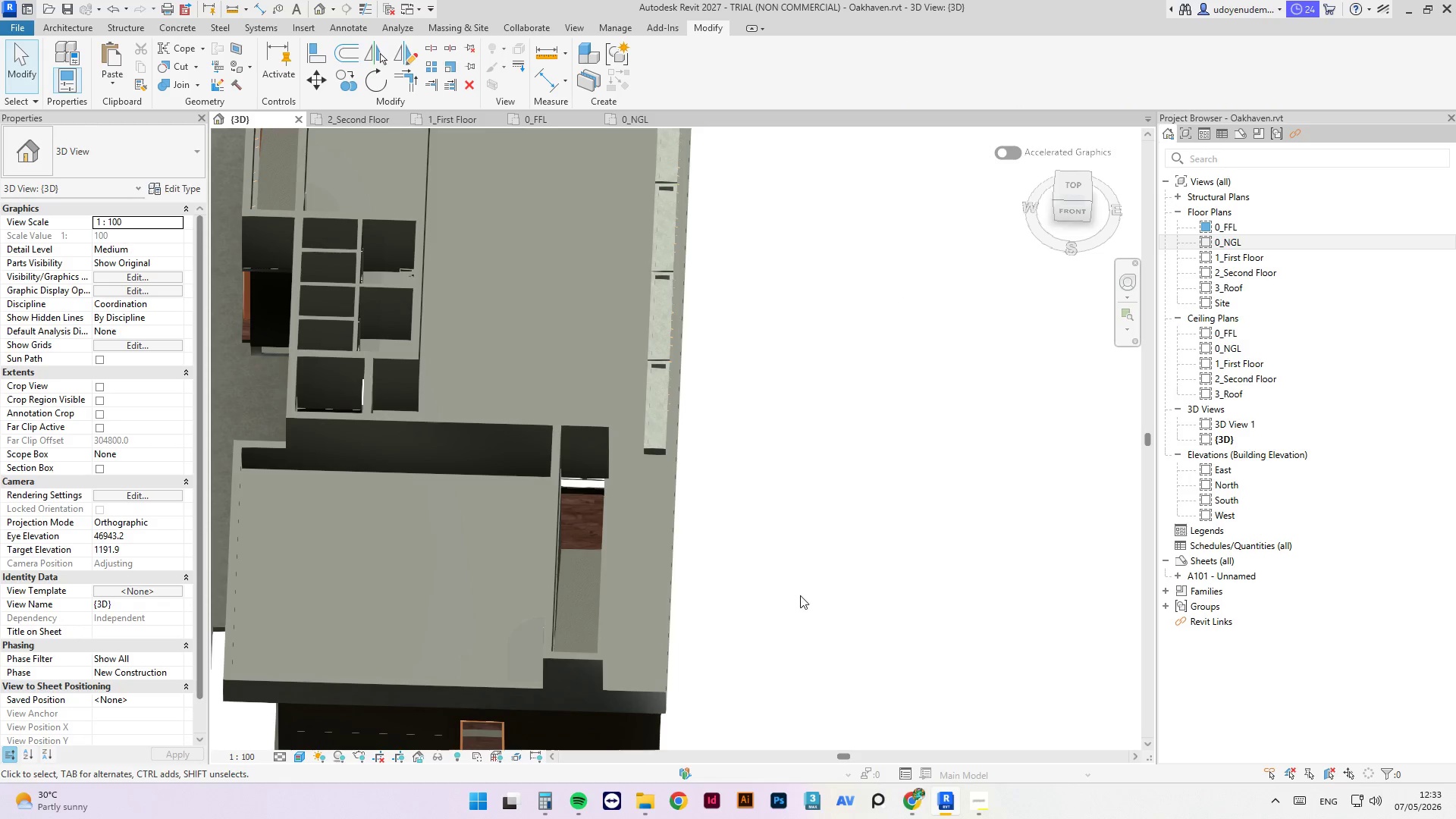 
hold_key(key=ShiftLeft, duration=2.16)
 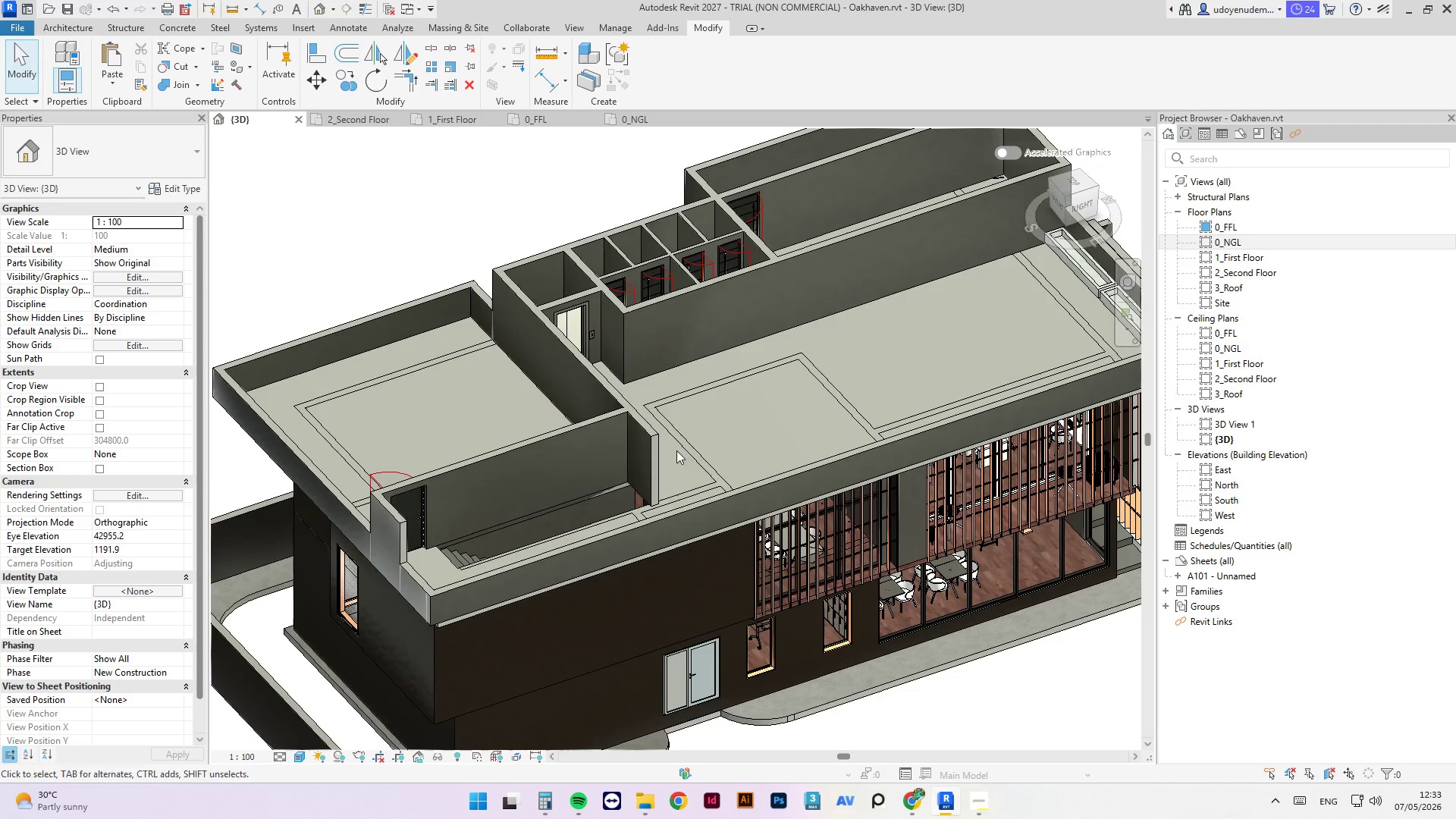 
key(Control+Shift+ShiftLeft)
 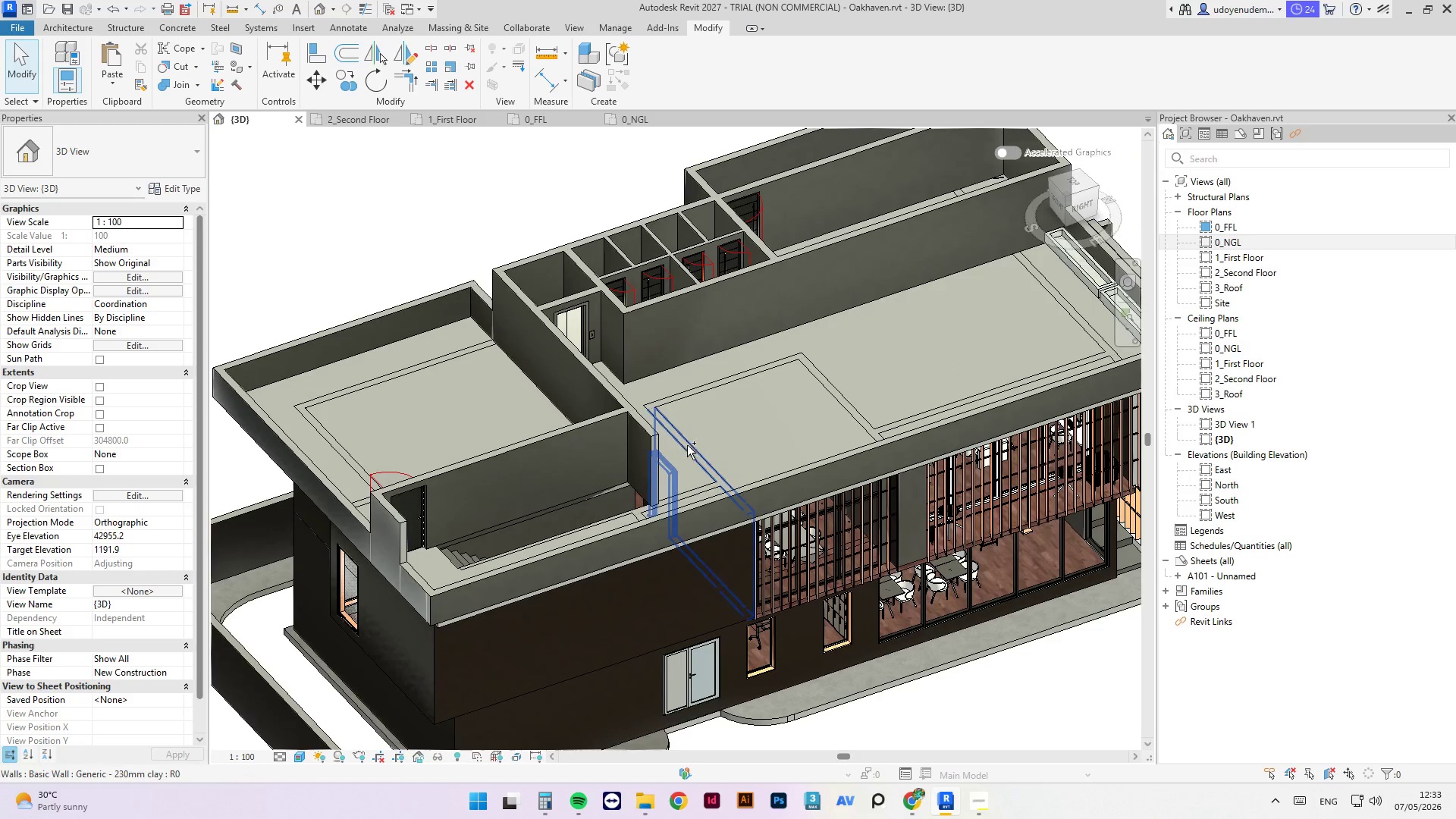 
key(Control+Z)
 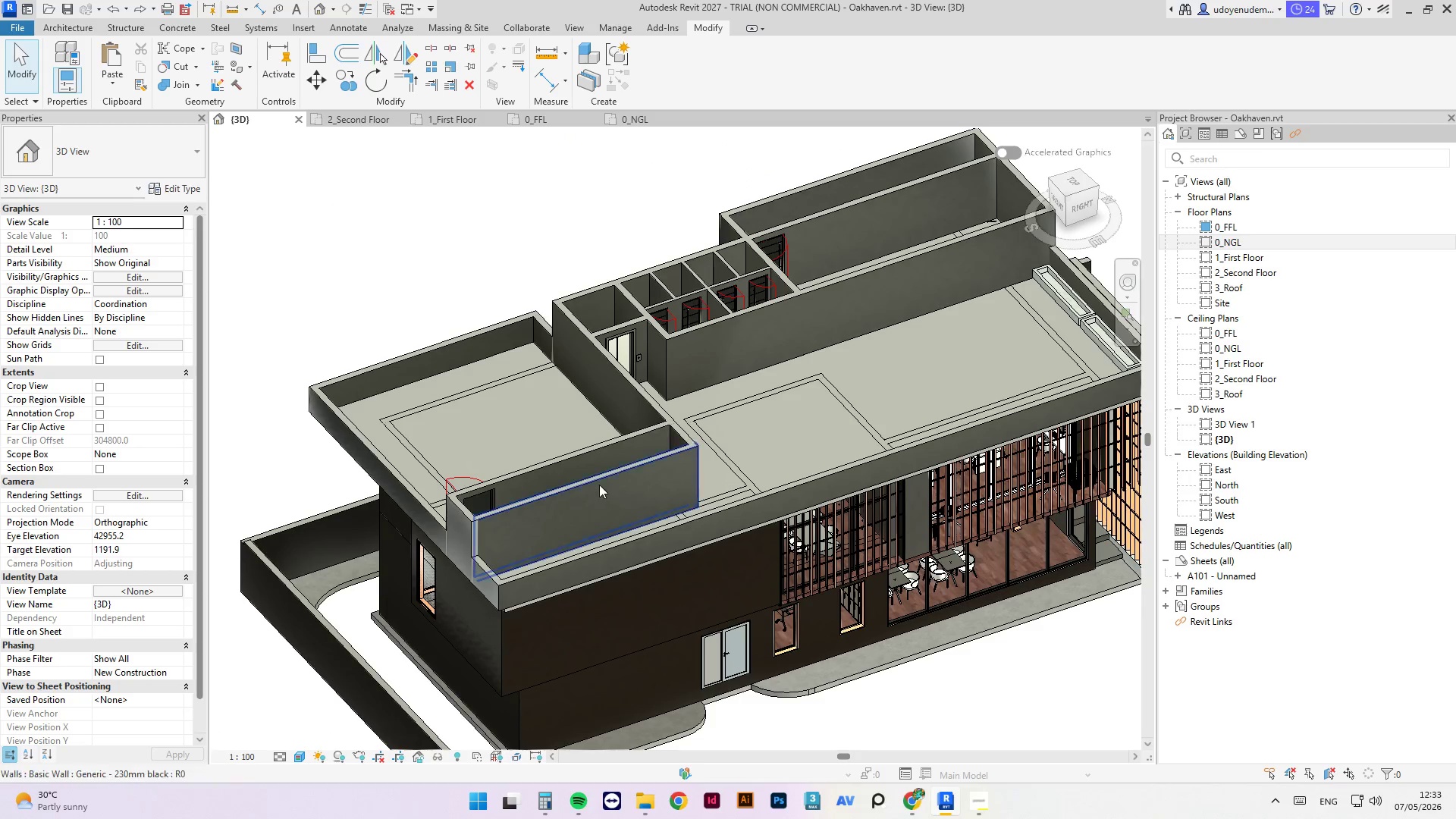 
left_click([598, 484])
 